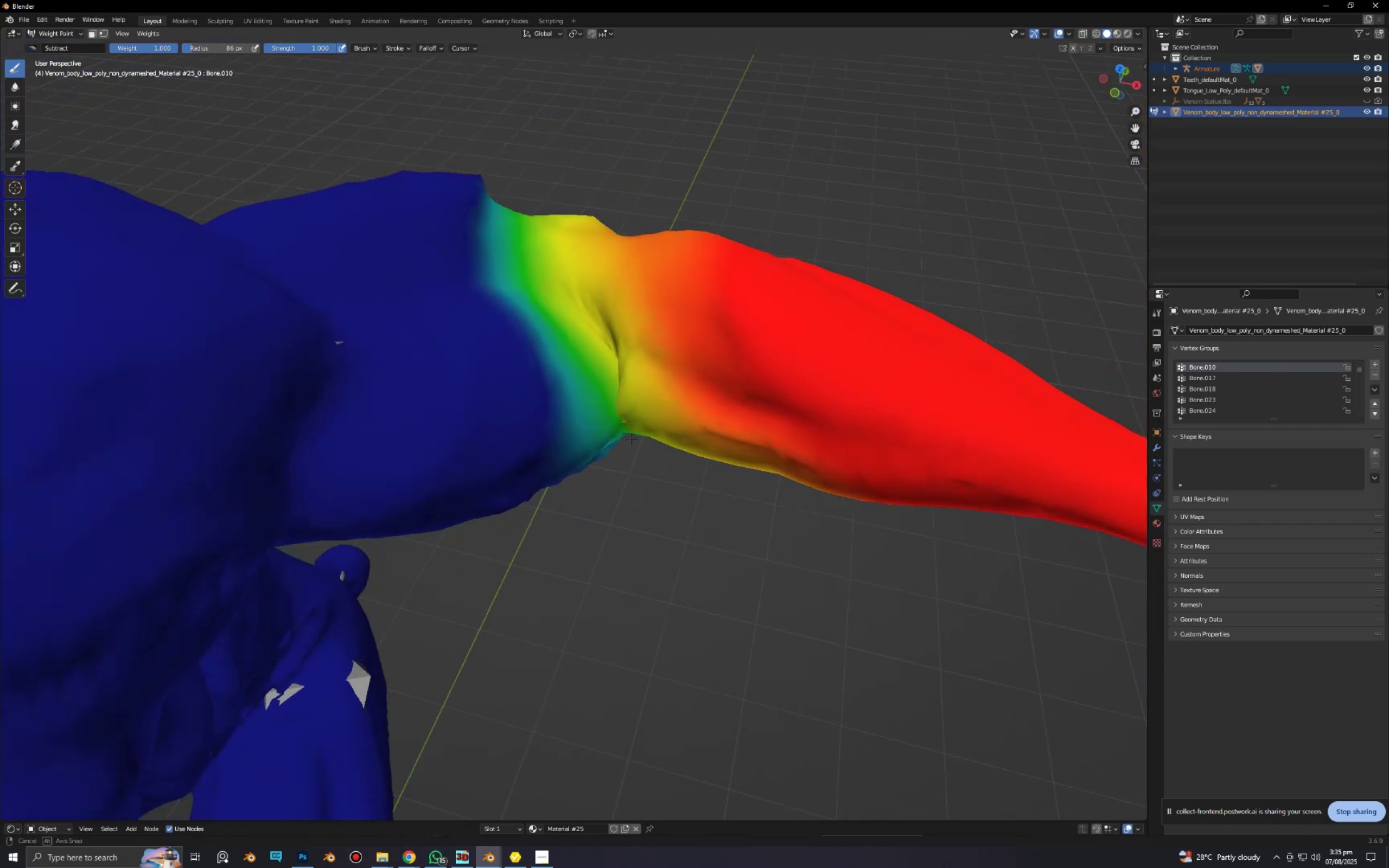 
key(Alt+AltLeft)
 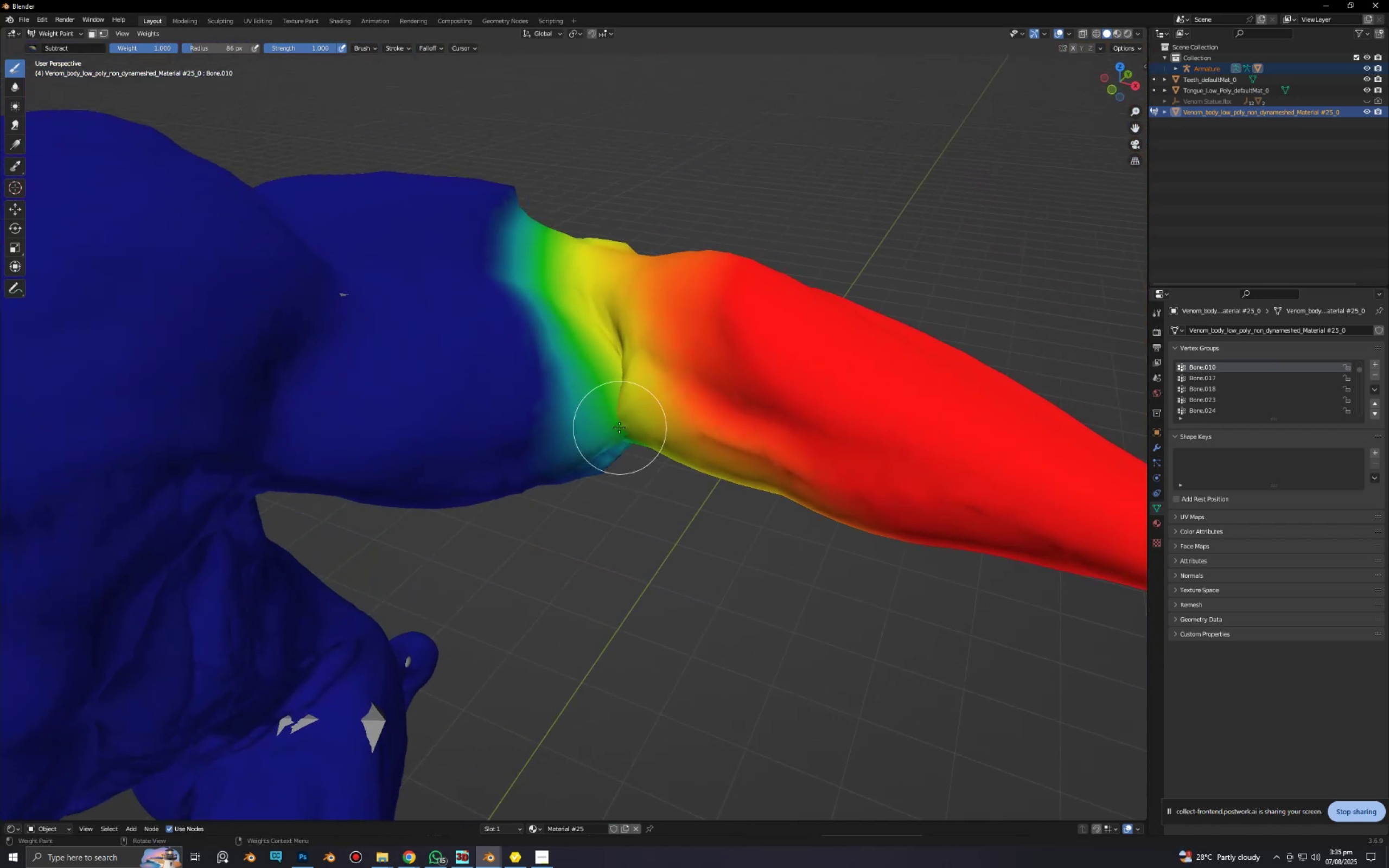 
scroll: coordinate [620, 458], scroll_direction: down, amount: 6.0
 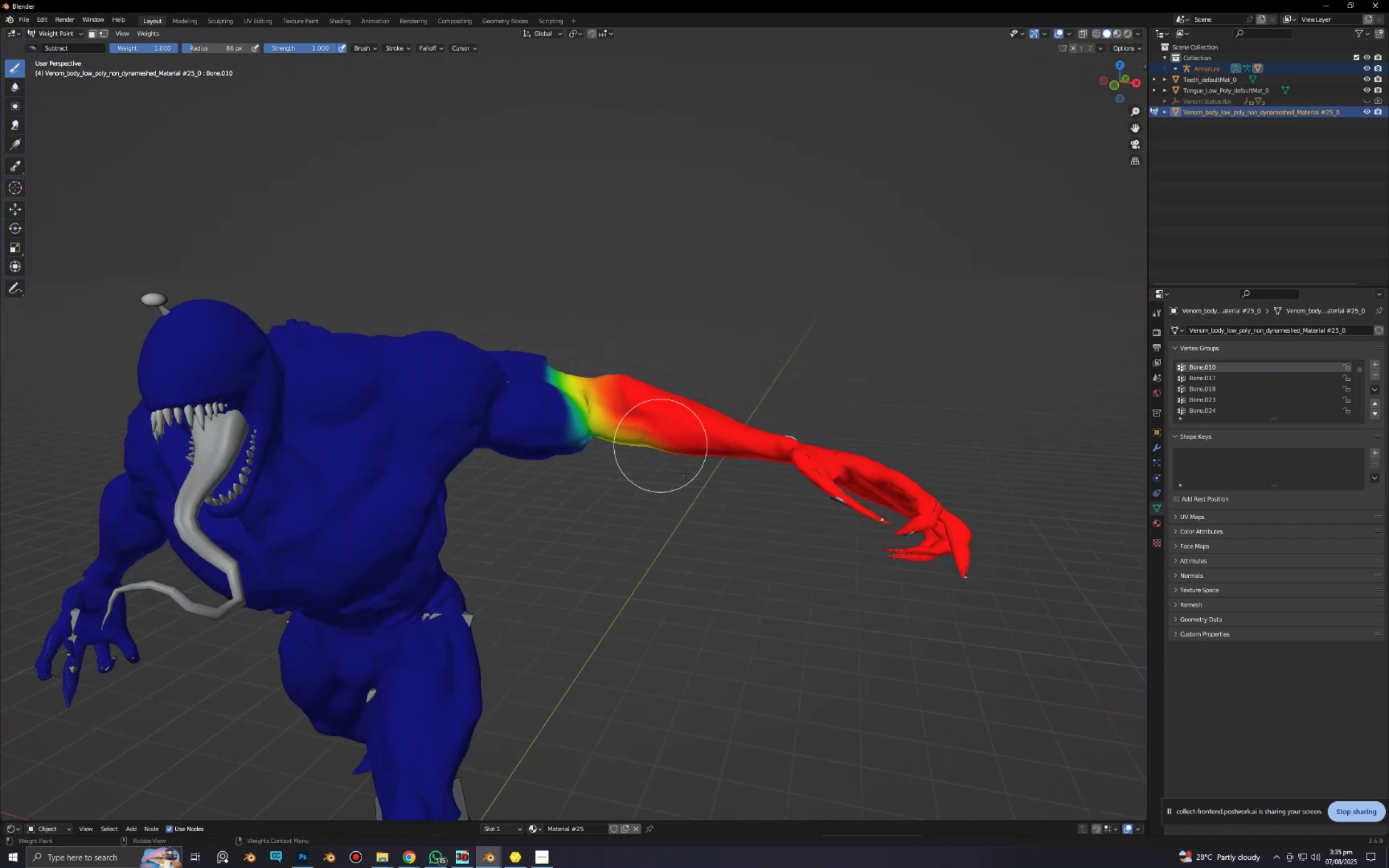 
key(R)
 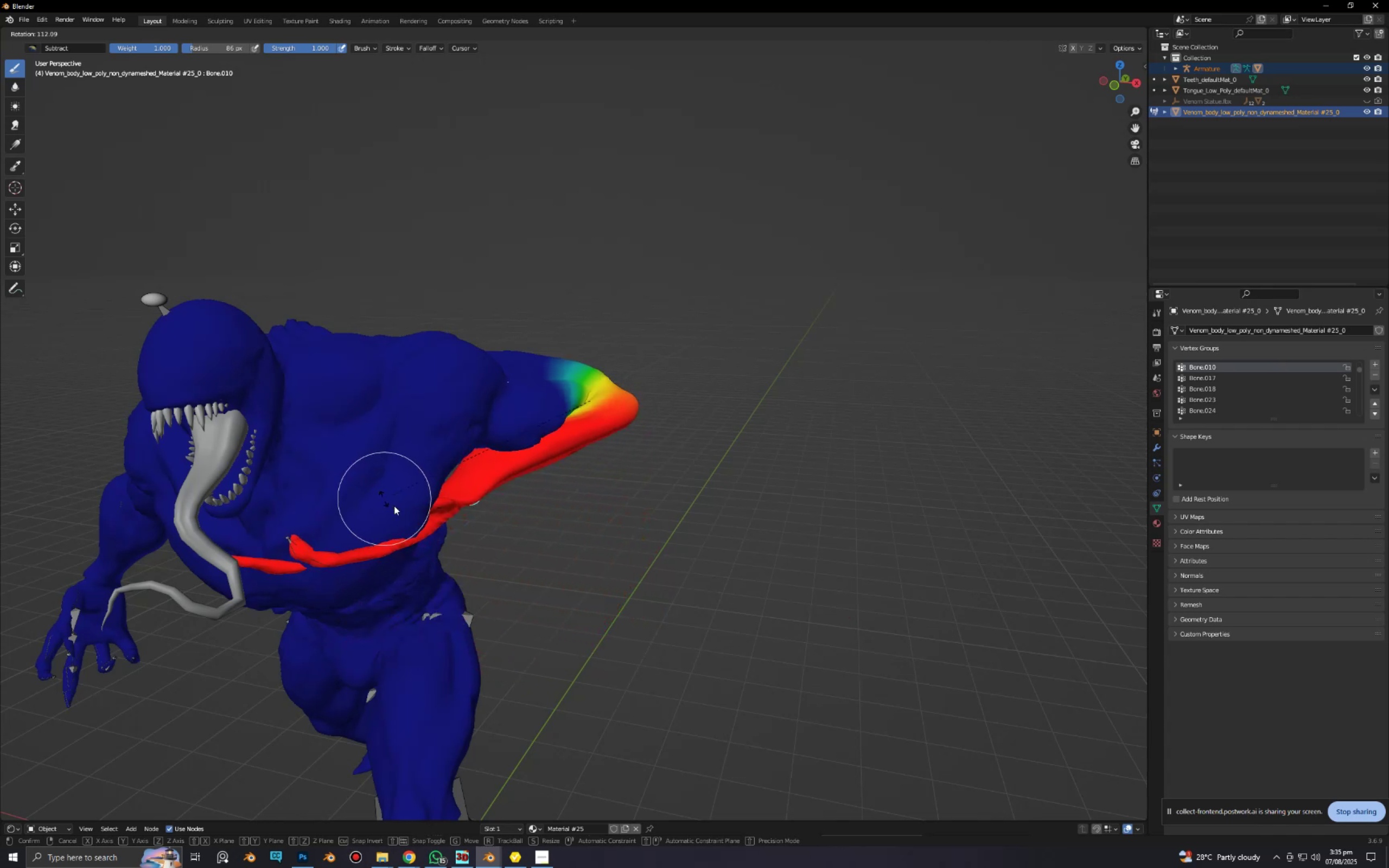 
left_click([513, 556])
 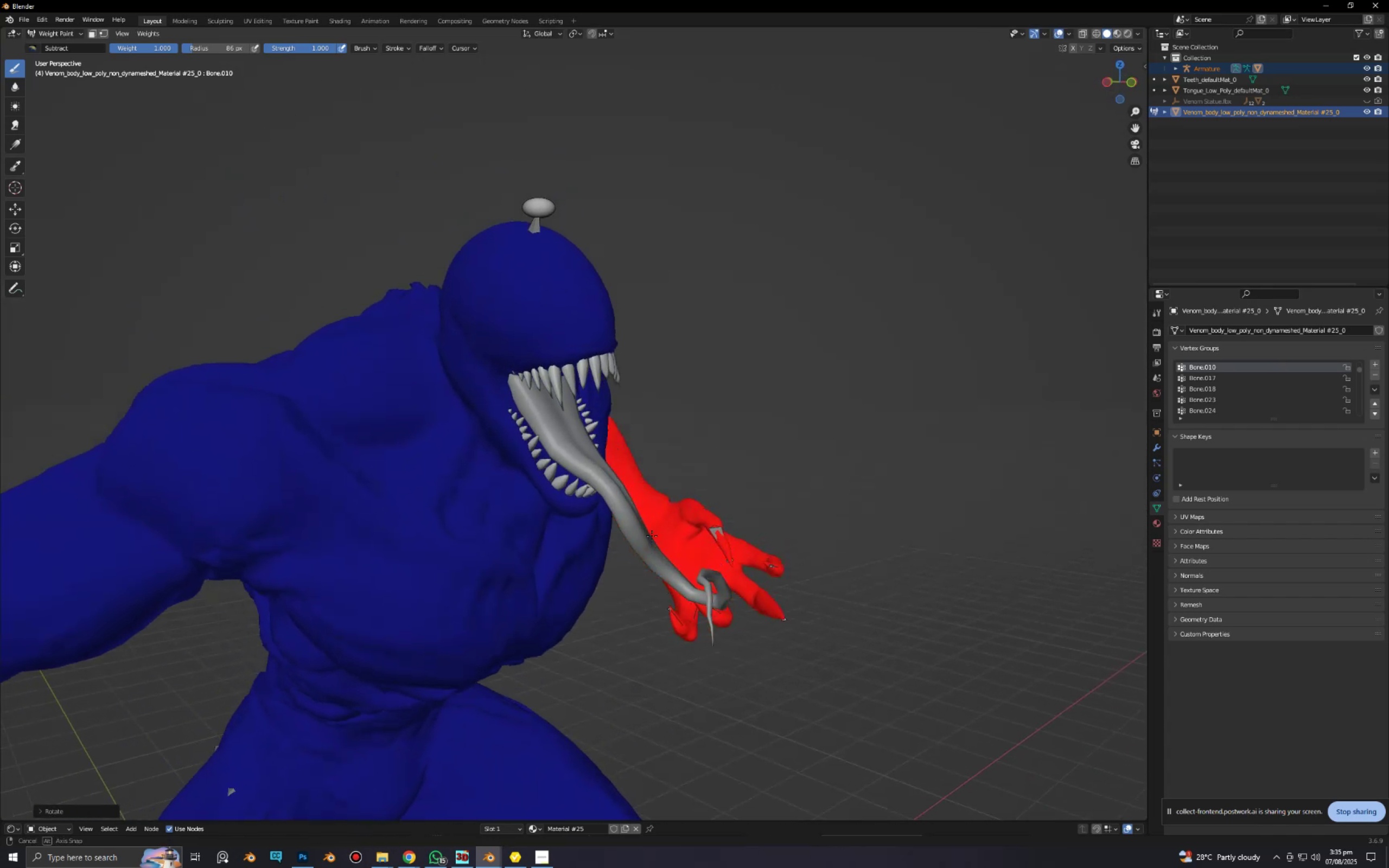 
type(er)
 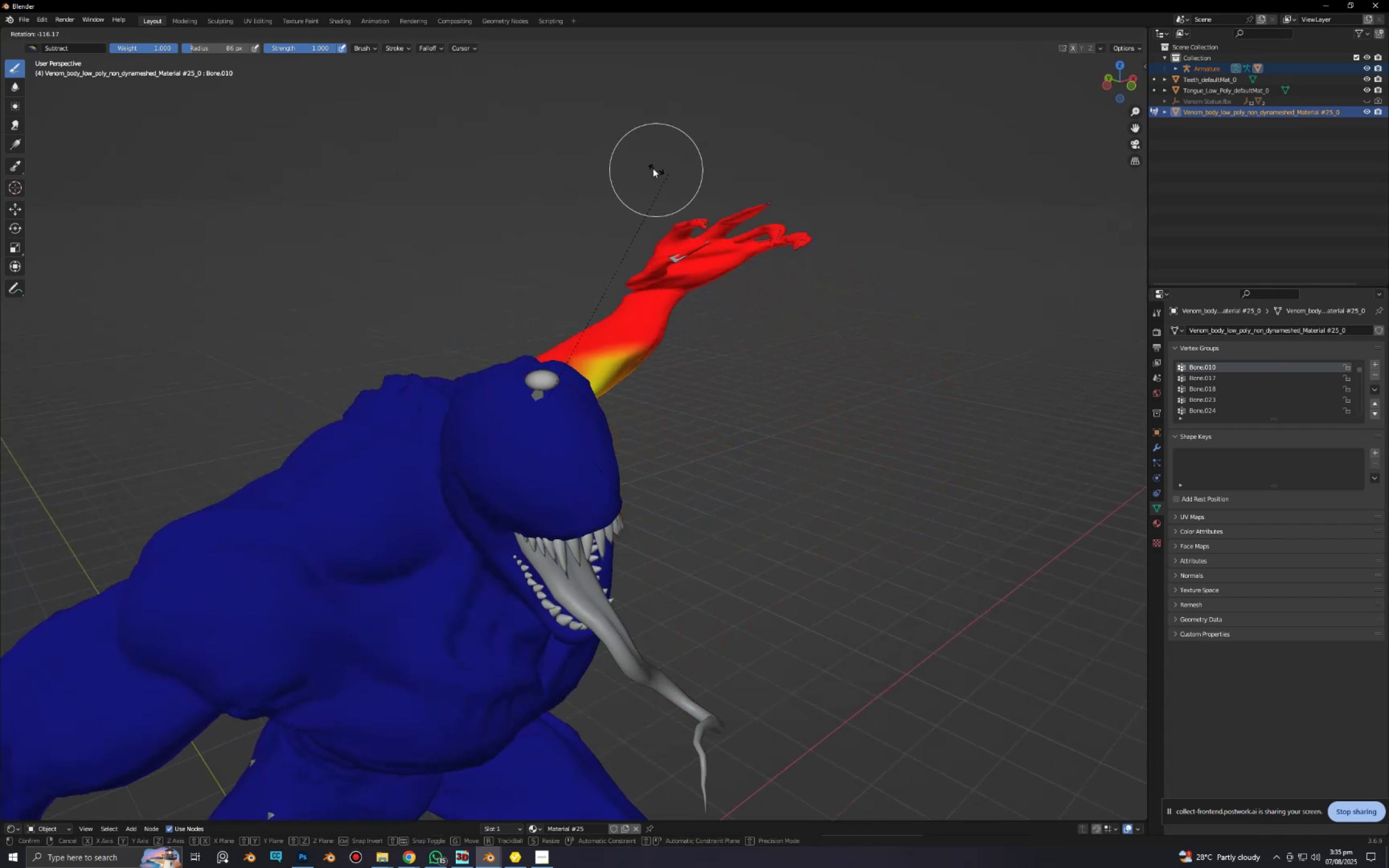 
left_click([652, 168])
 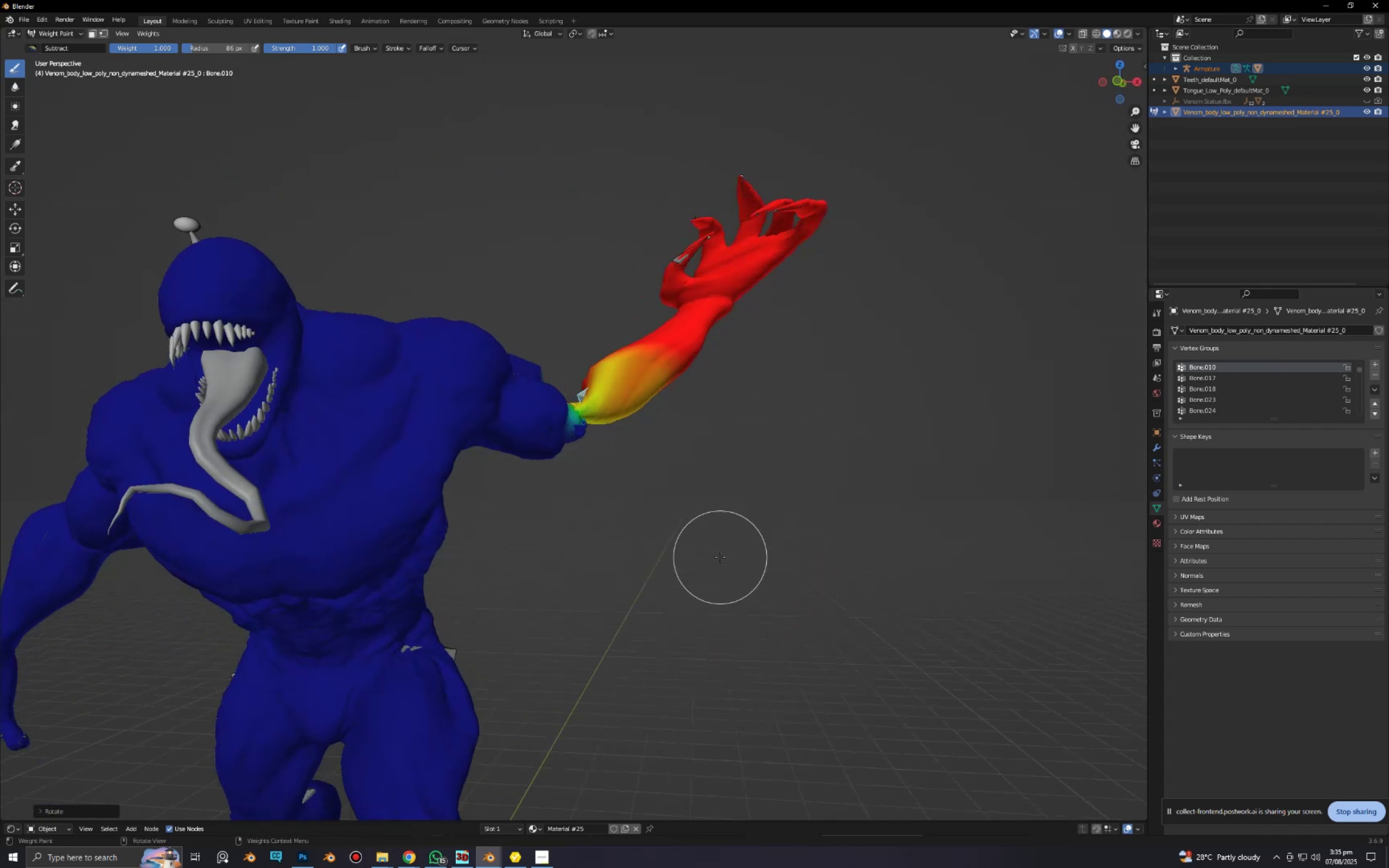 
scroll: coordinate [724, 563], scroll_direction: down, amount: 5.0
 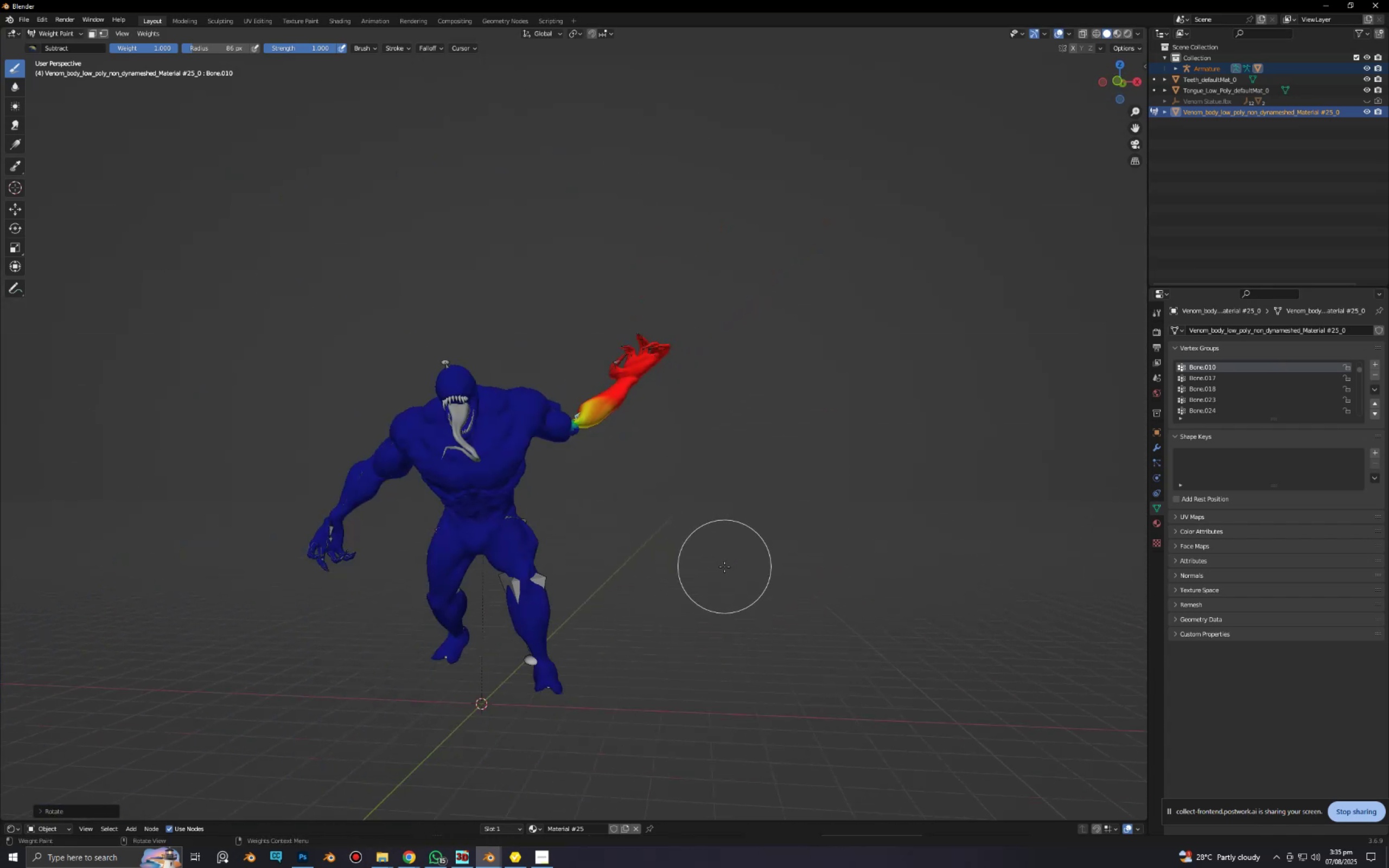 
key(Control+Z)
 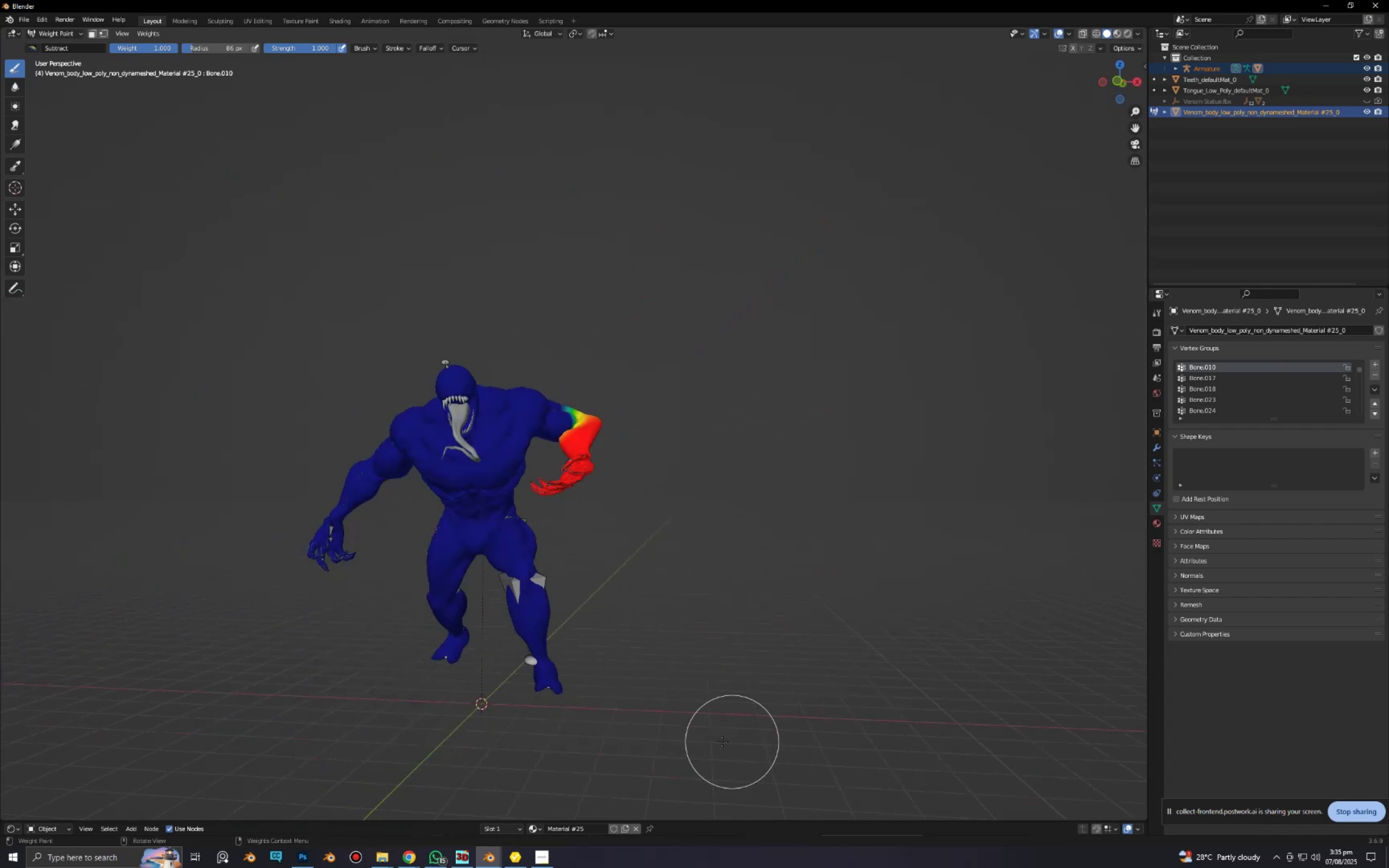 
scroll: coordinate [518, 629], scroll_direction: up, amount: 2.0
 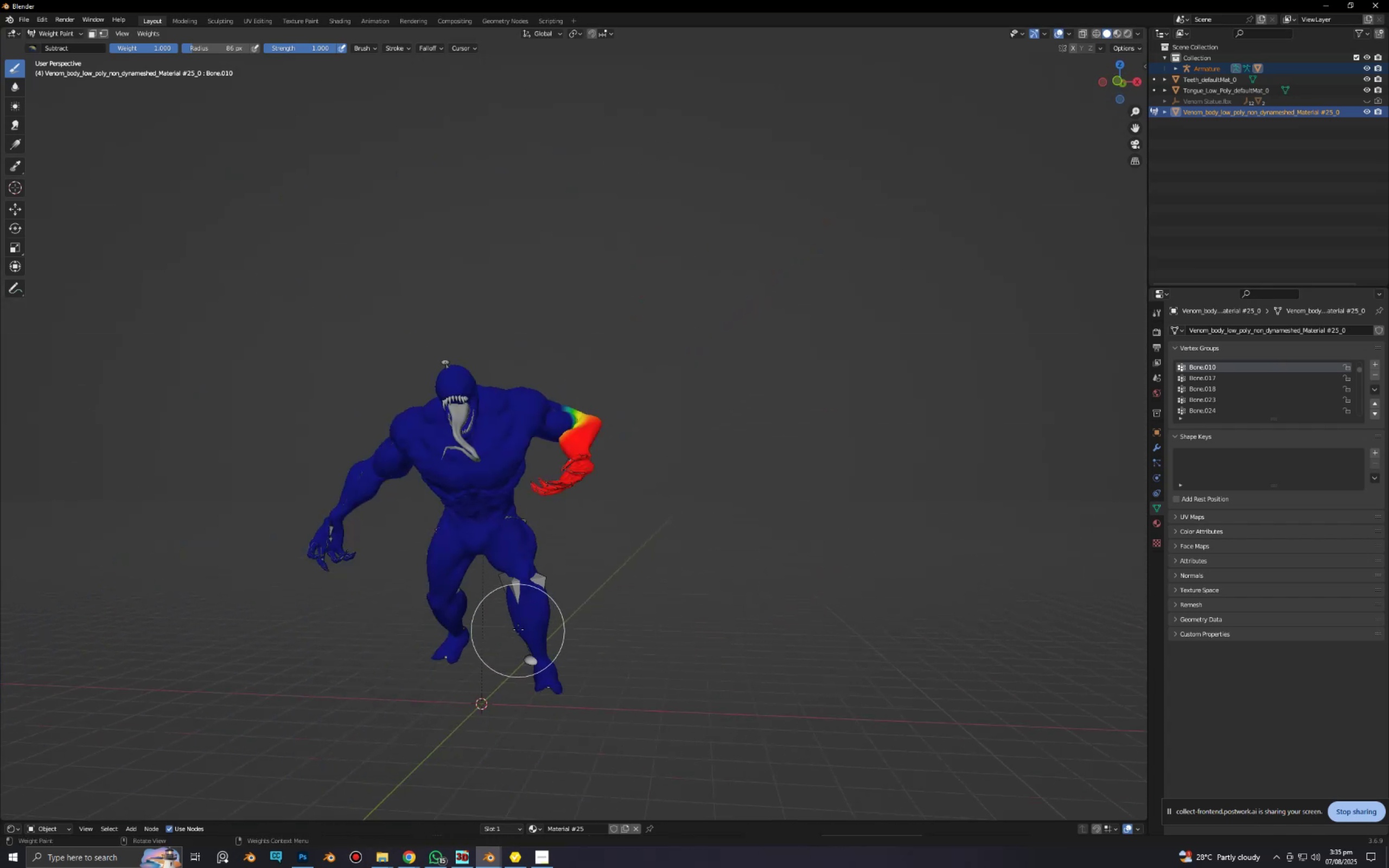 
hold_key(key=ShiftLeft, duration=0.44)
 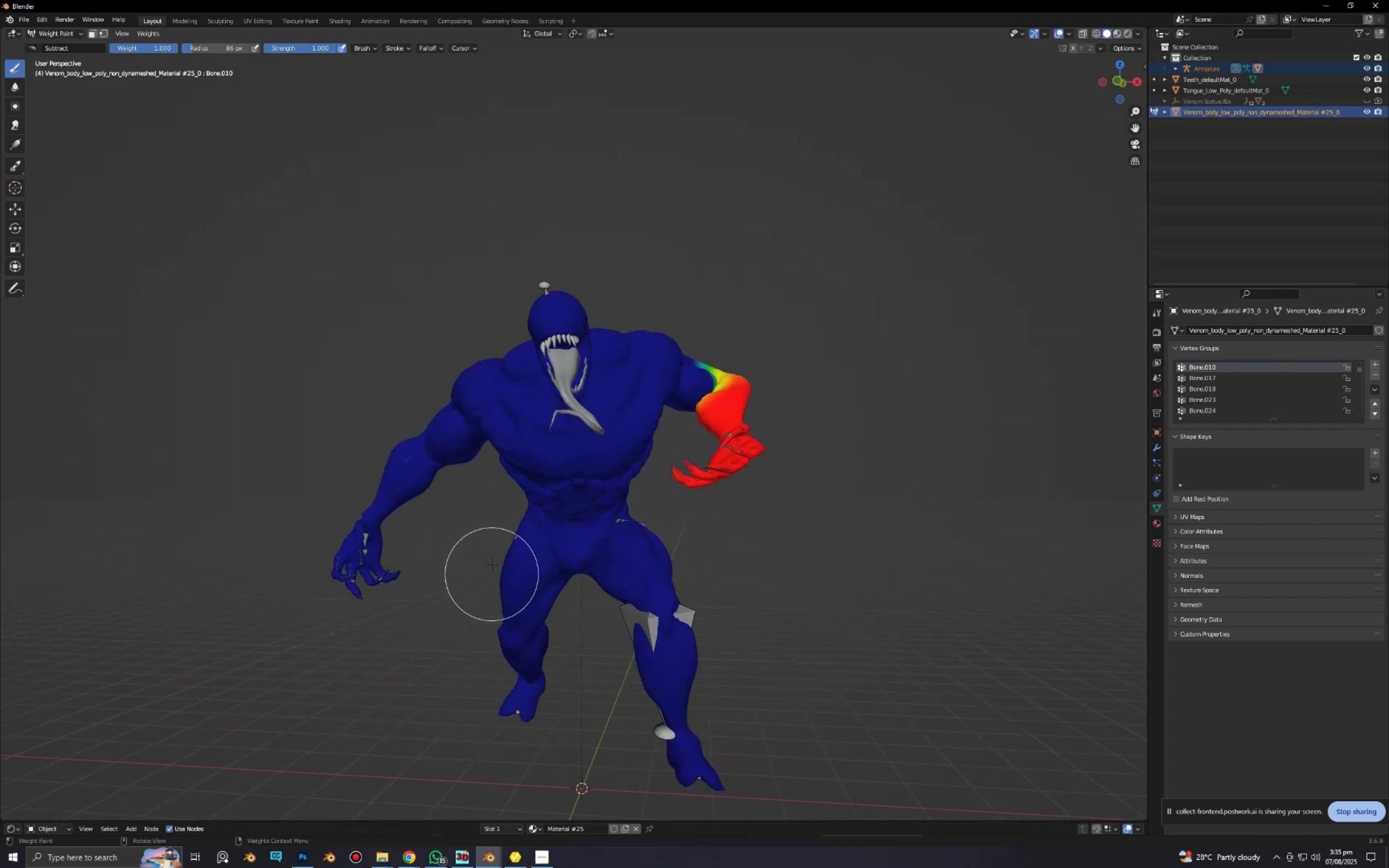 
hold_key(key=ControlLeft, duration=0.98)
left_click([386, 483])
 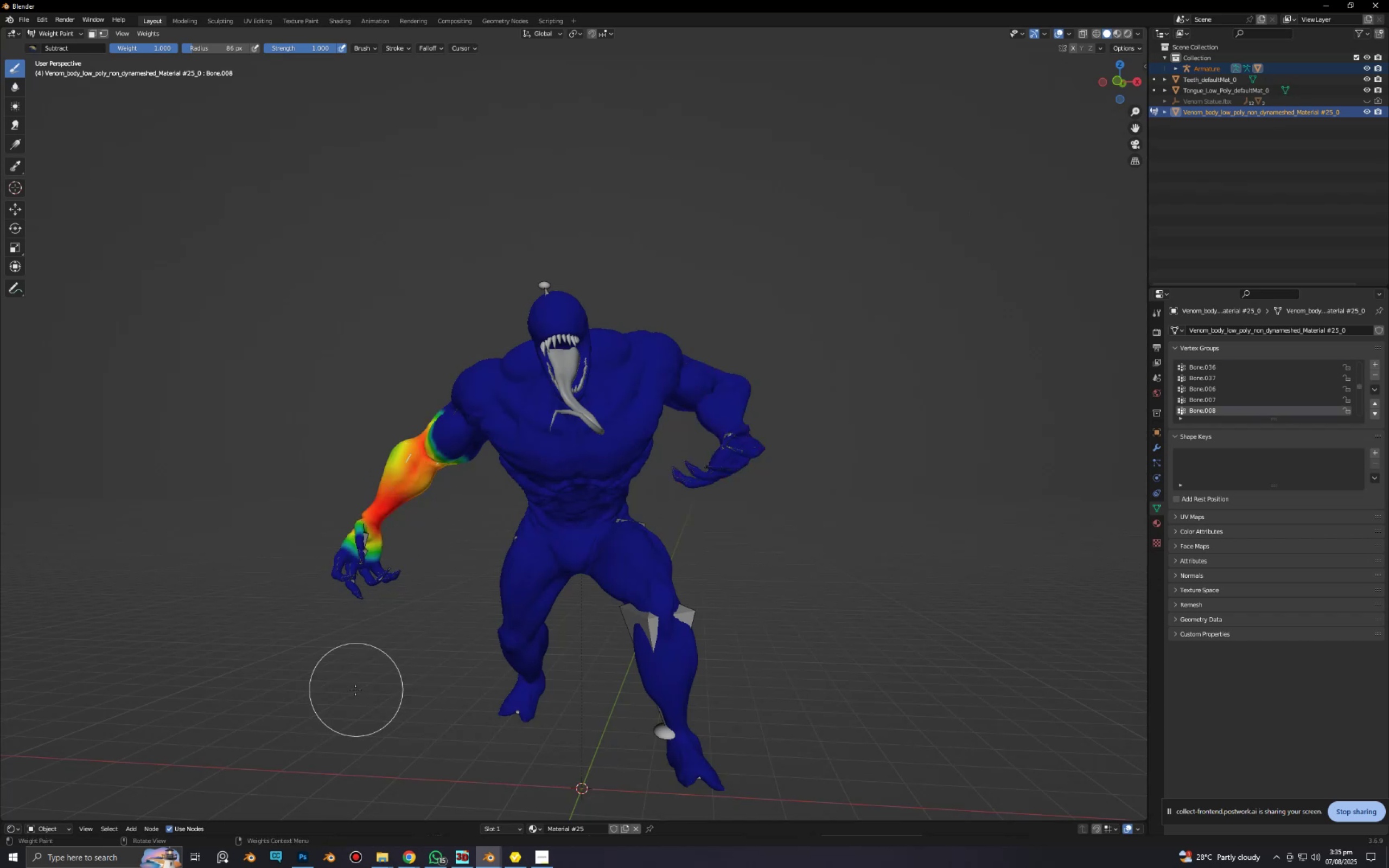 
scroll: coordinate [351, 675], scroll_direction: up, amount: 2.0
 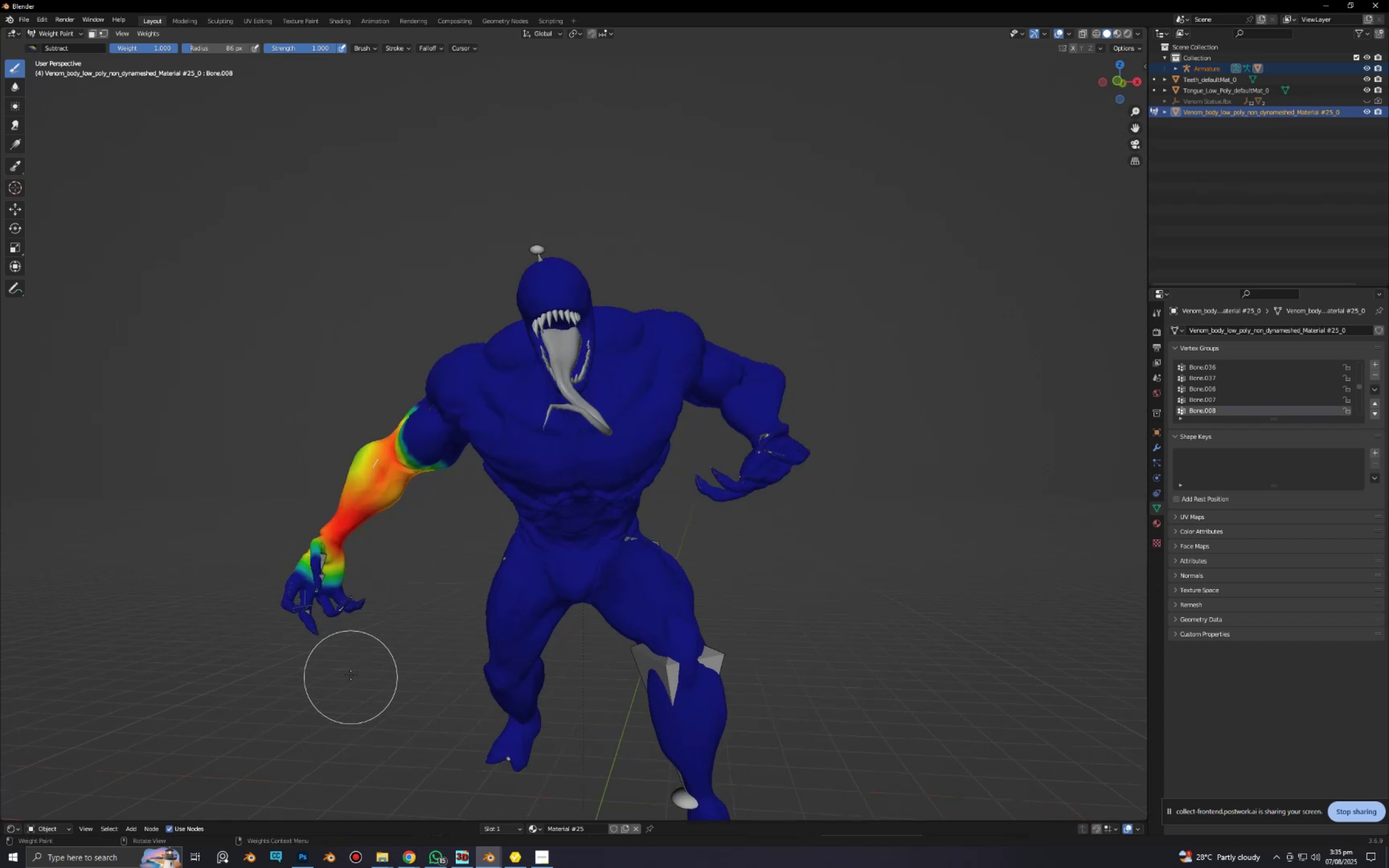 
hold_key(key=ShiftLeft, duration=0.34)
 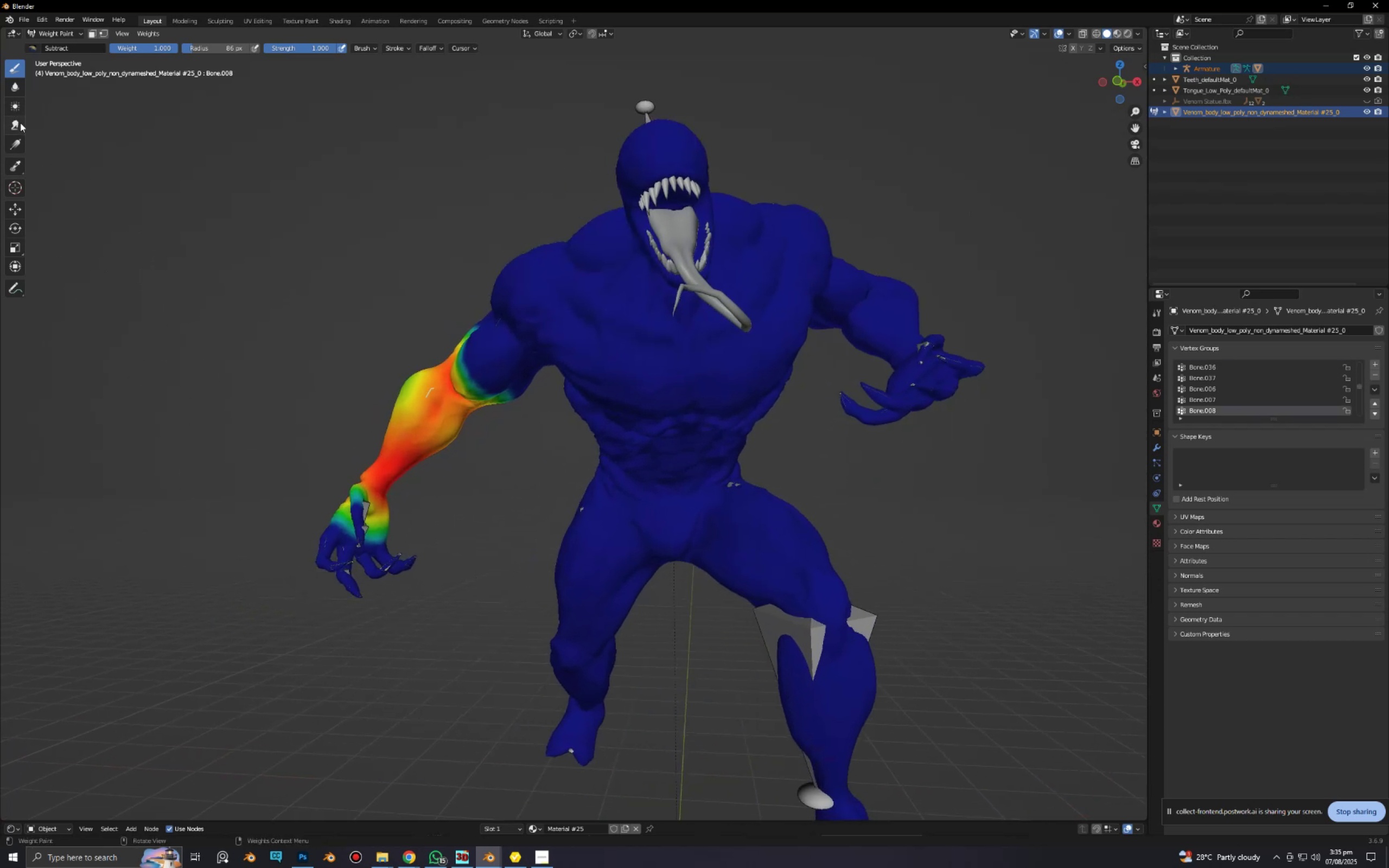 
left_click([21, 137])
 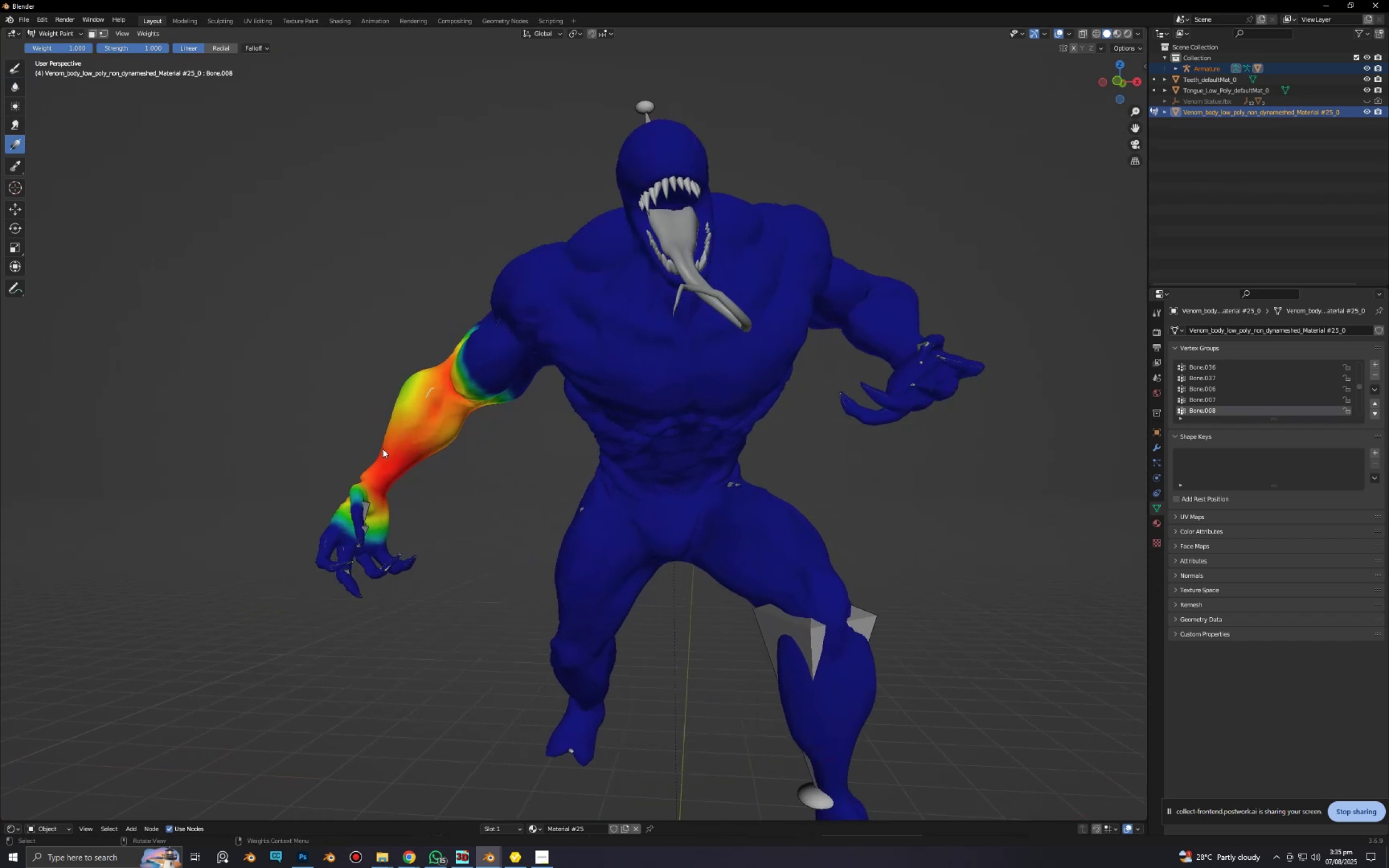 
left_click_drag(start_coordinate=[389, 445], to_coordinate=[462, 395])
 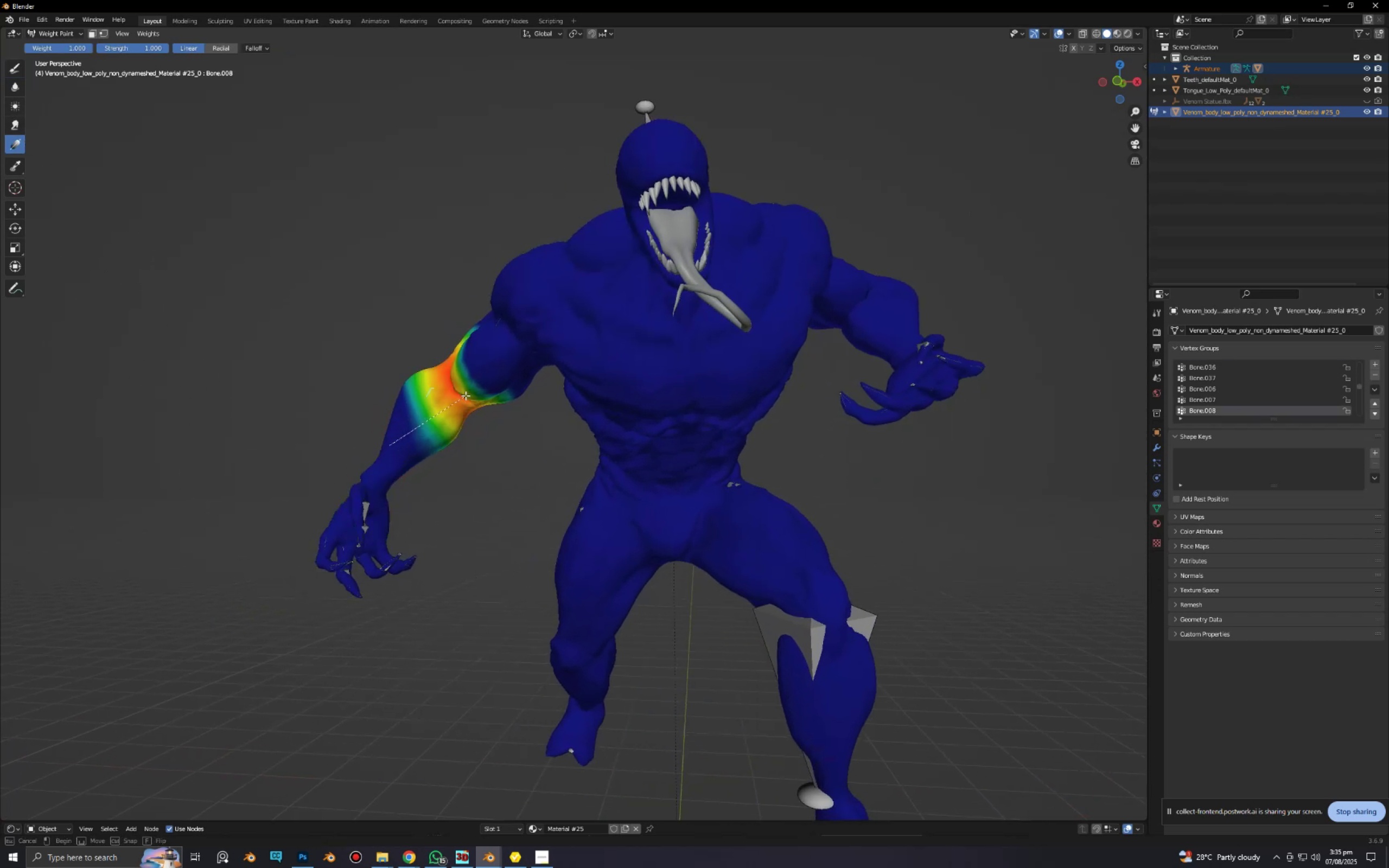 
key(Control+ControlLeft)
 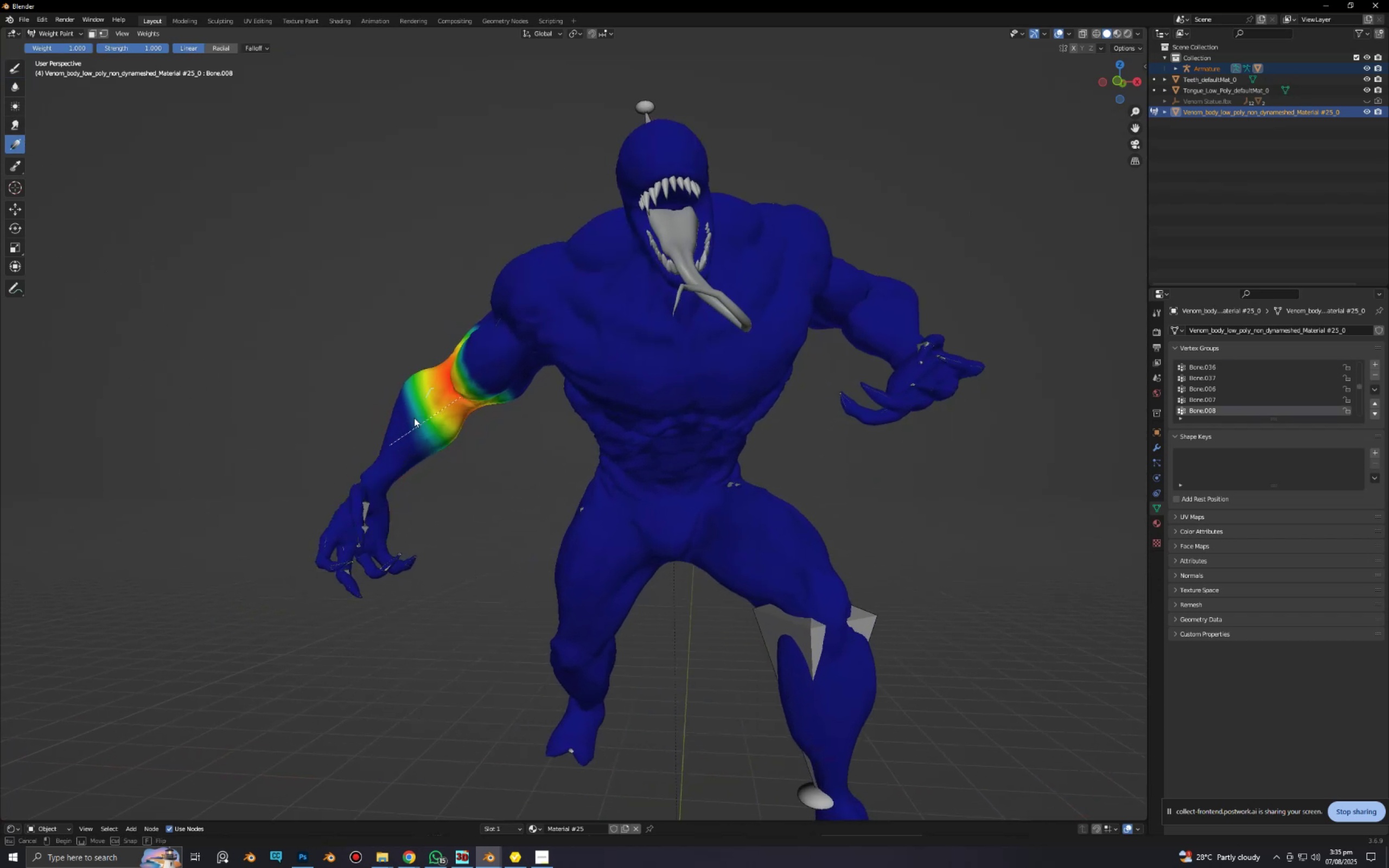 
key(Control+Z)
 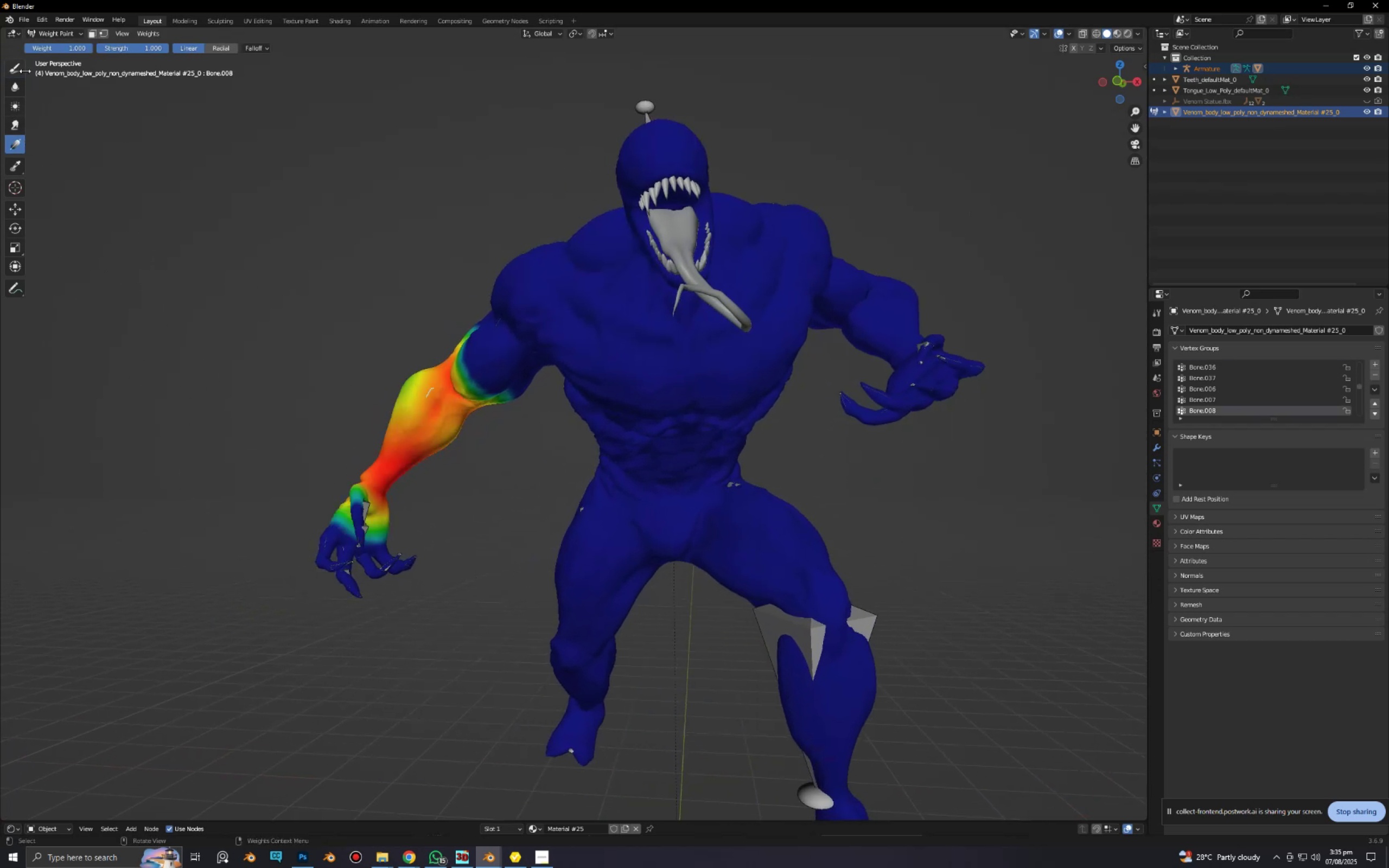 
left_click([17, 71])
 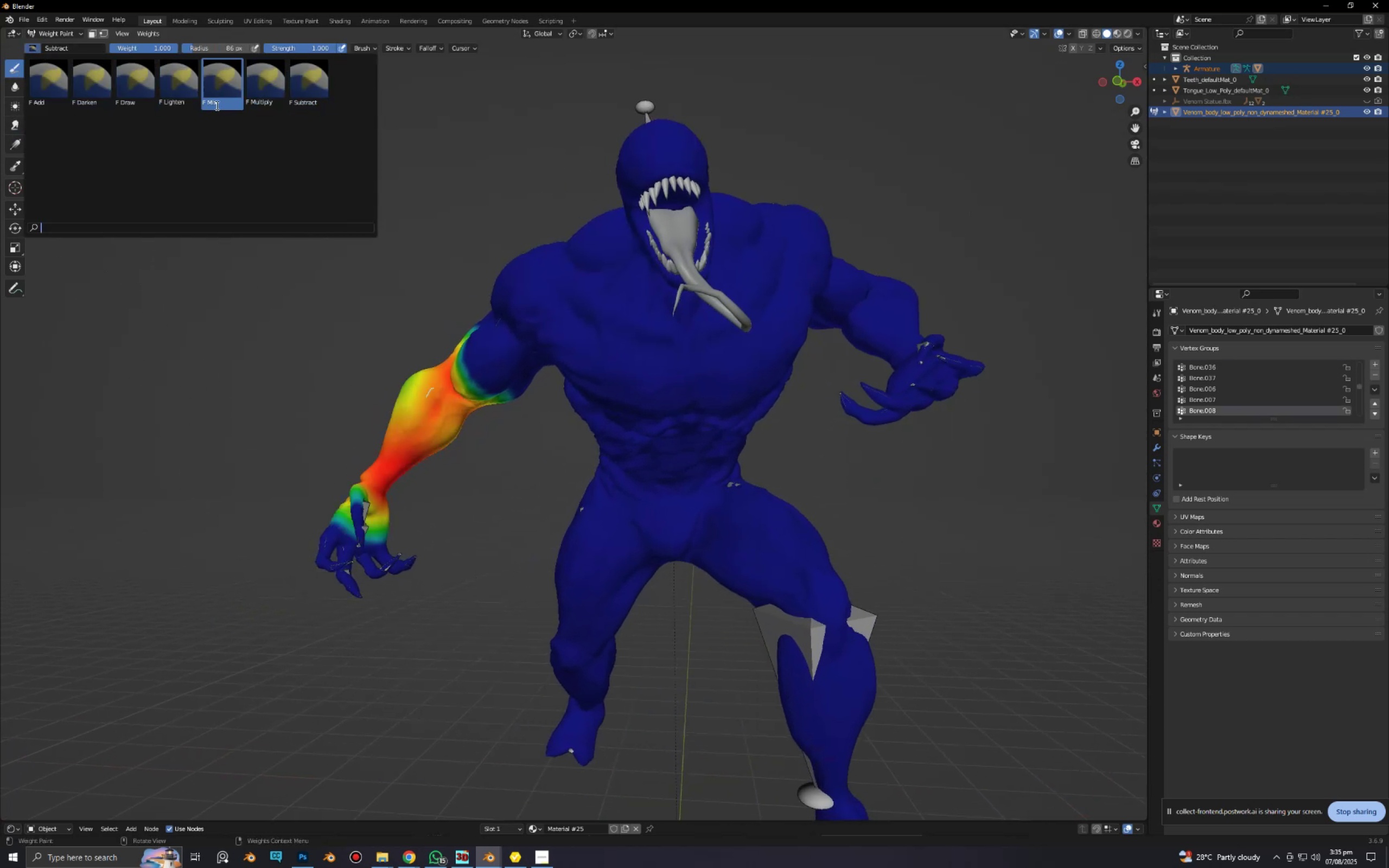 
left_click([144, 96])
 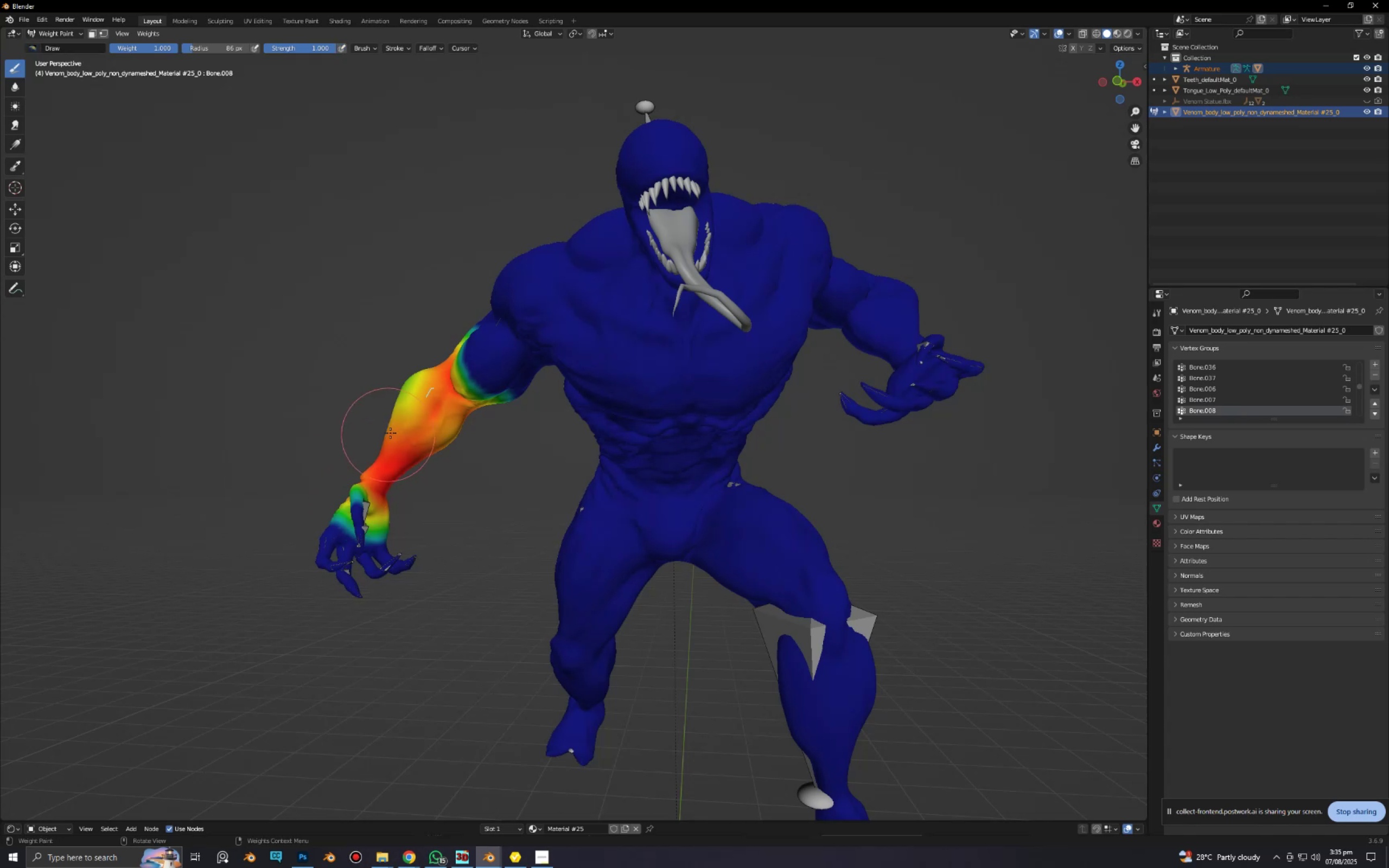 
left_click_drag(start_coordinate=[403, 435], to_coordinate=[313, 582])
 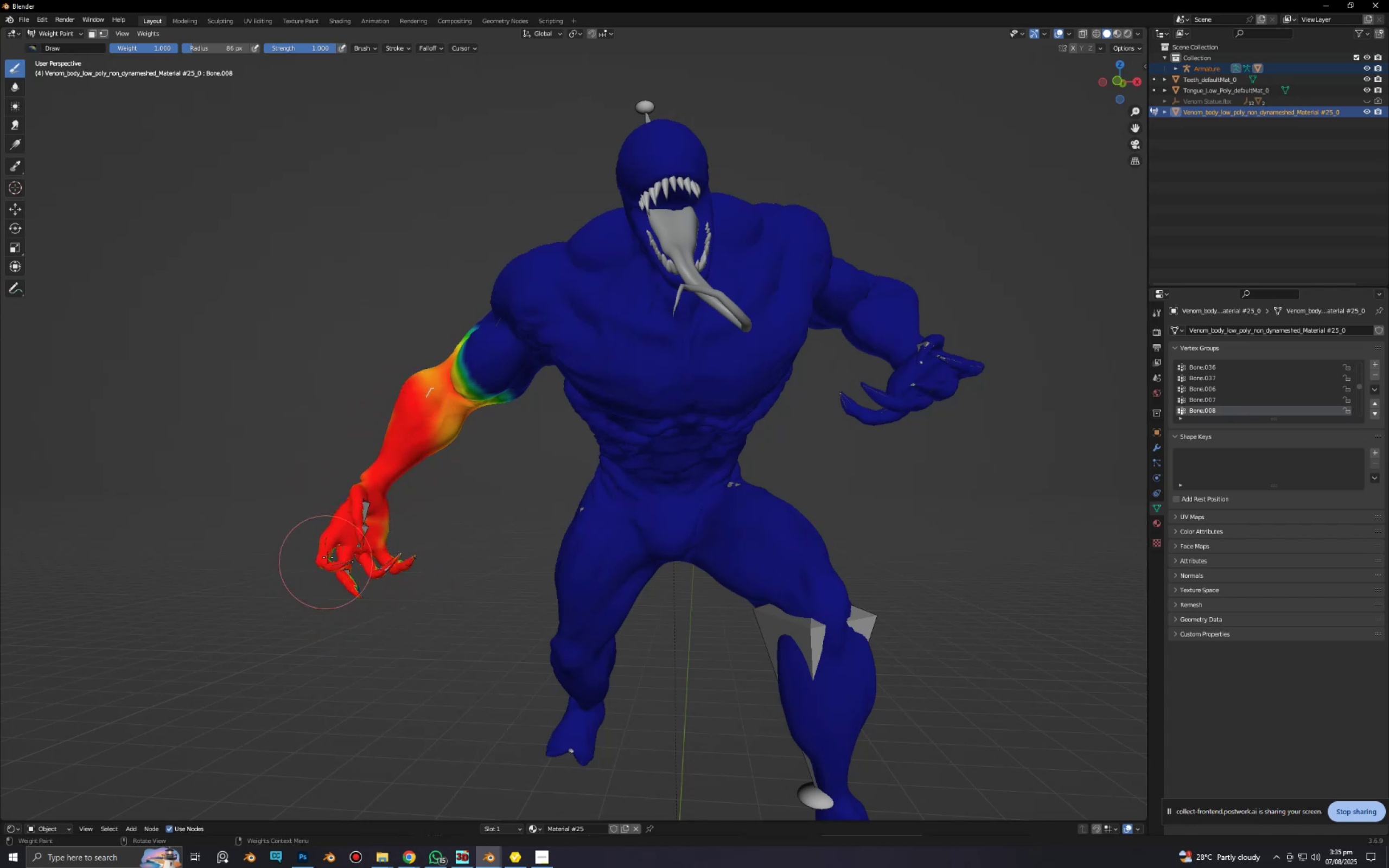 
scroll: coordinate [349, 557], scroll_direction: down, amount: 1.0
 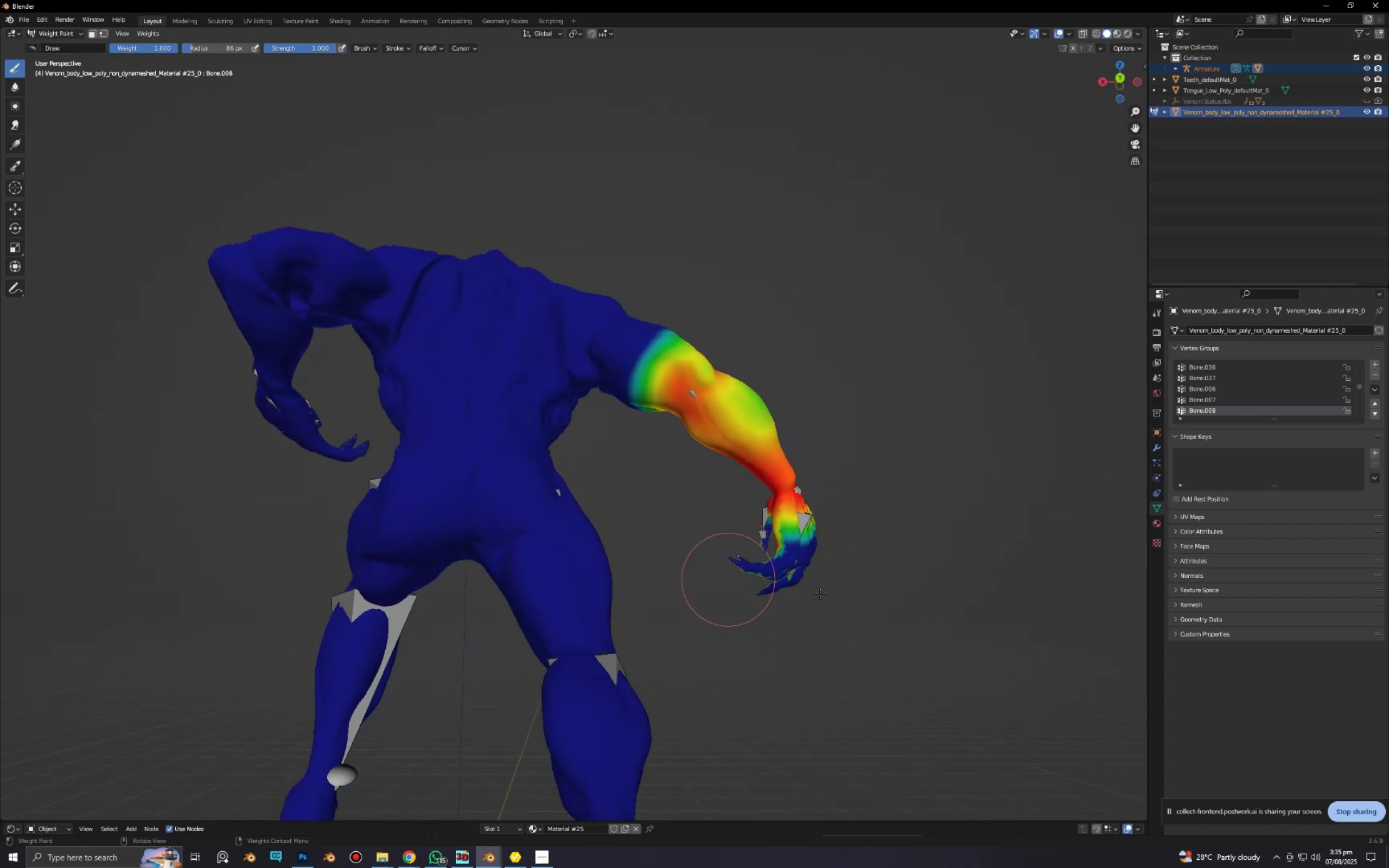 
left_click_drag(start_coordinate=[806, 535], to_coordinate=[793, 580])
 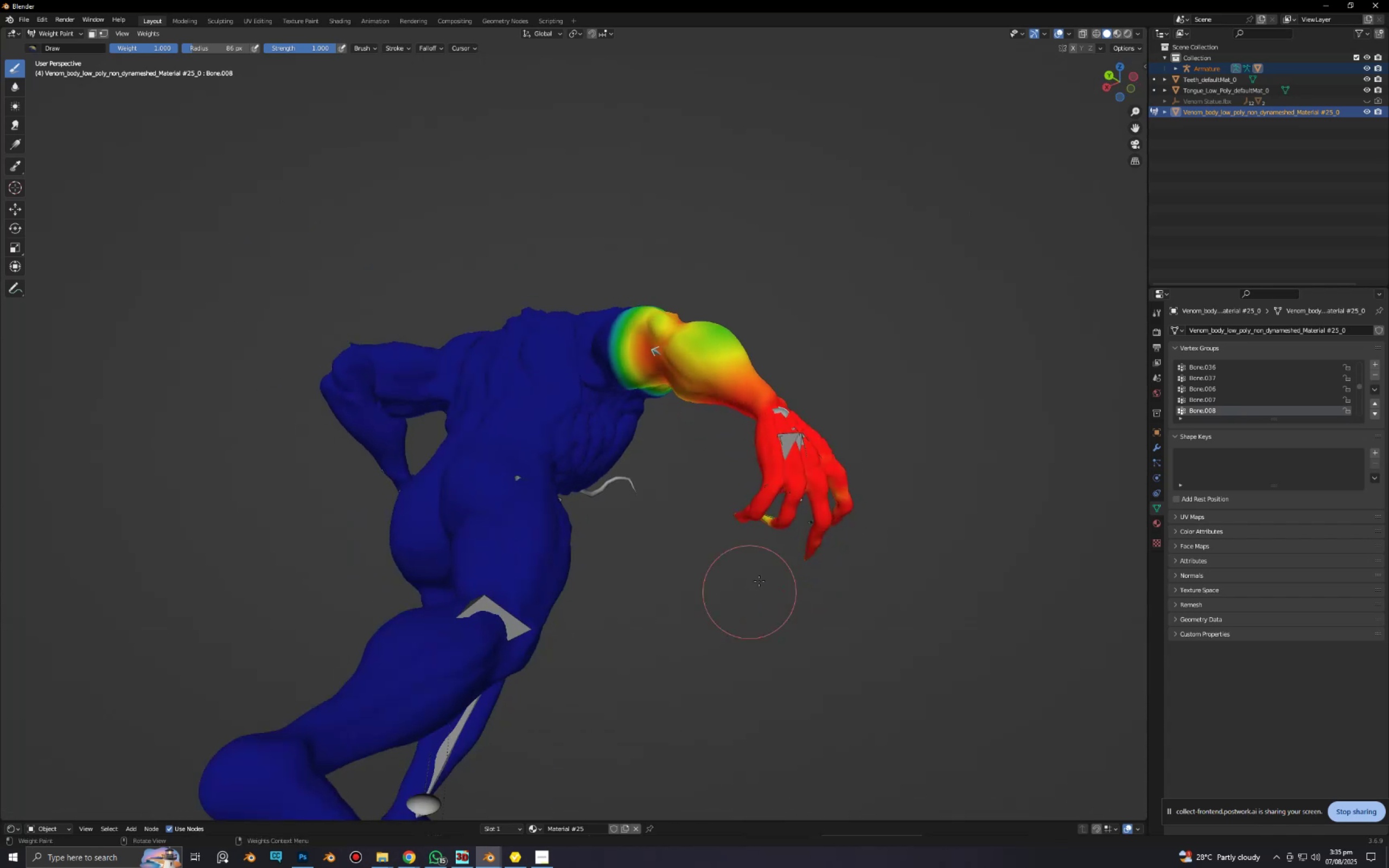 
left_click_drag(start_coordinate=[806, 480], to_coordinate=[779, 535])
 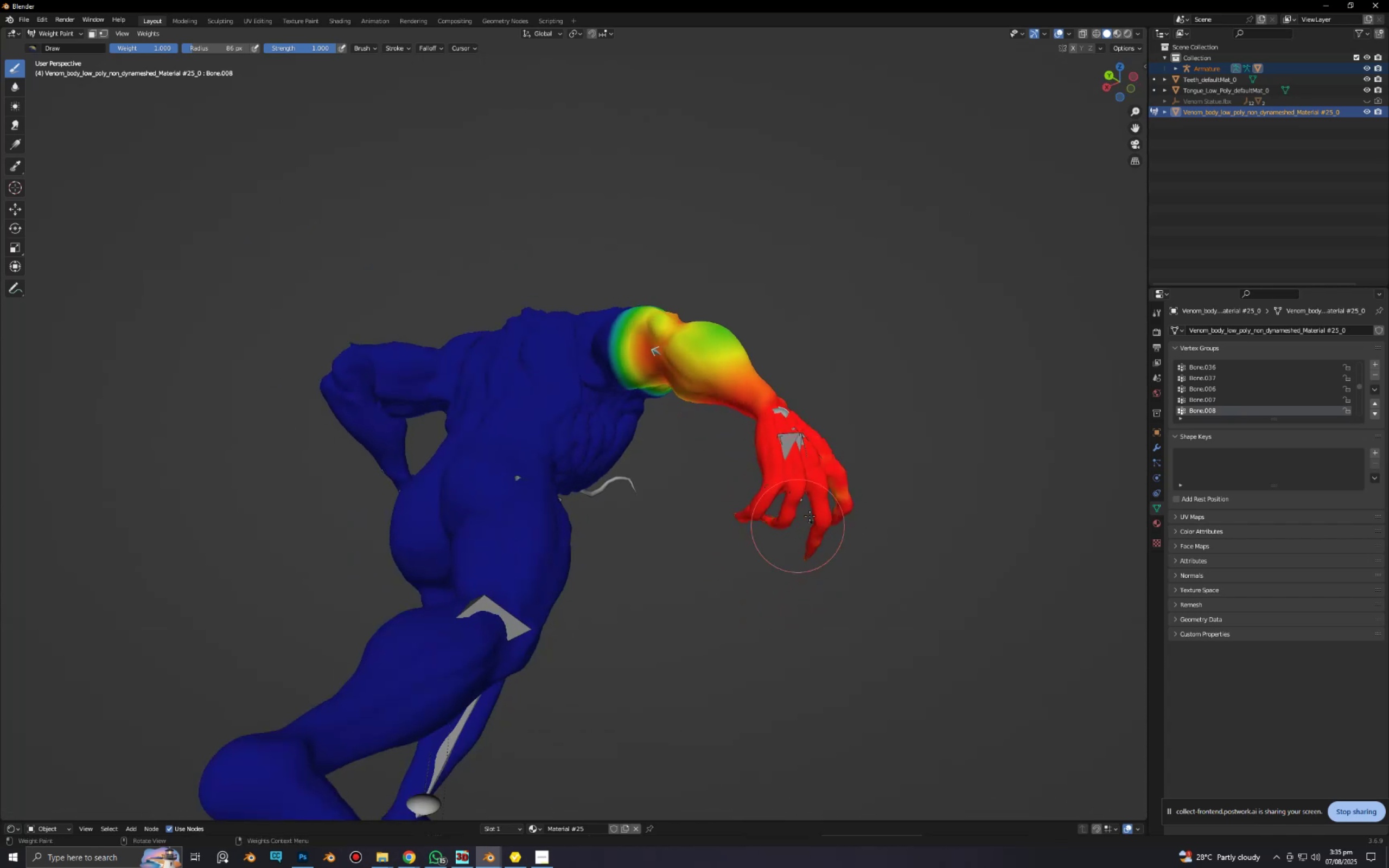 
middle_click([814, 512])
 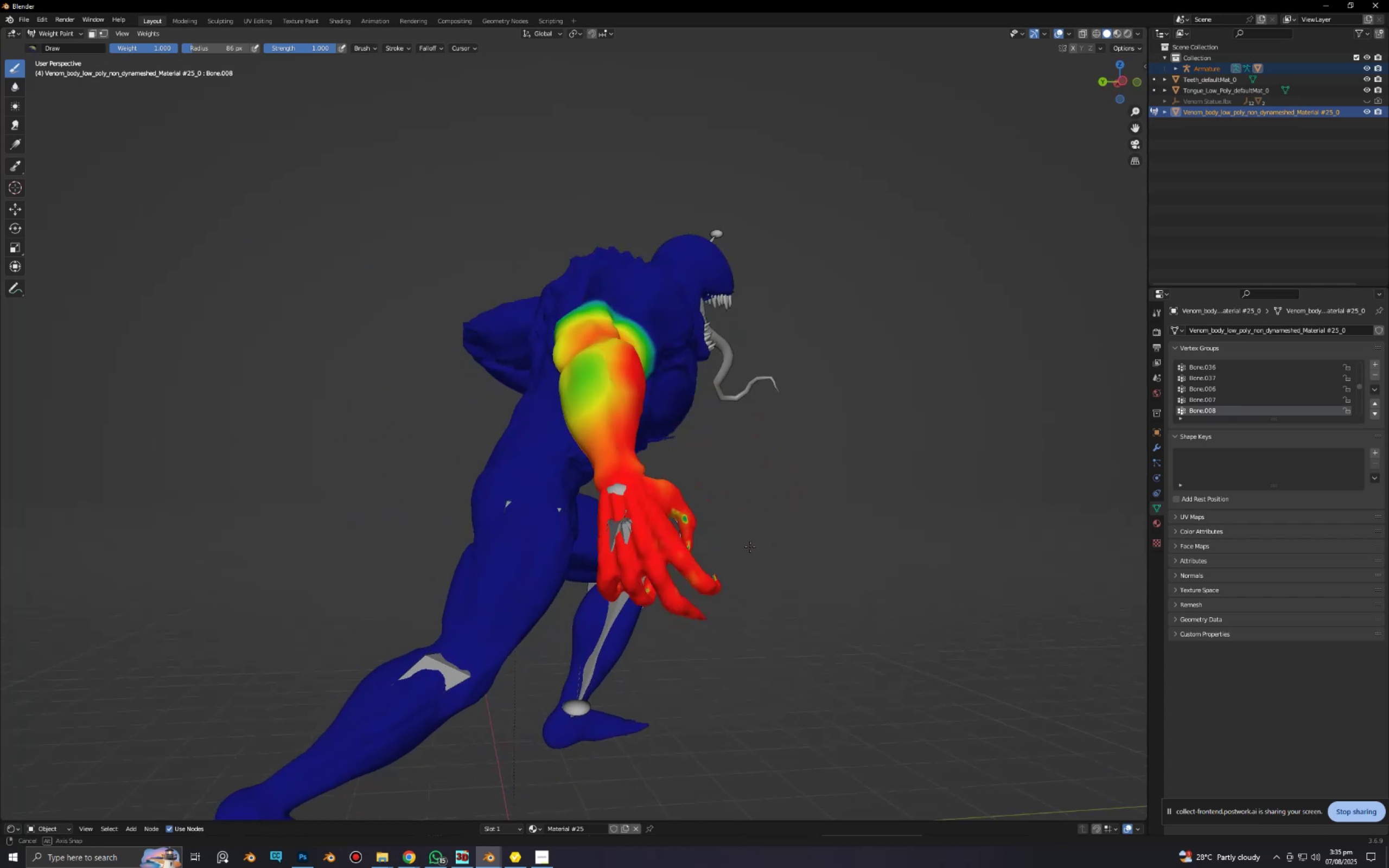 
scroll: coordinate [705, 553], scroll_direction: down, amount: 1.0
 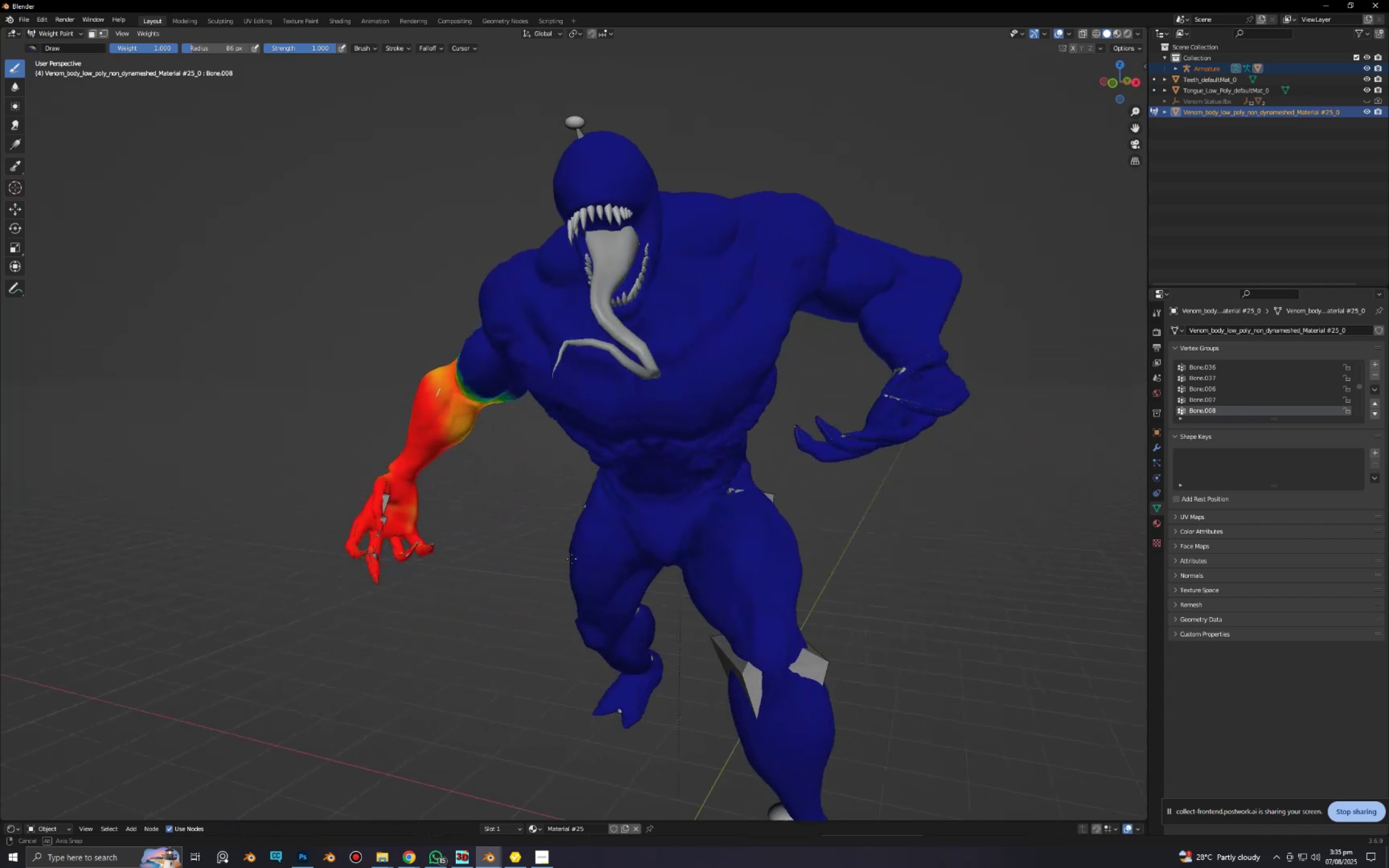 
left_click_drag(start_coordinate=[424, 527], to_coordinate=[400, 554])
 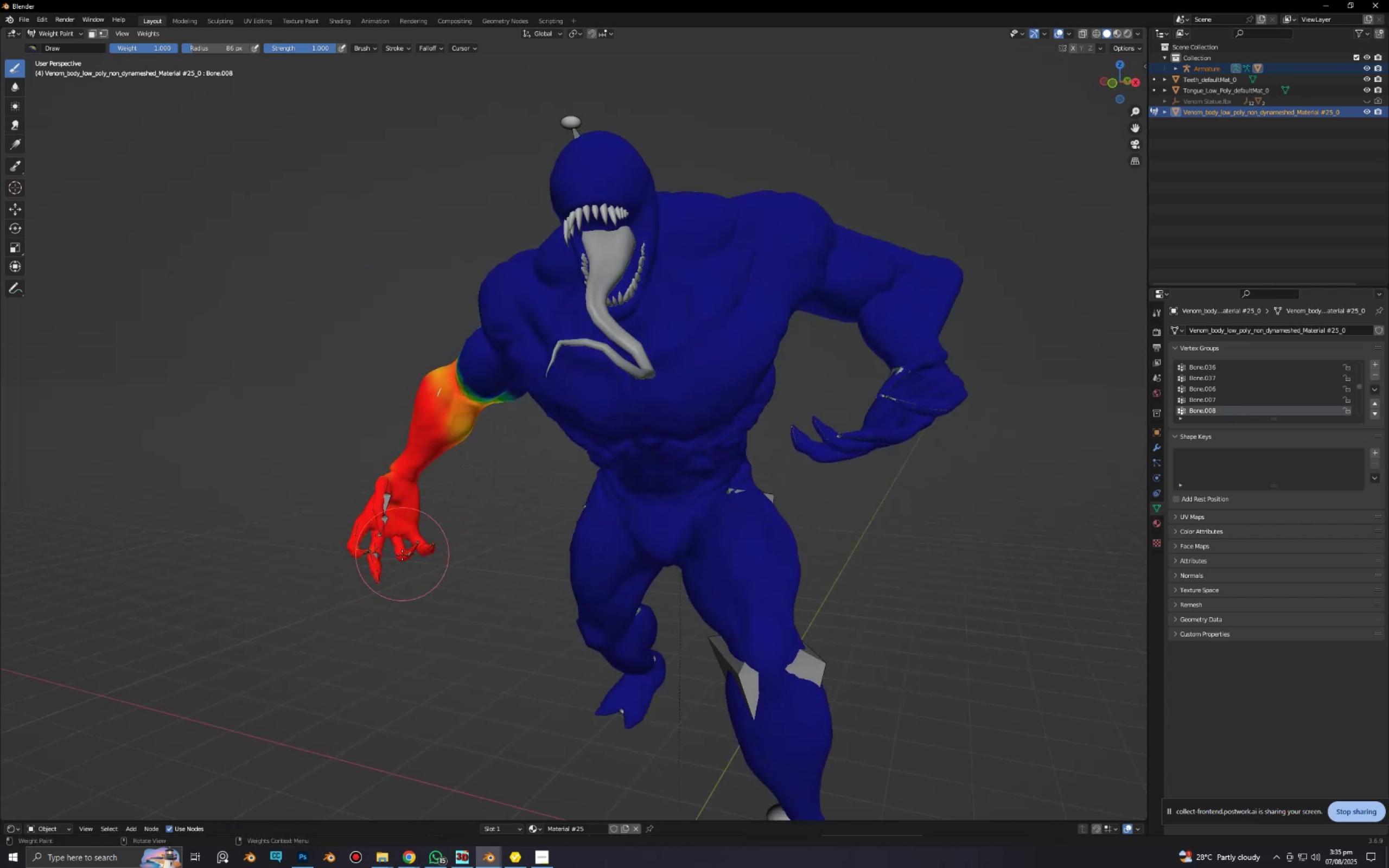 
scroll: coordinate [400, 571], scroll_direction: up, amount: 6.0
 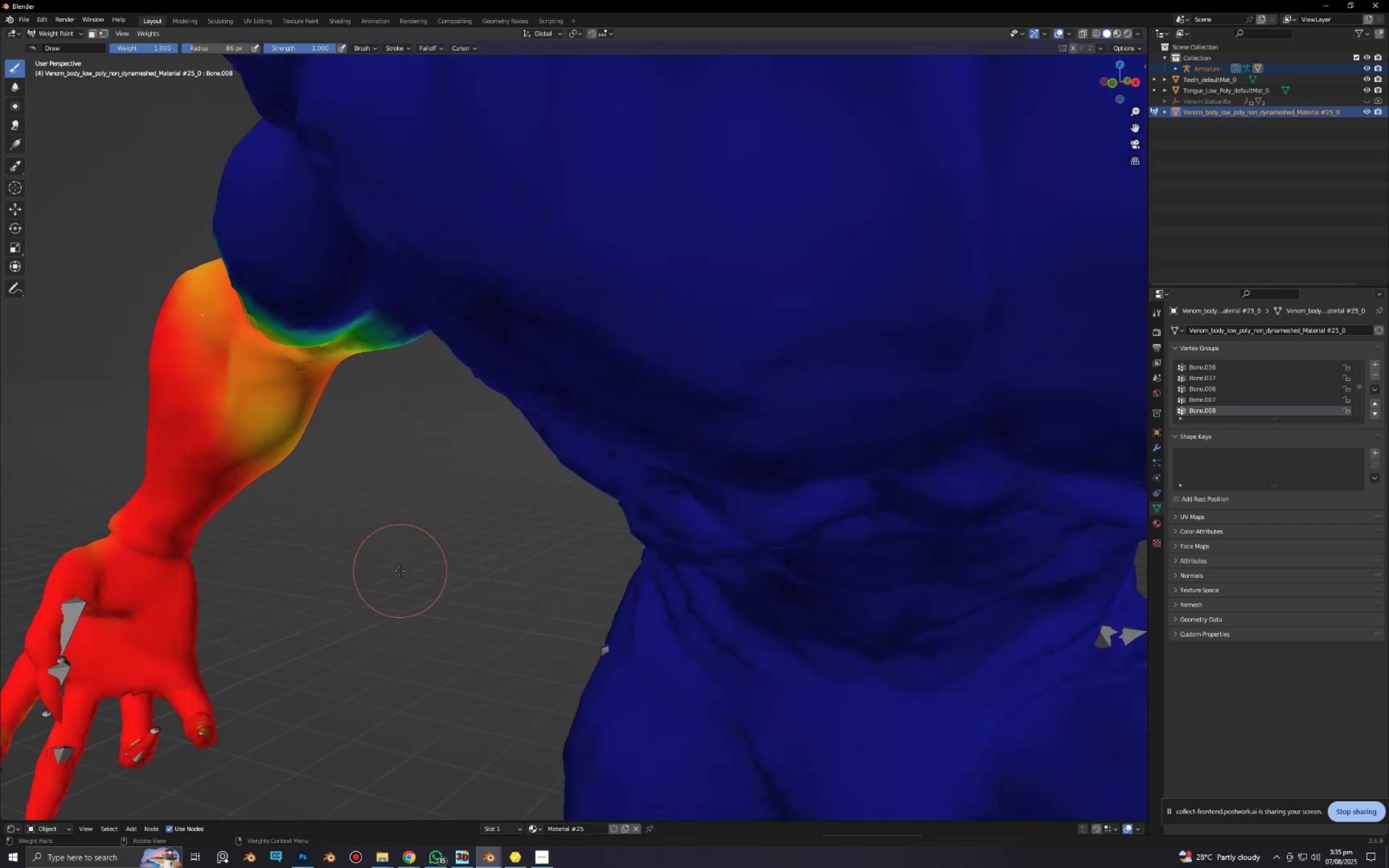 
hold_key(key=ShiftLeft, duration=0.5)
scroll: coordinate [632, 551], scroll_direction: down, amount: 1.0
 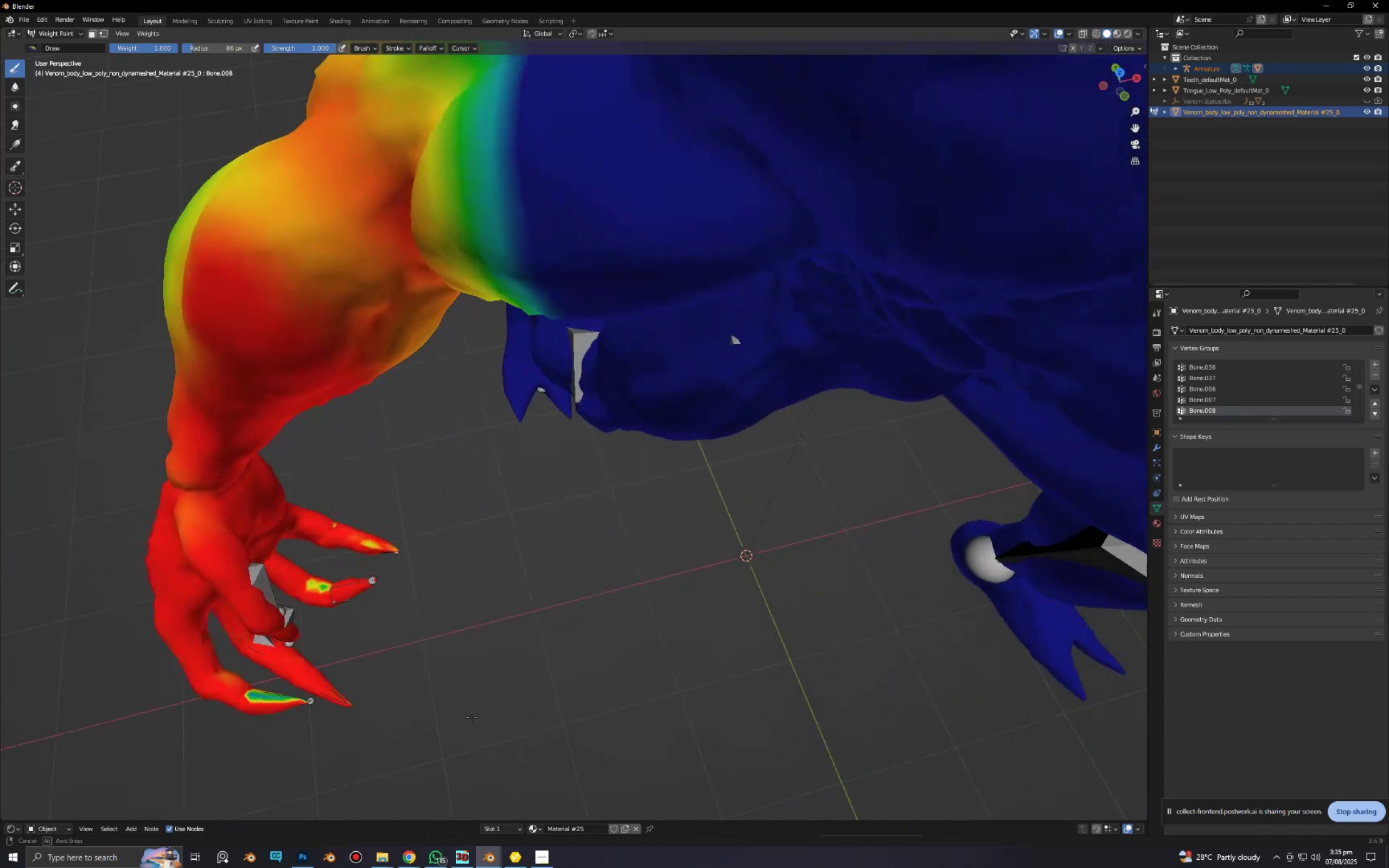 
left_click_drag(start_coordinate=[311, 539], to_coordinate=[186, 515])
 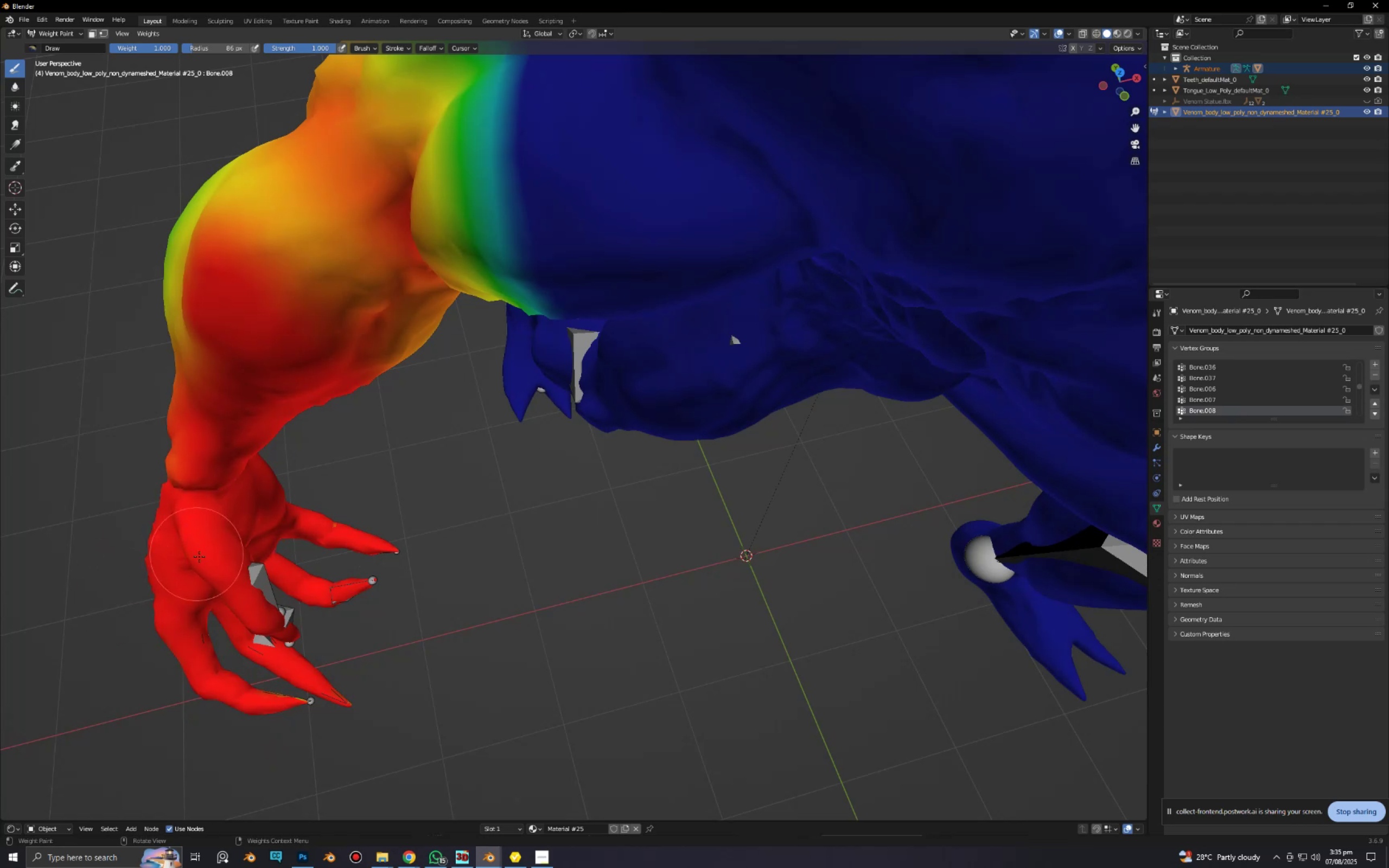 
scroll: coordinate [212, 567], scroll_direction: down, amount: 3.0
 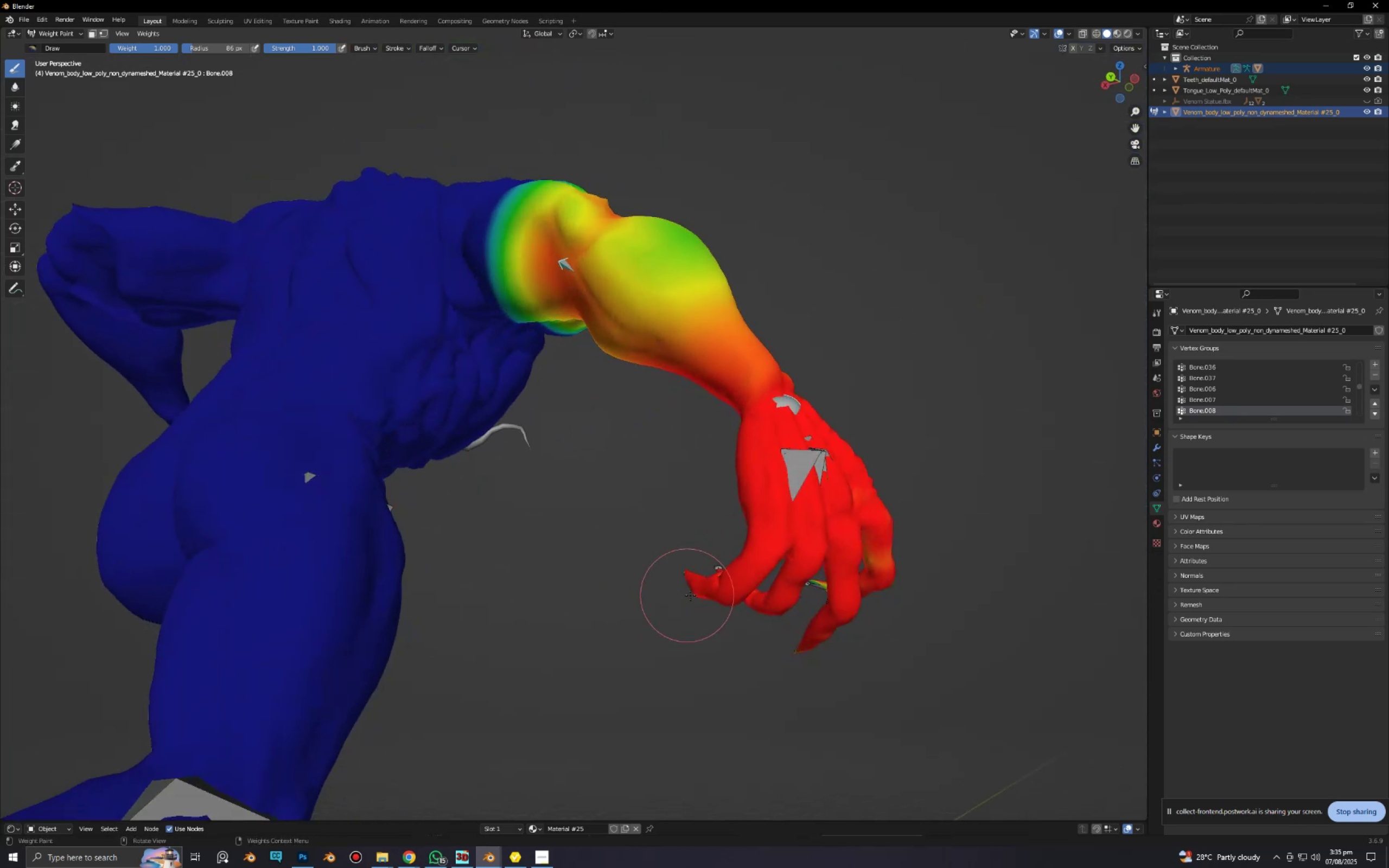 
left_click_drag(start_coordinate=[792, 571], to_coordinate=[800, 648])
 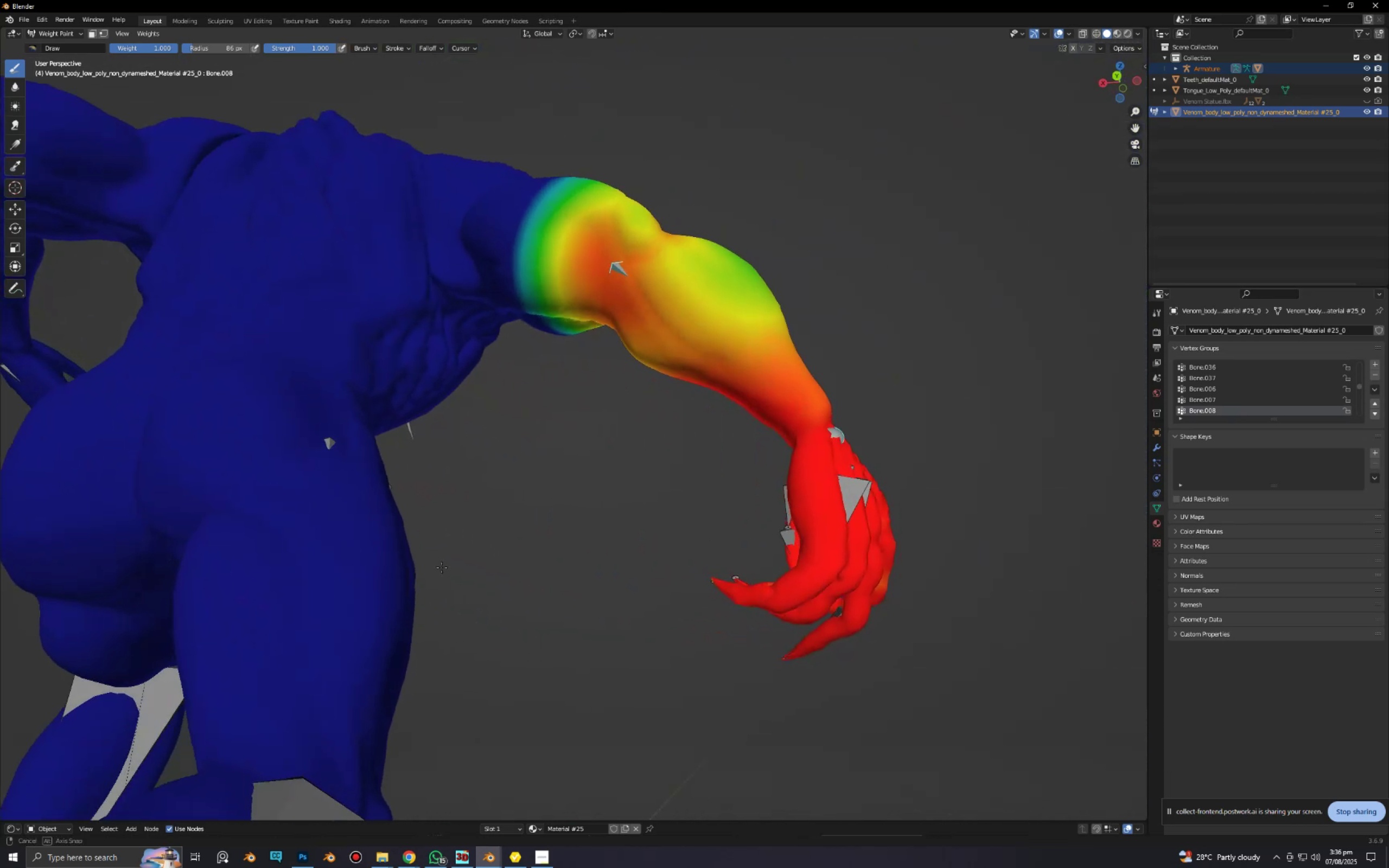 
left_click_drag(start_coordinate=[734, 531], to_coordinate=[759, 545])
 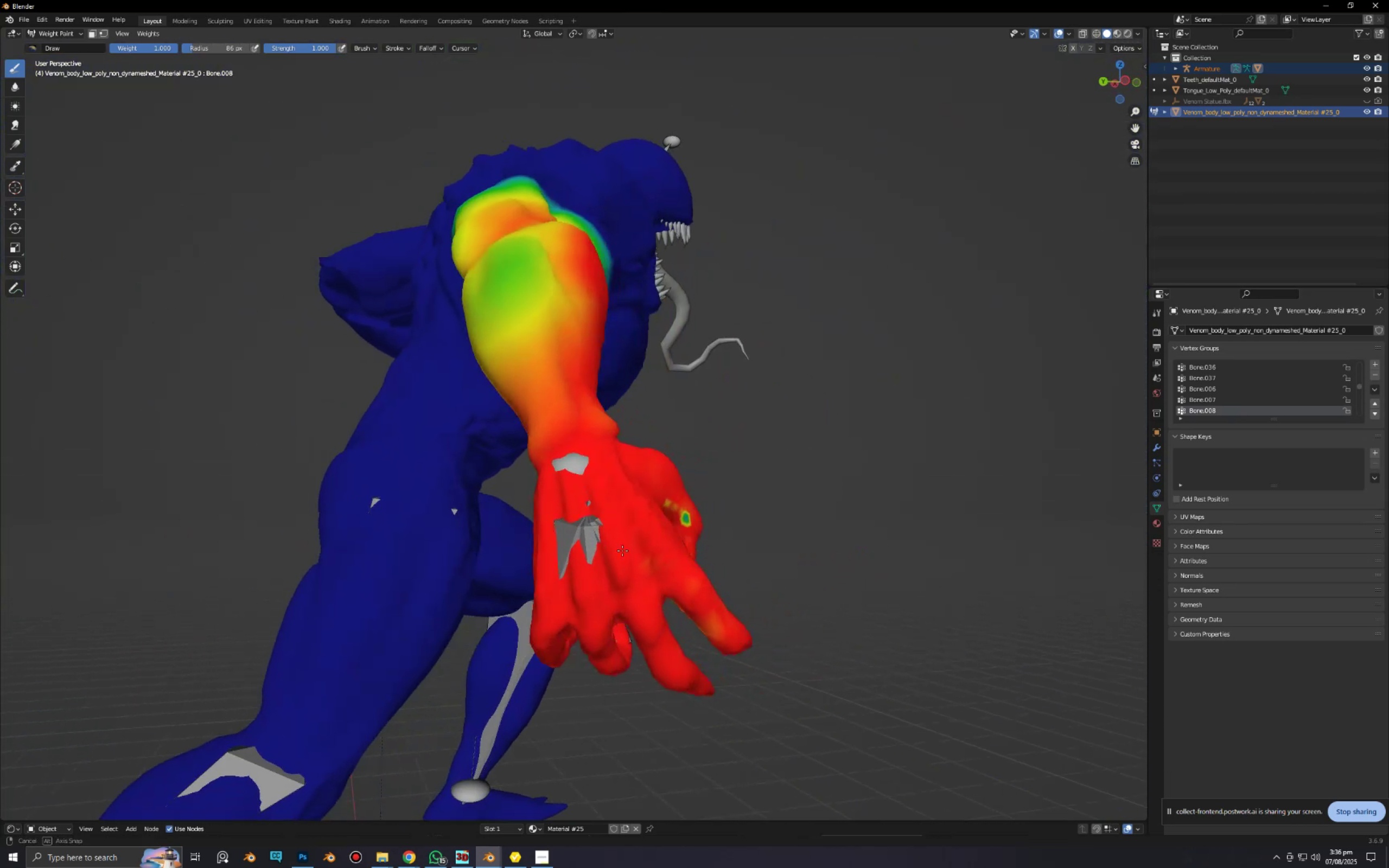 
left_click_drag(start_coordinate=[675, 514], to_coordinate=[686, 576])
 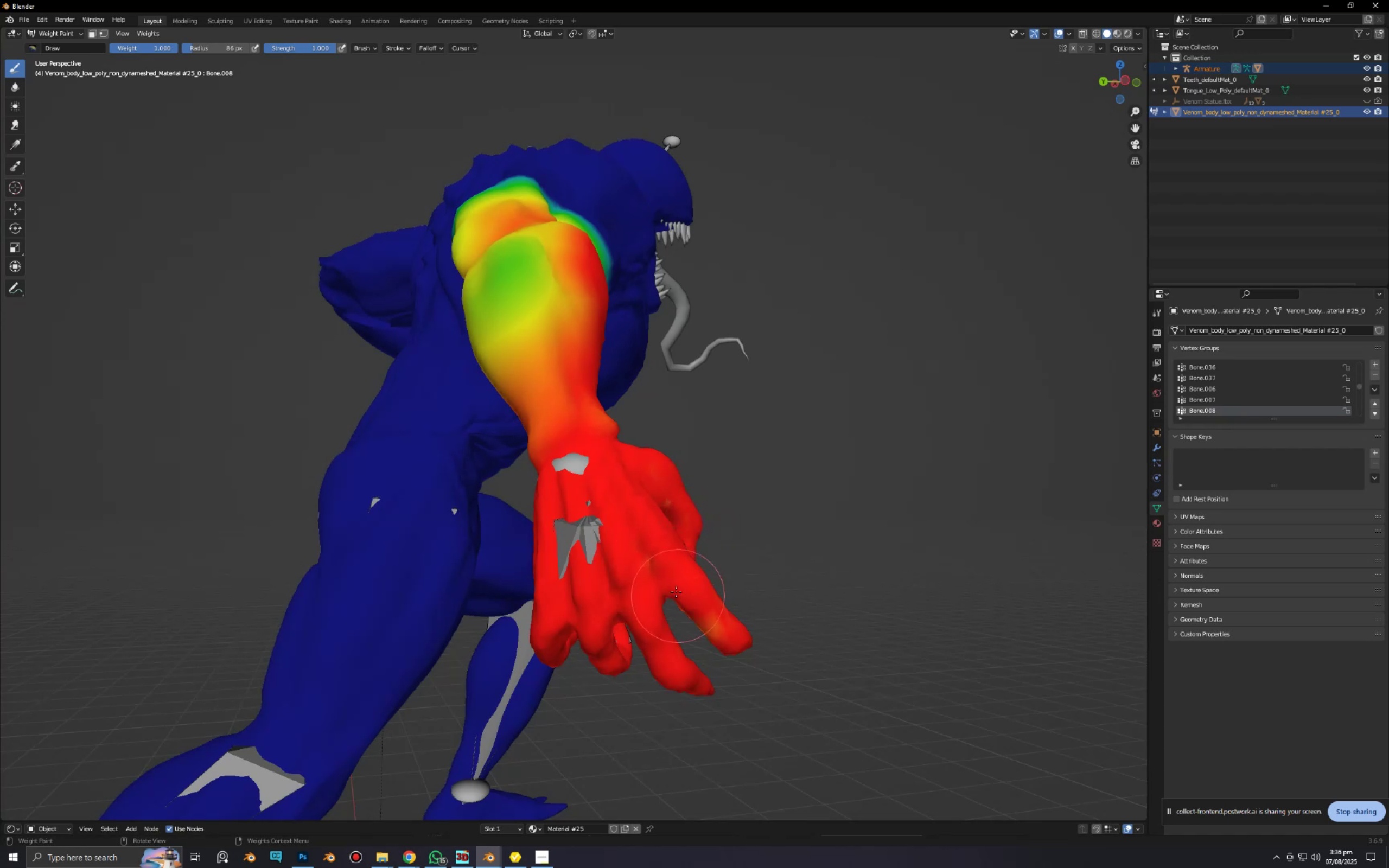 
scroll: coordinate [645, 609], scroll_direction: down, amount: 2.0
 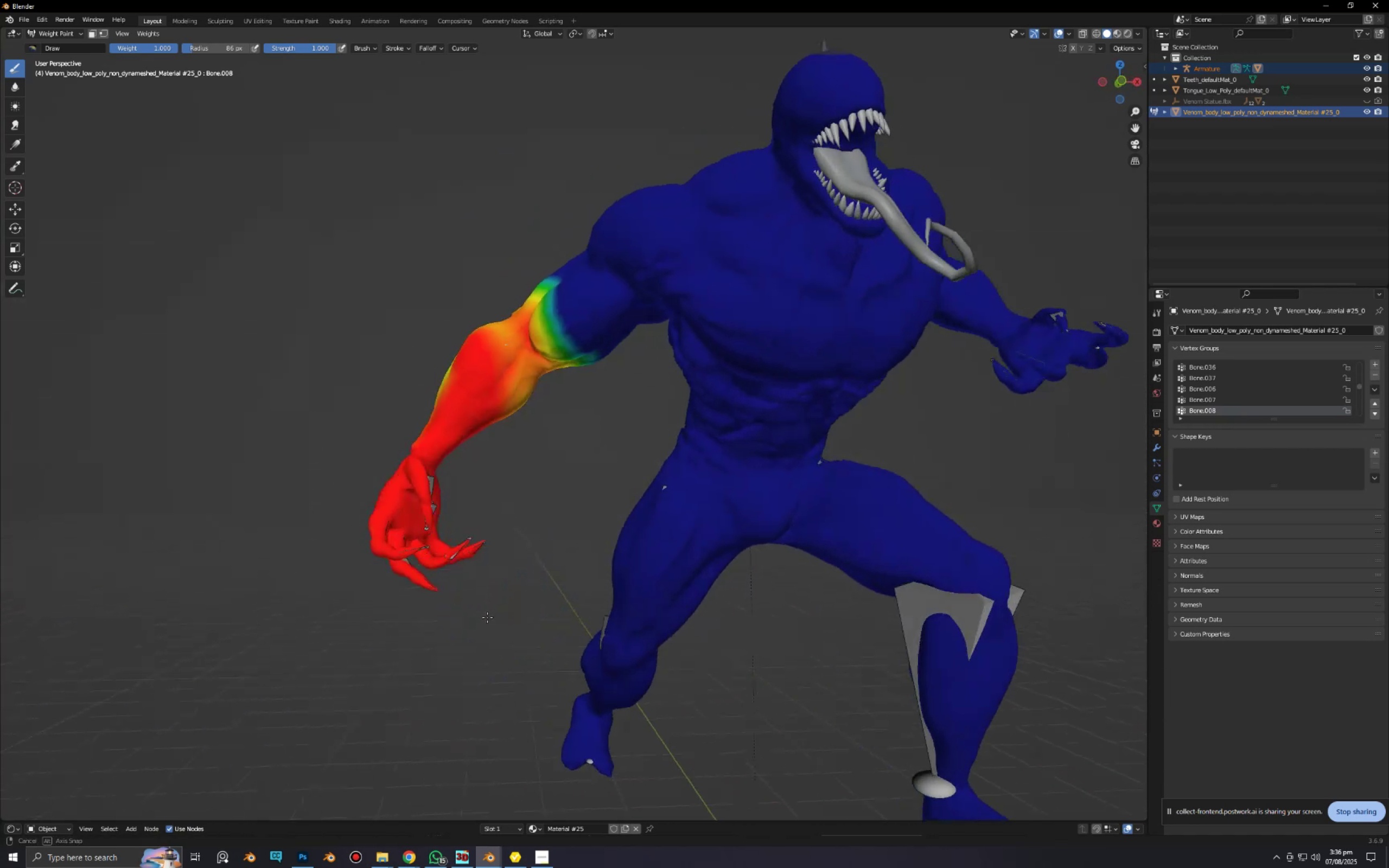 
key(Alt+AltLeft)
 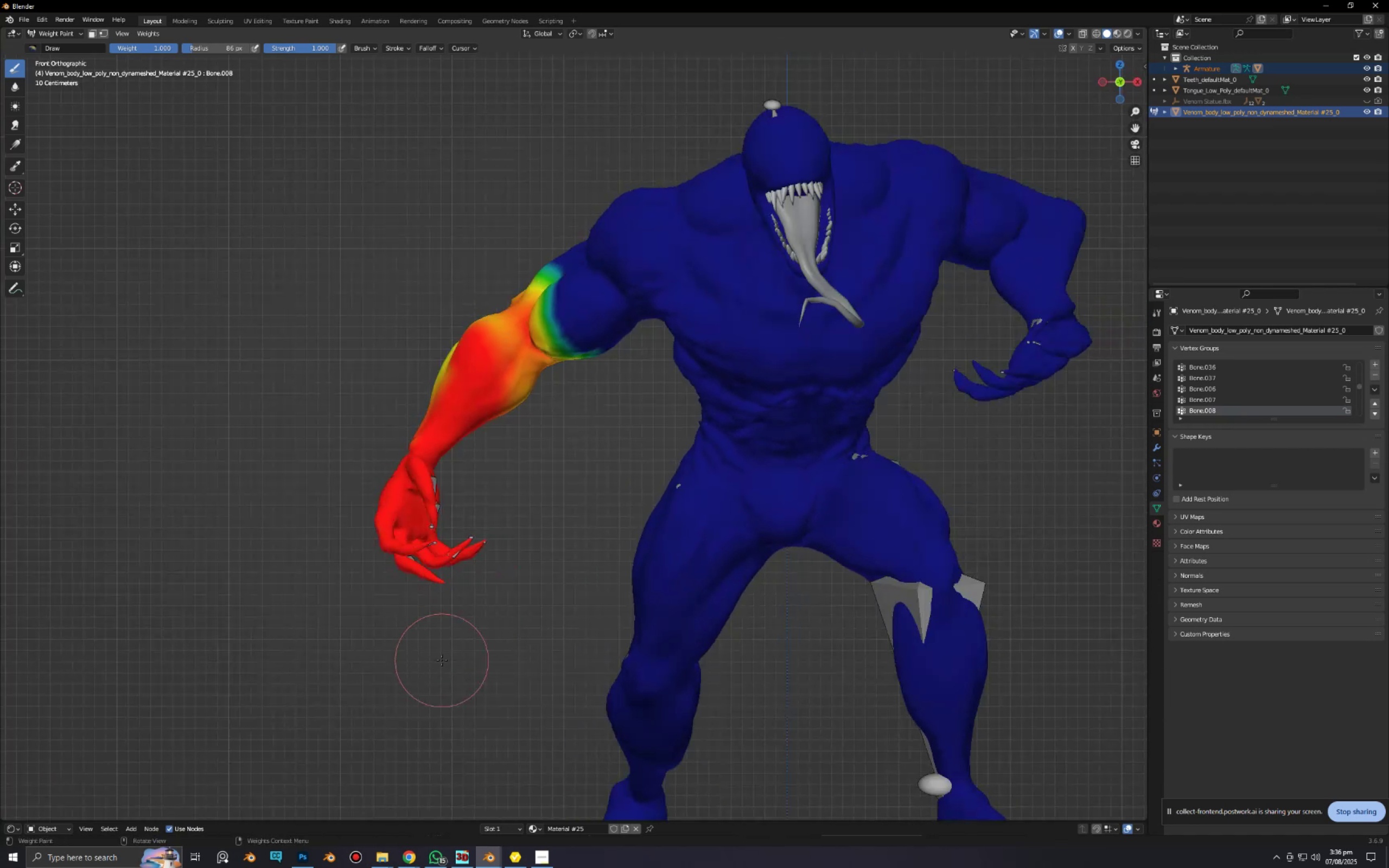 
scroll: coordinate [431, 551], scroll_direction: up, amount: 3.0
 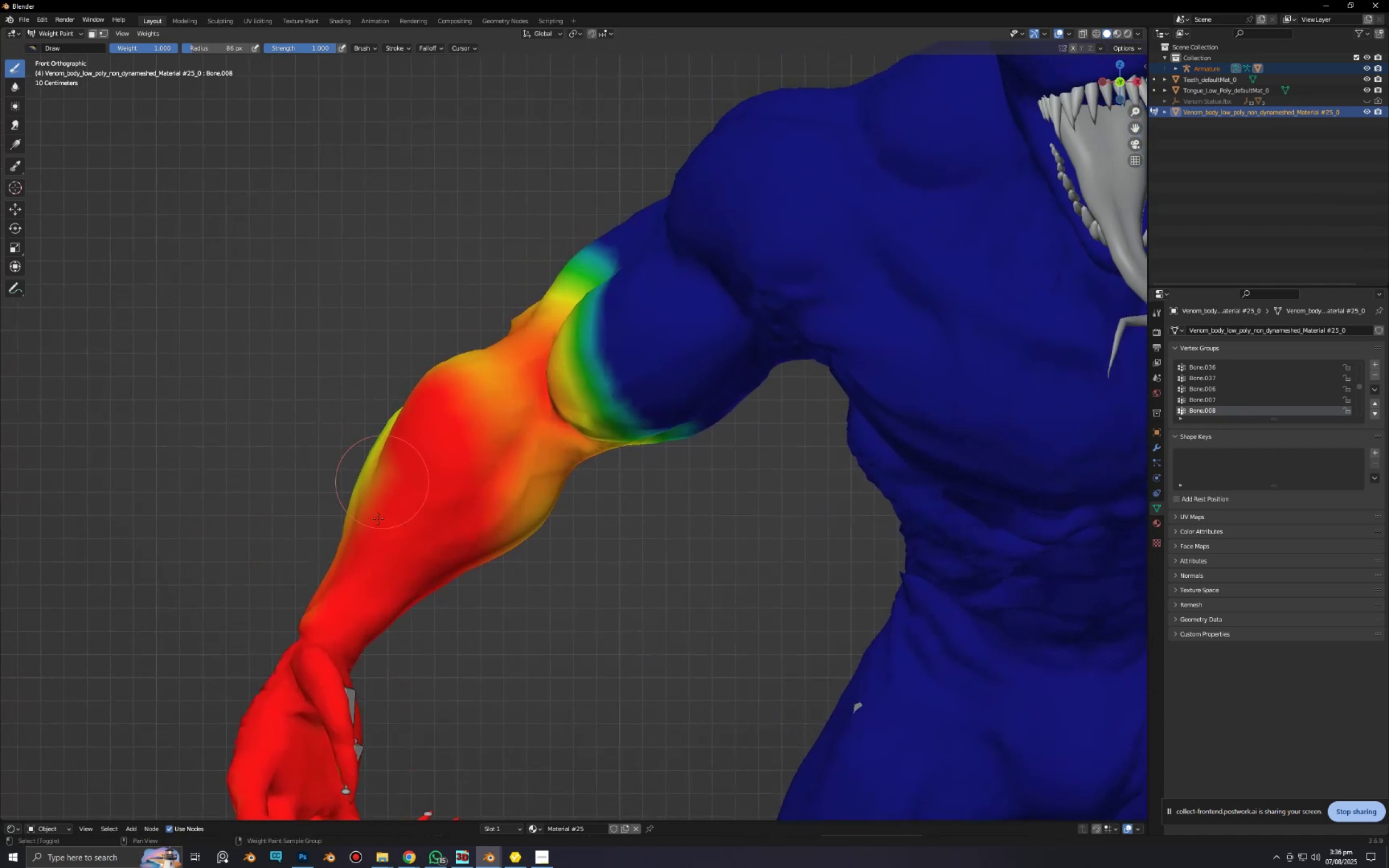 
hold_key(key=ShiftLeft, duration=0.34)
 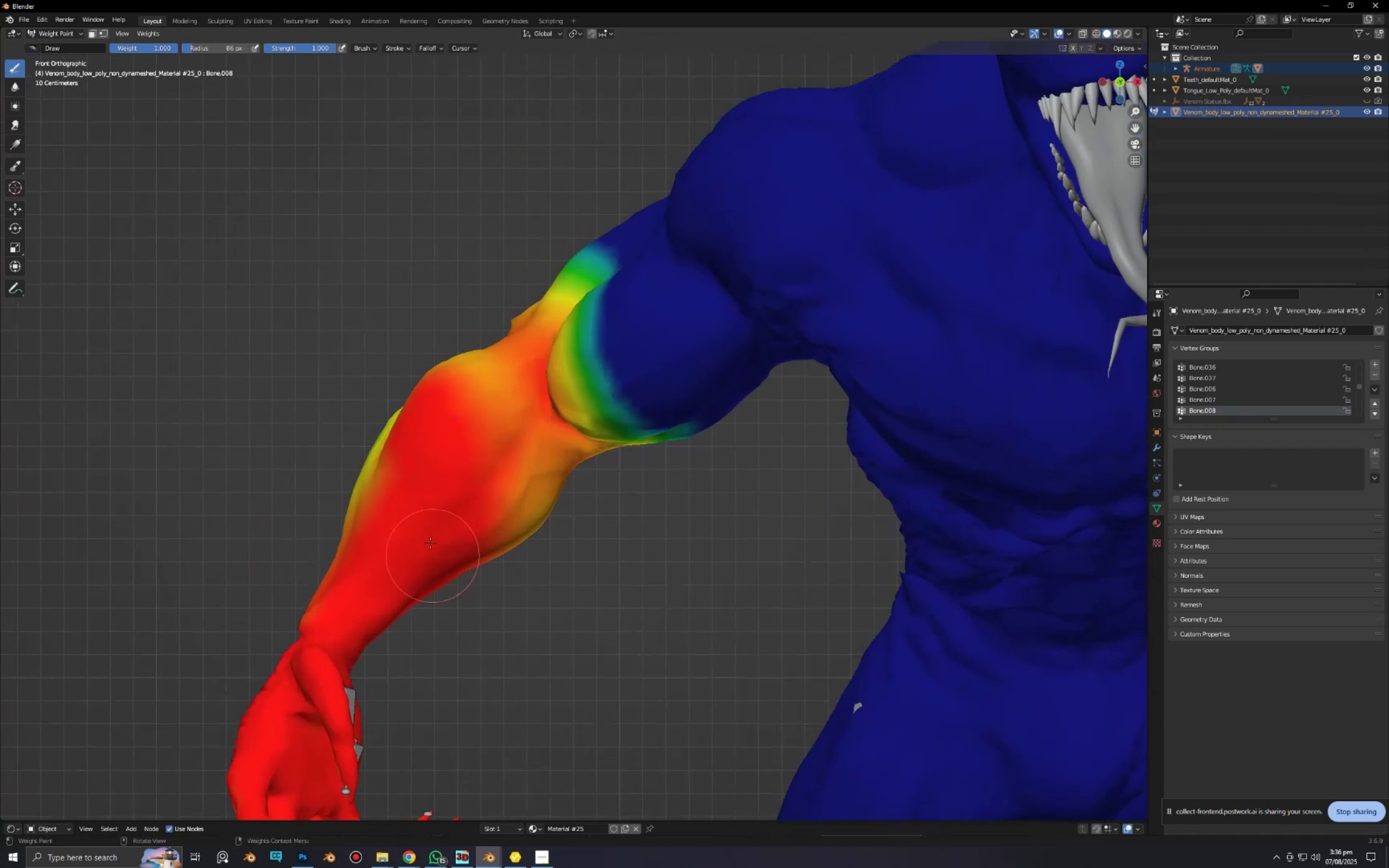 
hold_key(key=ShiftLeft, duration=0.38)
 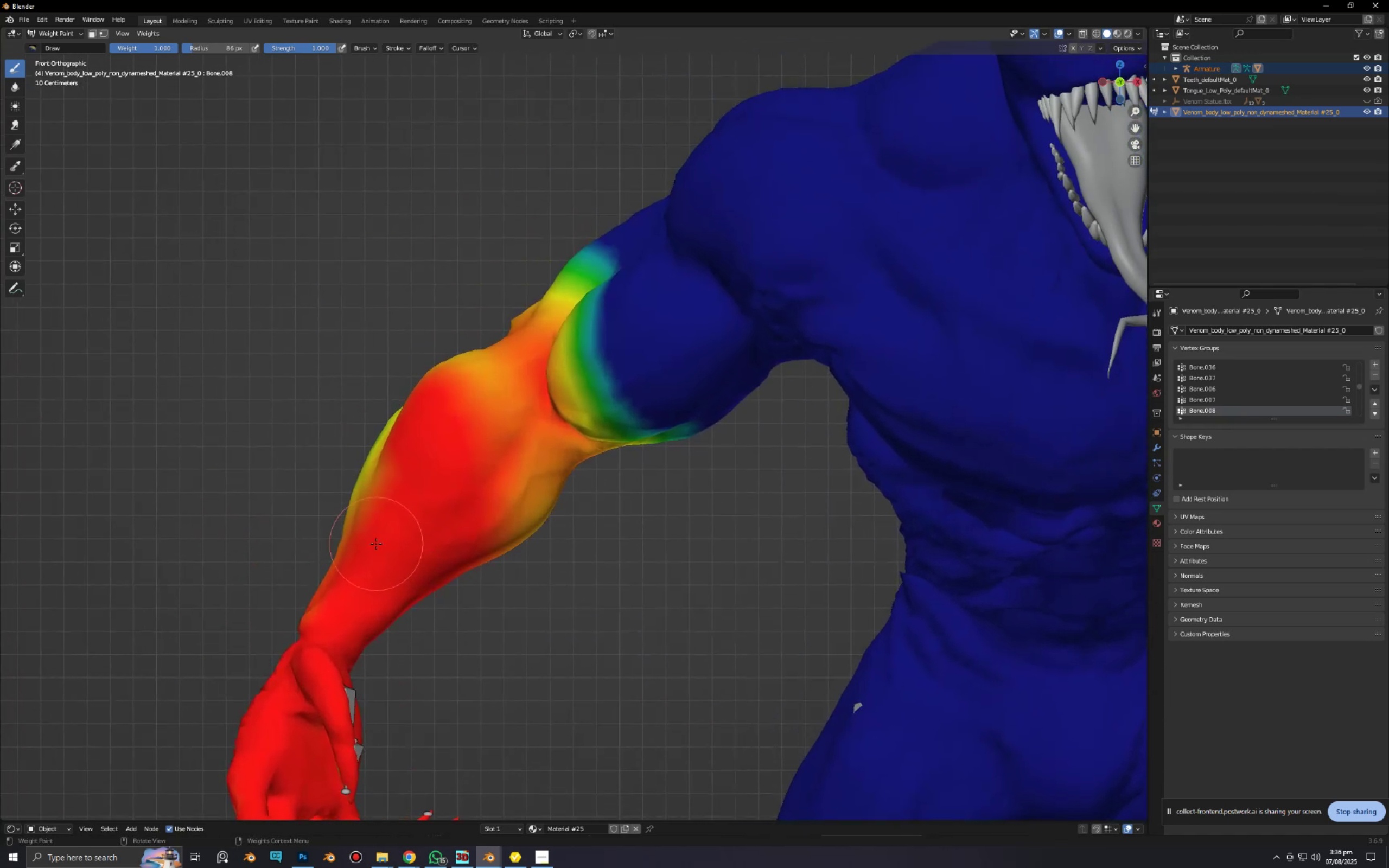 
key(F)
 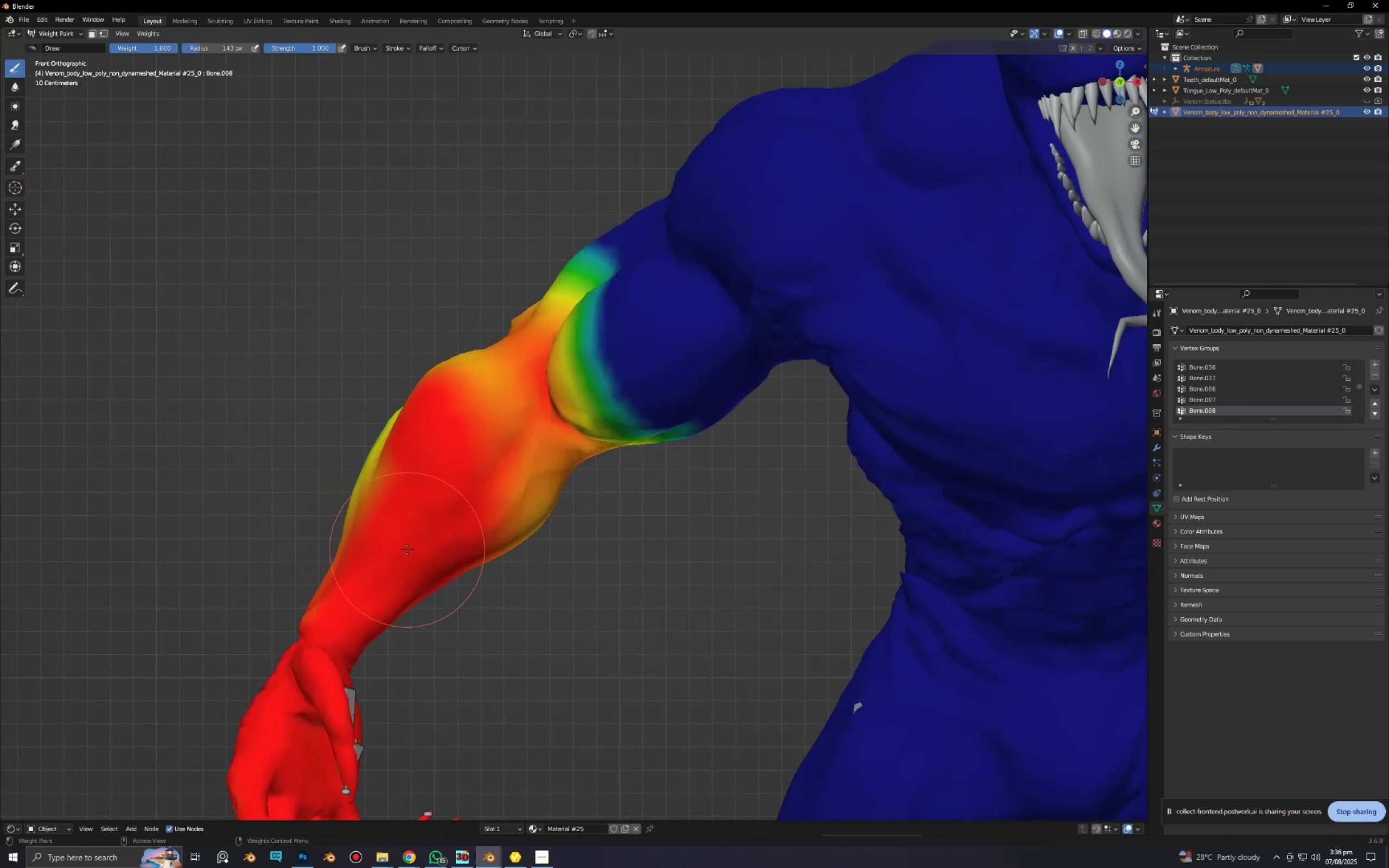 
left_click_drag(start_coordinate=[436, 490], to_coordinate=[496, 505])
 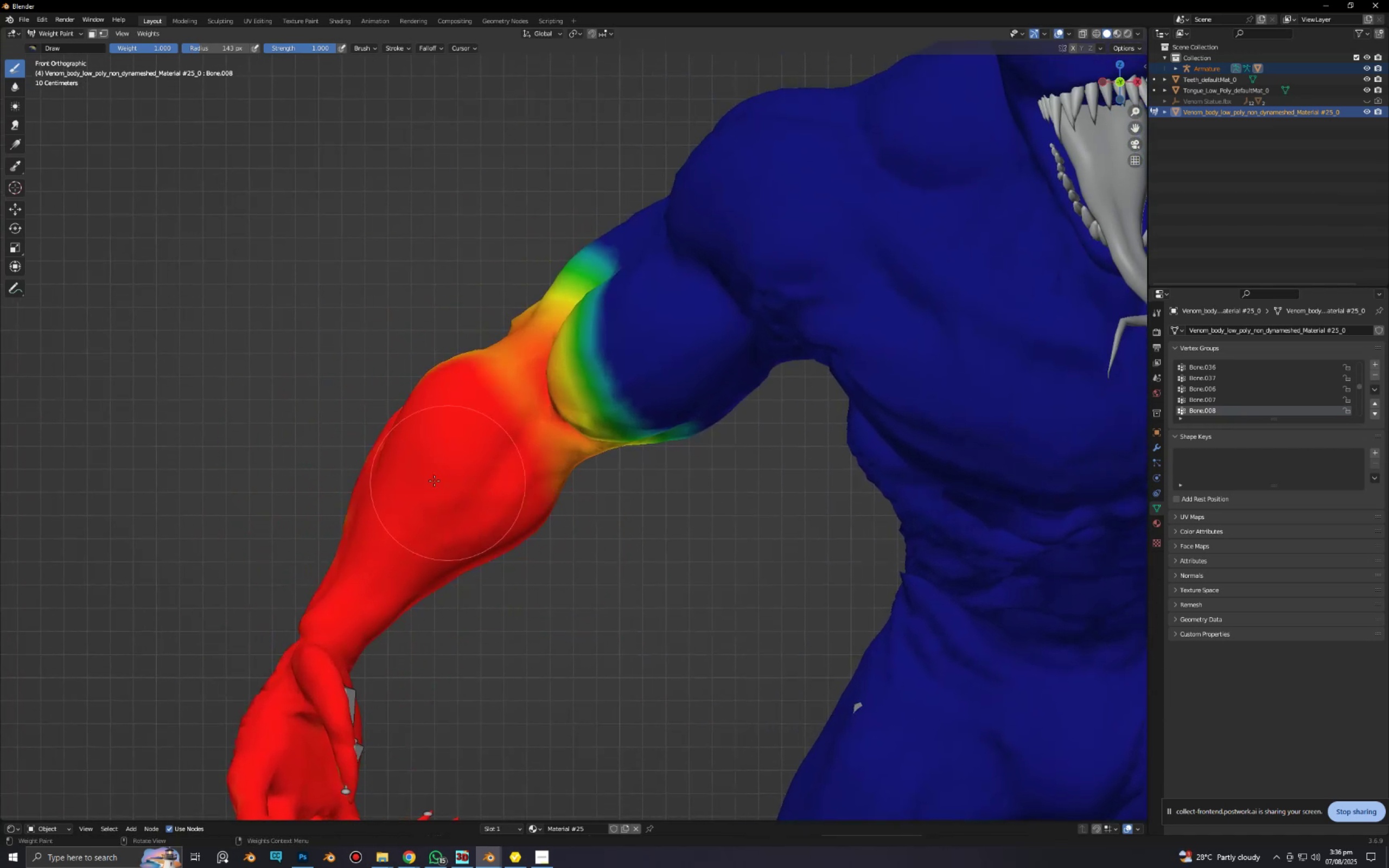 
scroll: coordinate [369, 468], scroll_direction: down, amount: 1.0
 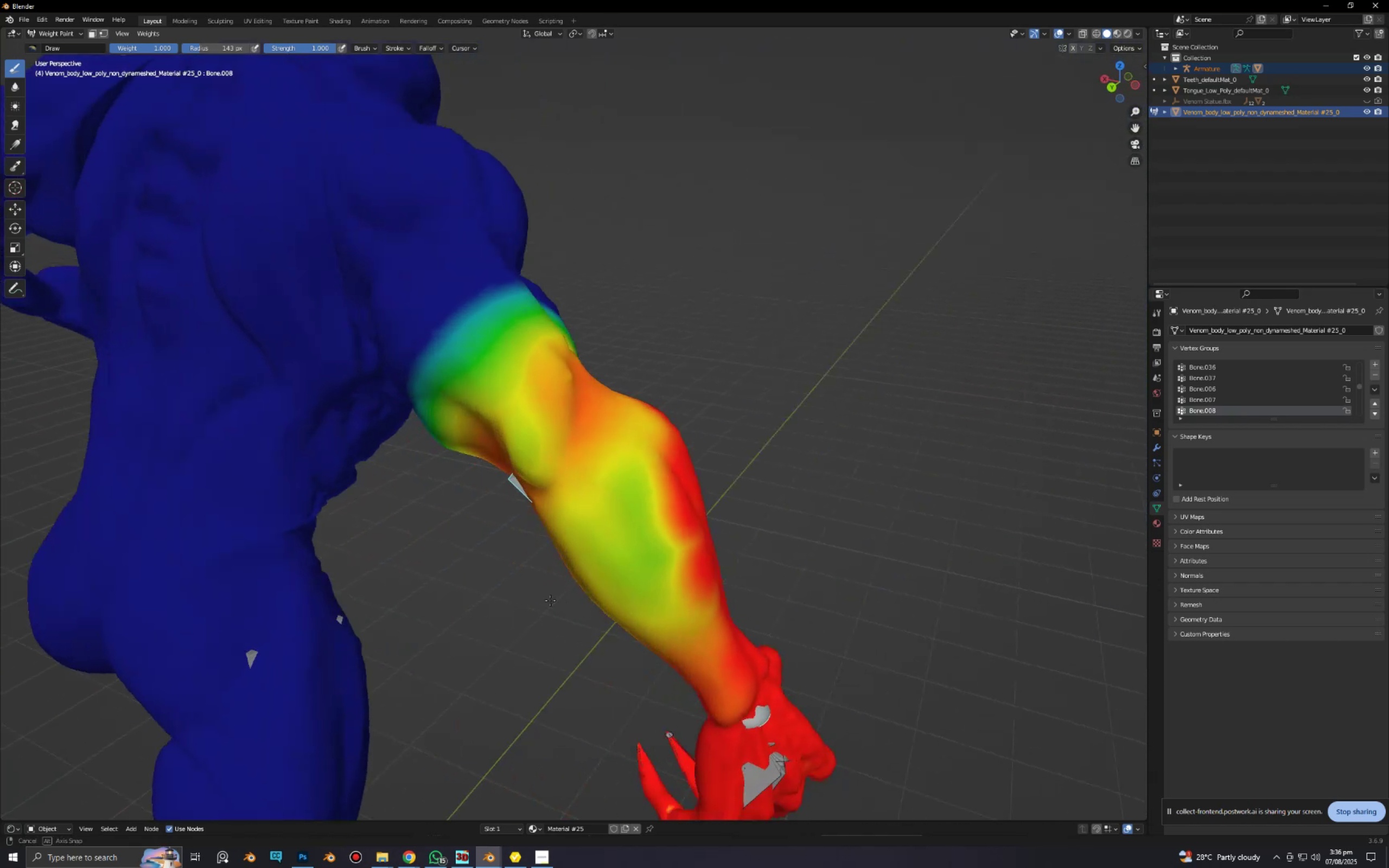 
left_click_drag(start_coordinate=[749, 471], to_coordinate=[686, 547])
 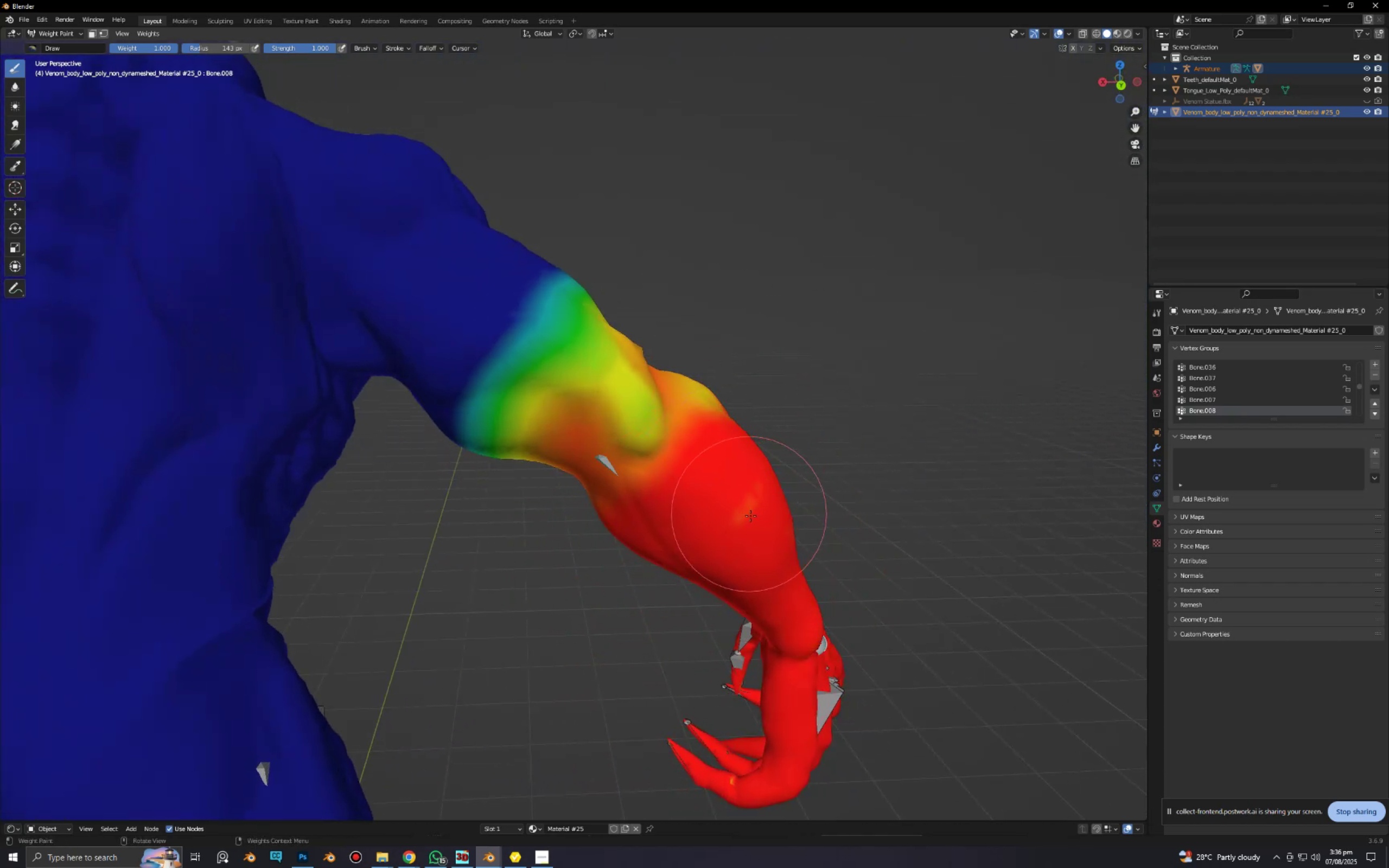 
scroll: coordinate [741, 541], scroll_direction: down, amount: 1.0
 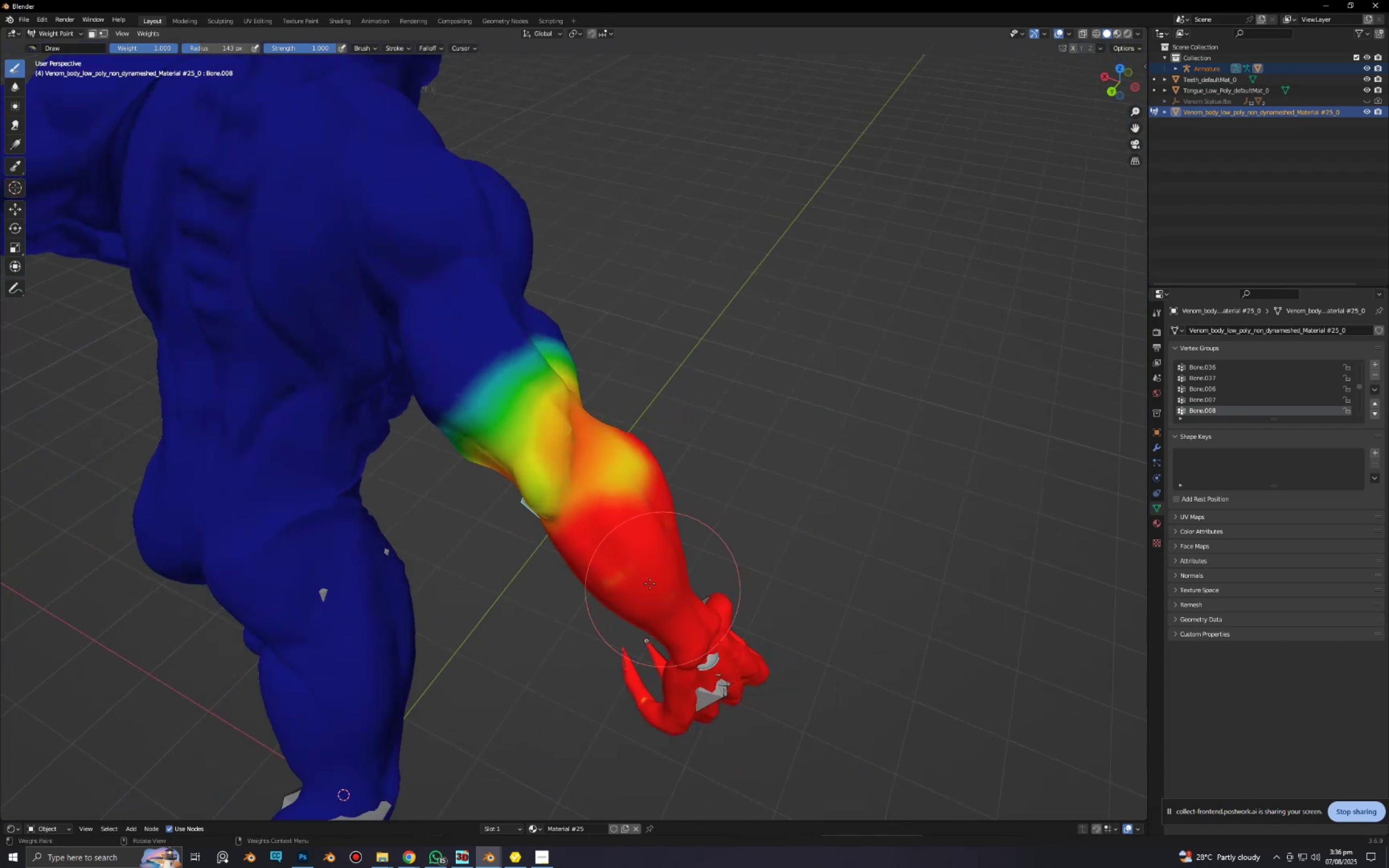 
left_click_drag(start_coordinate=[643, 502], to_coordinate=[680, 644])
 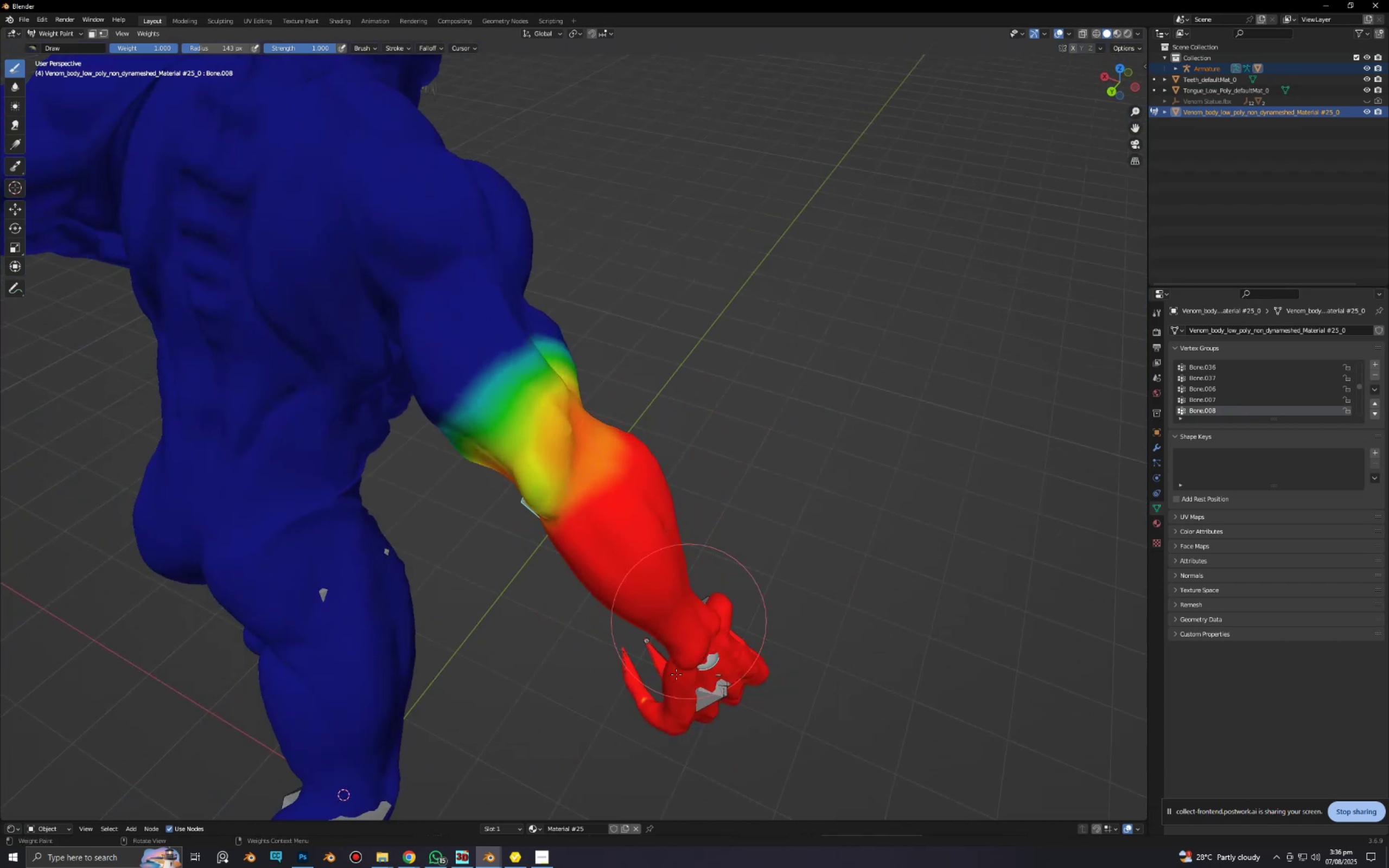 
scroll: coordinate [684, 650], scroll_direction: down, amount: 4.0
 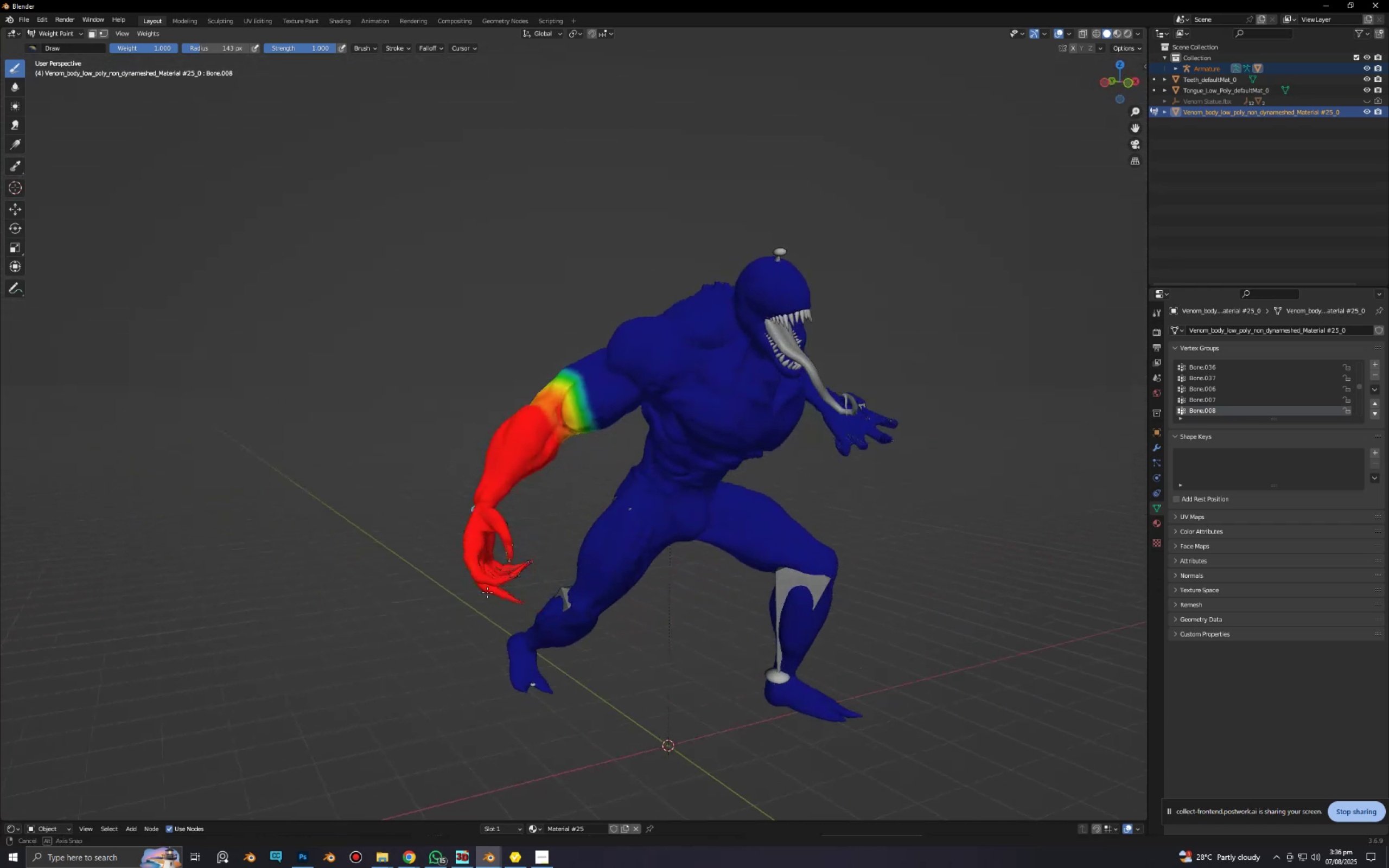 
key(Alt+AltLeft)
 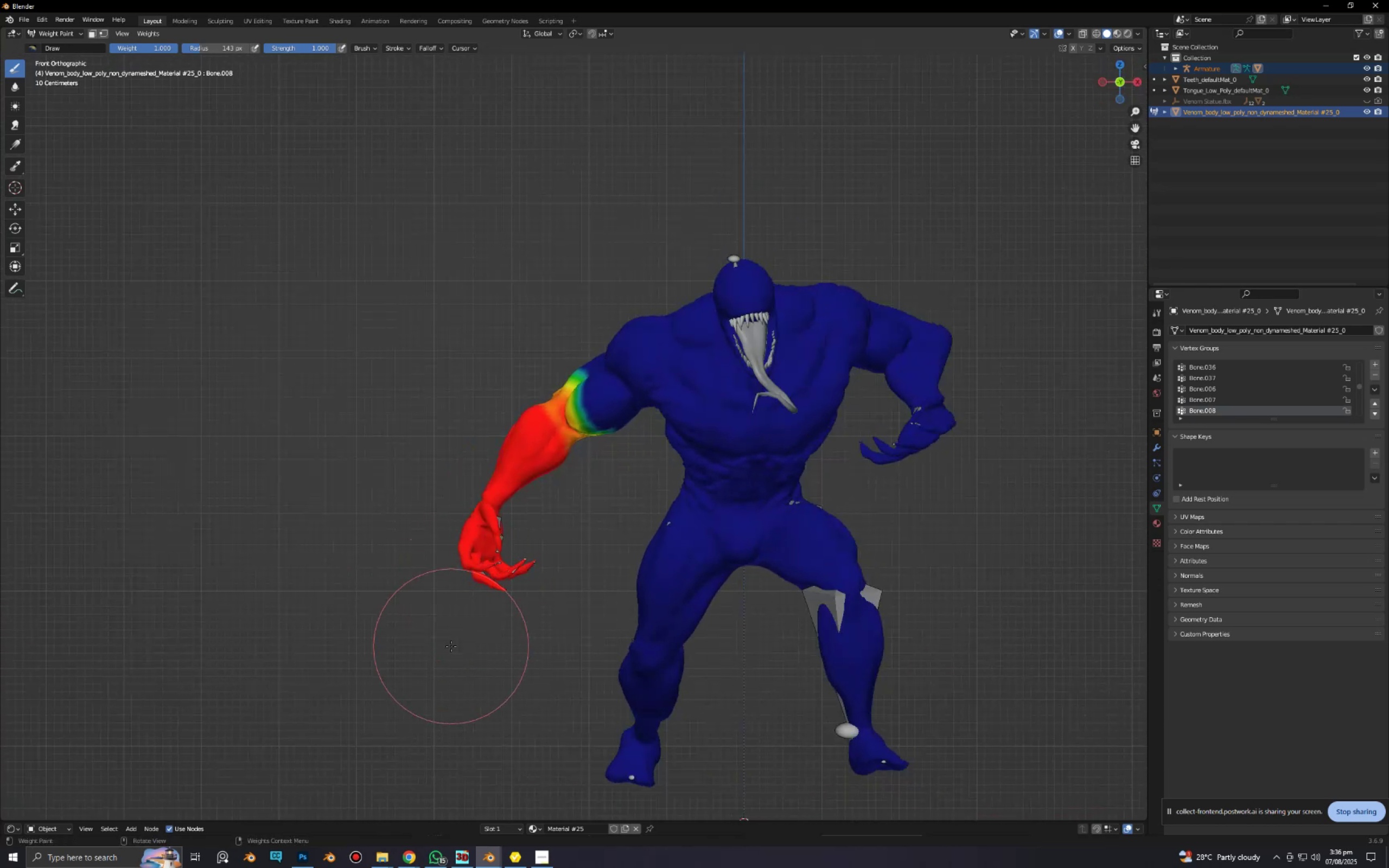 
scroll: coordinate [492, 604], scroll_direction: up, amount: 5.0
 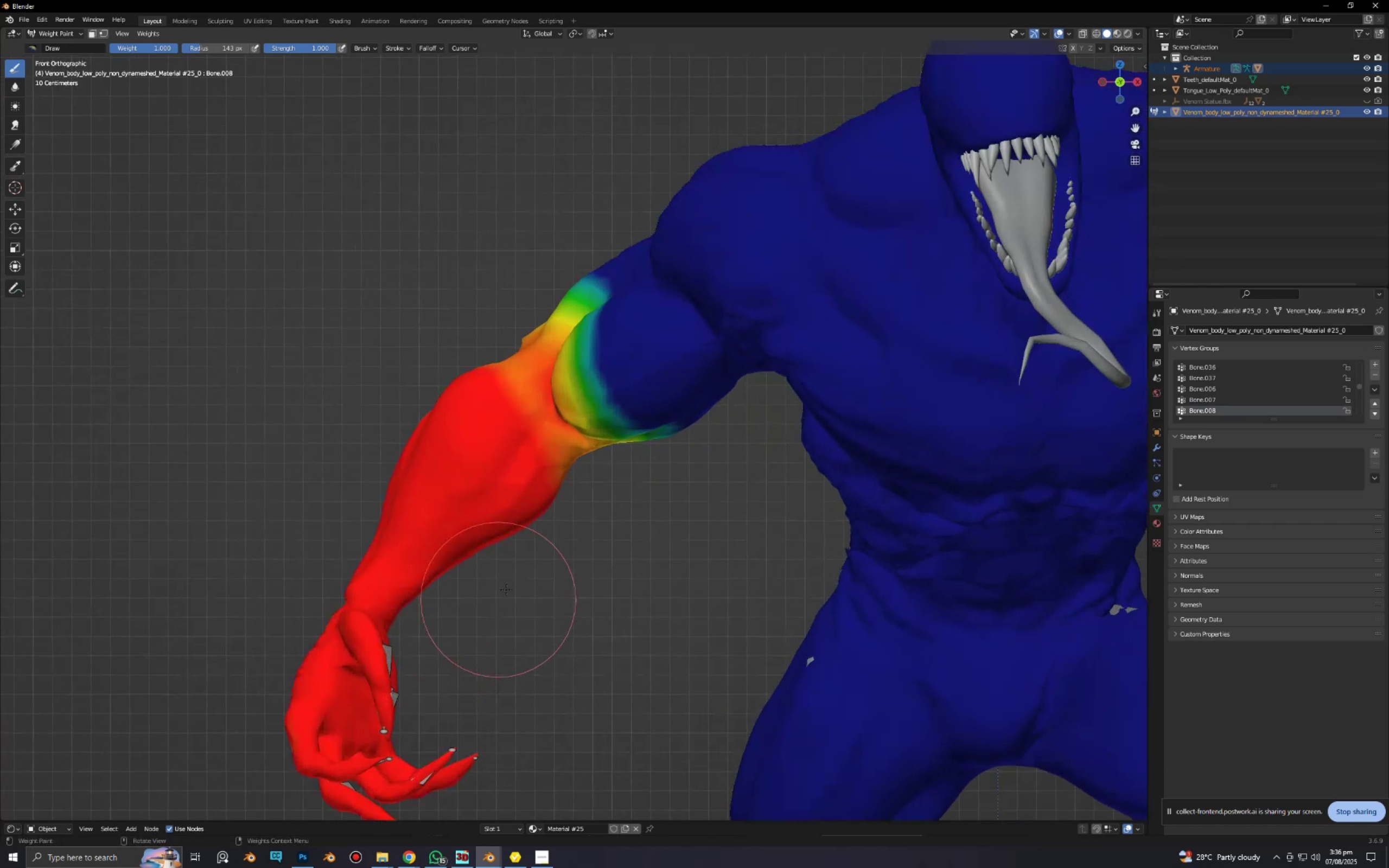 
hold_key(key=ShiftLeft, duration=0.41)
 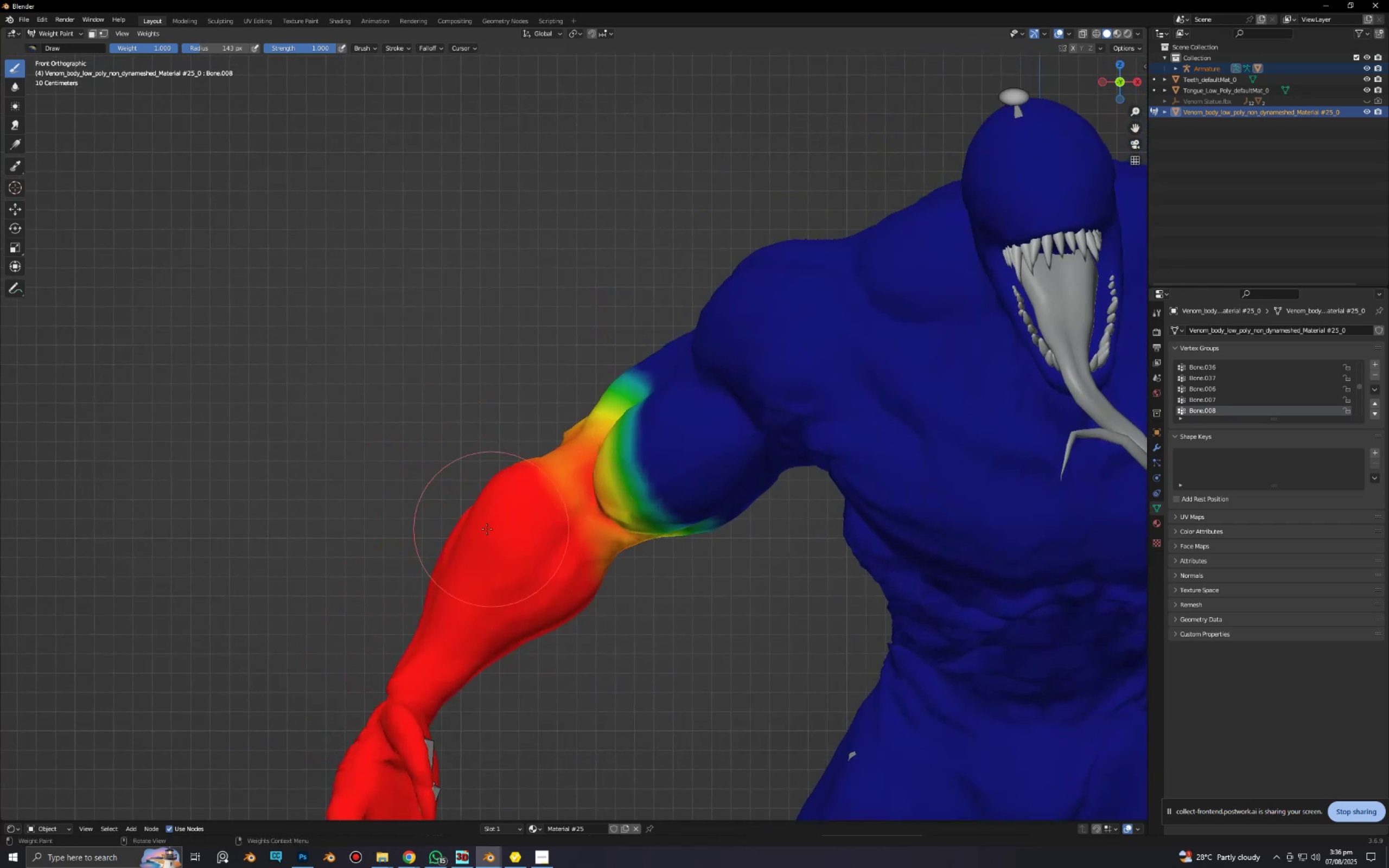 
left_click_drag(start_coordinate=[494, 531], to_coordinate=[535, 644])
 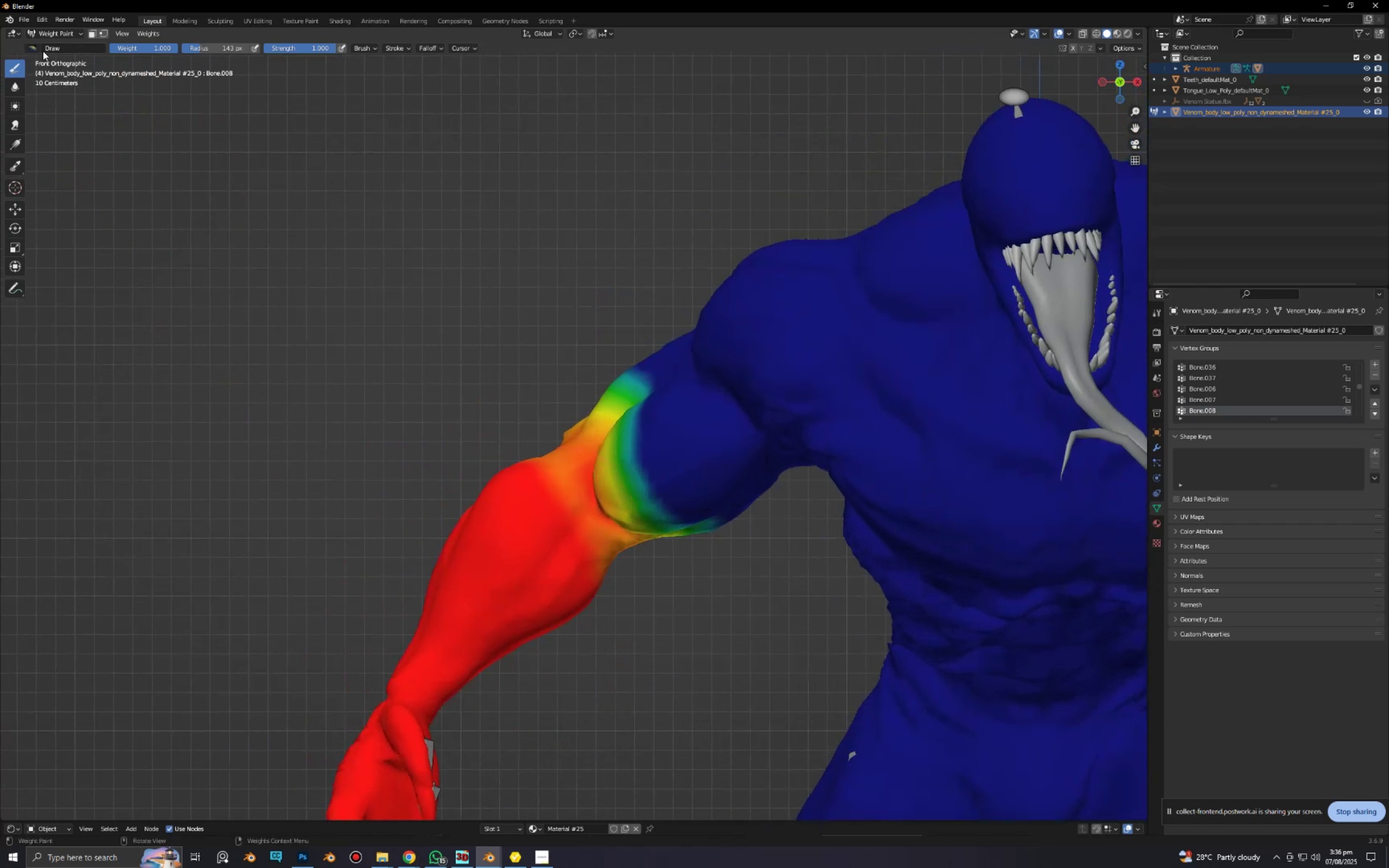 
left_click([35, 50])
 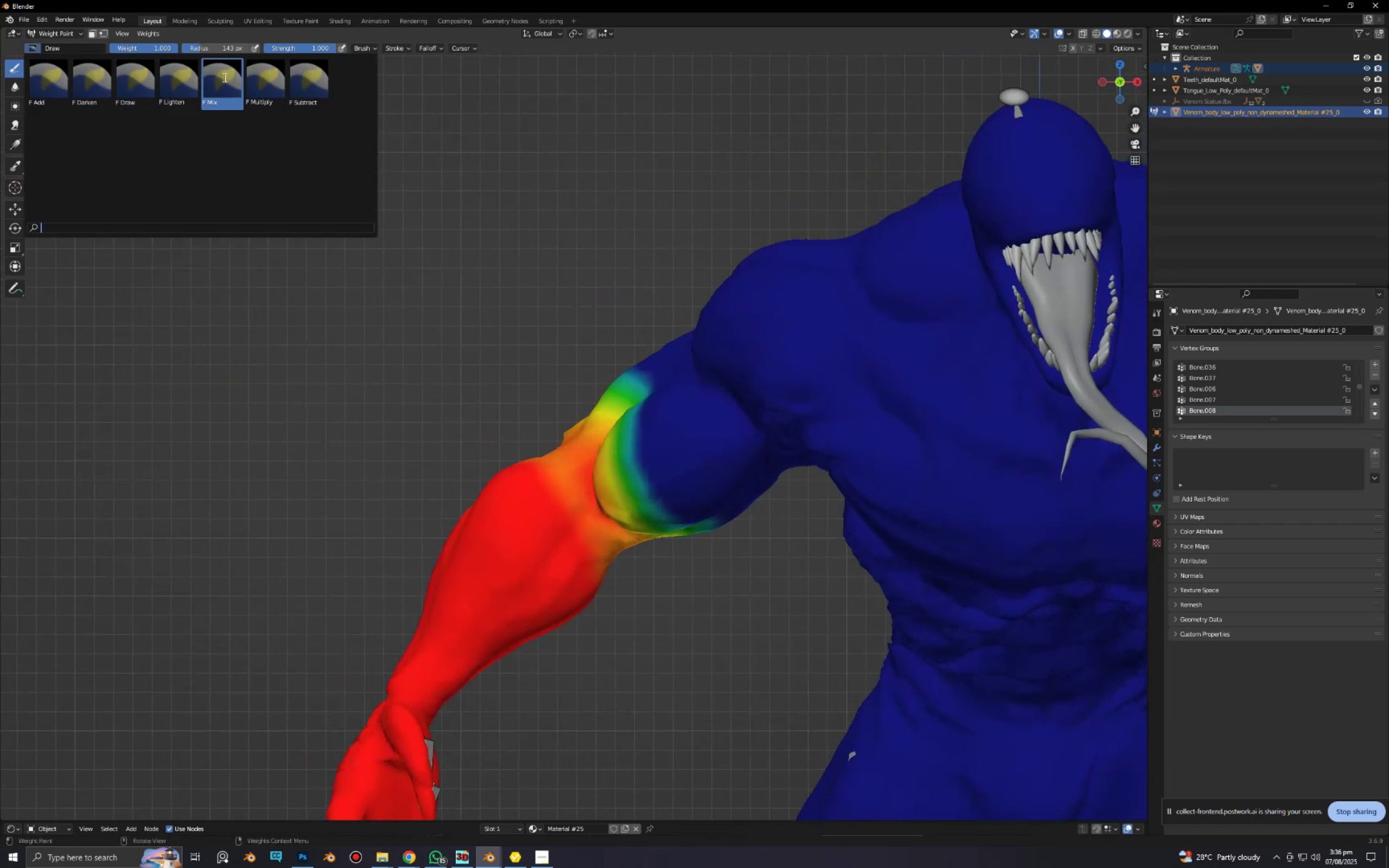 
left_click([318, 81])
 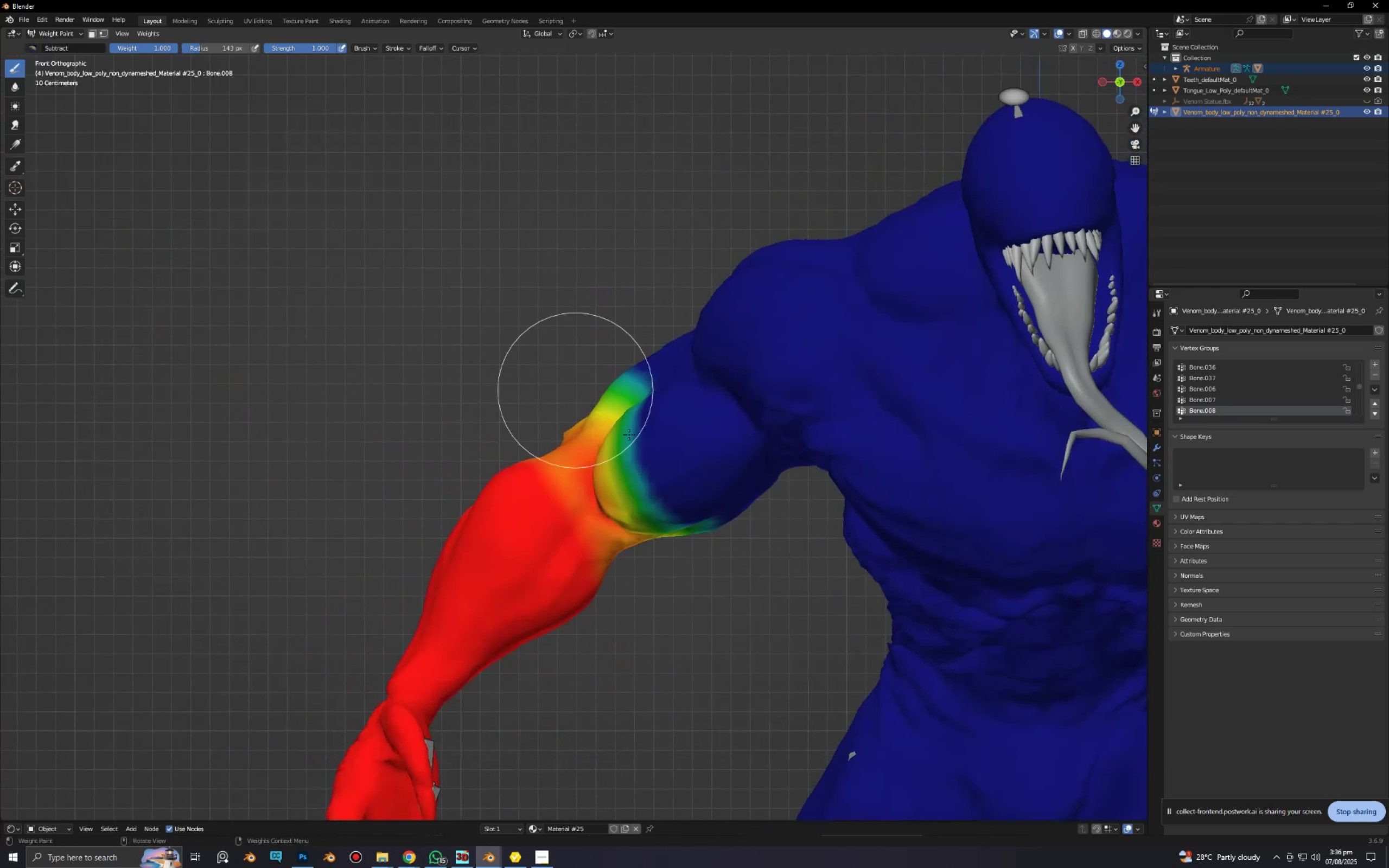 
key(Shift+F)
 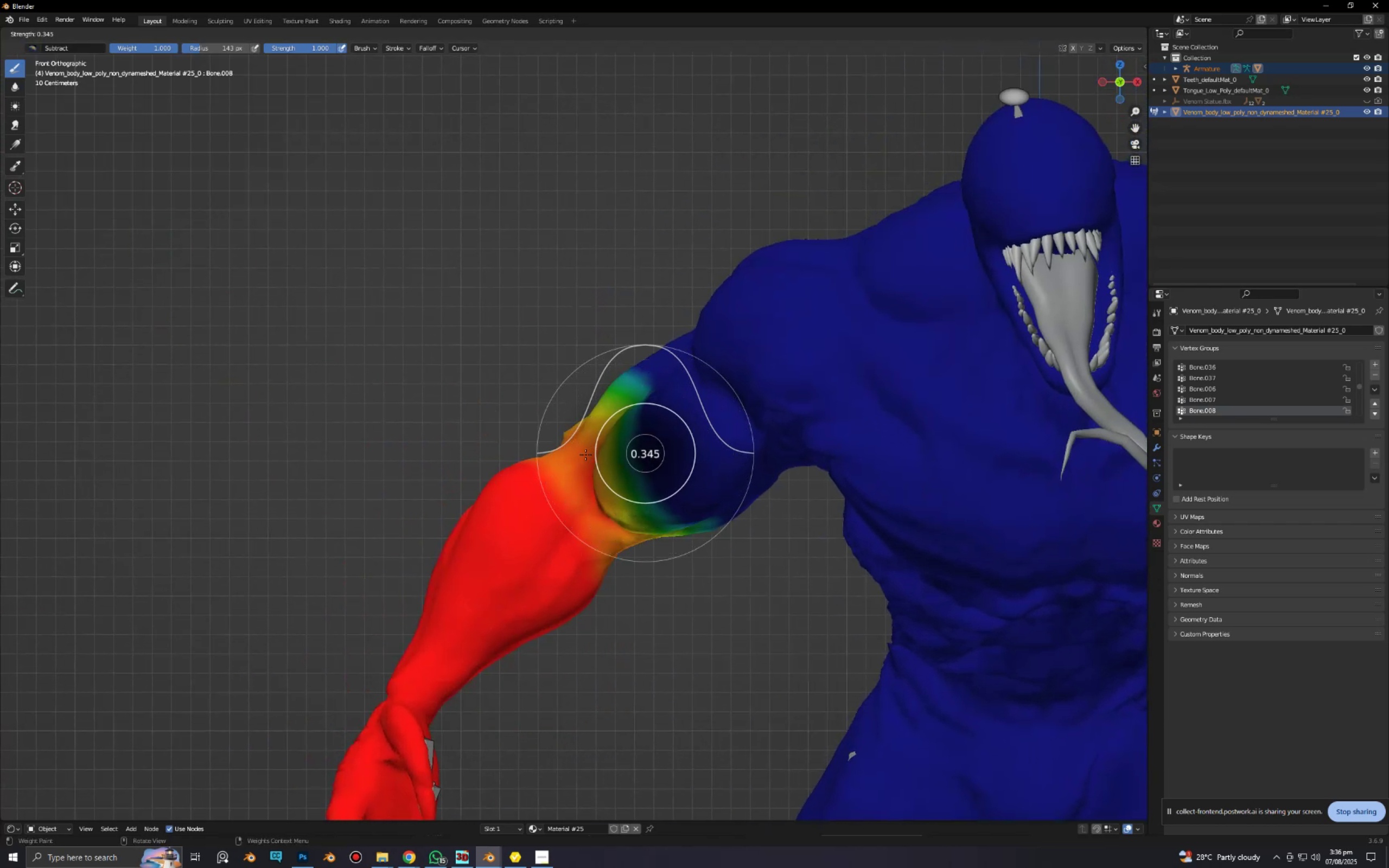 
left_click_drag(start_coordinate=[634, 434], to_coordinate=[623, 446])
 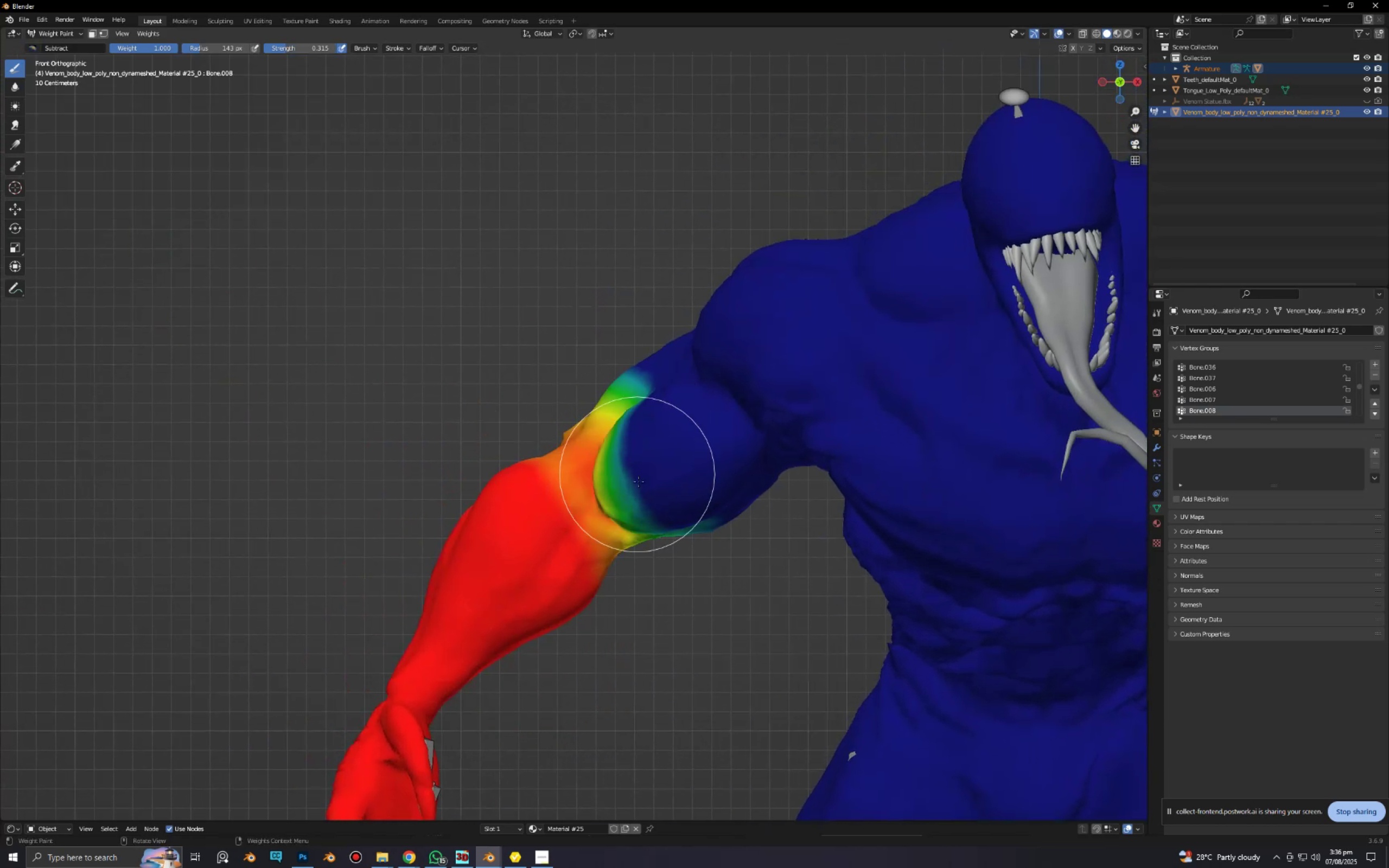 
key(Shift+F)
 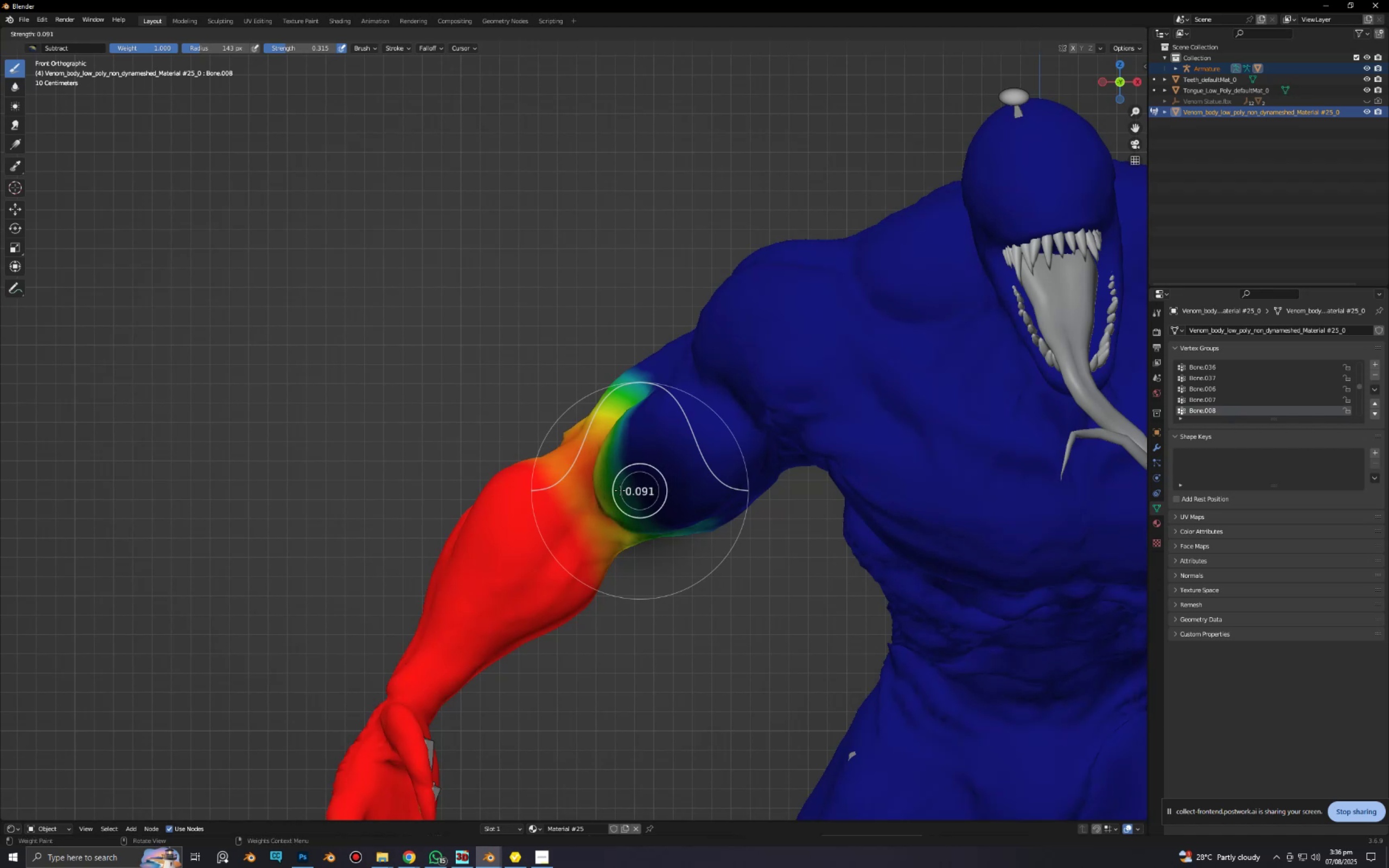 
left_click([620, 490])
 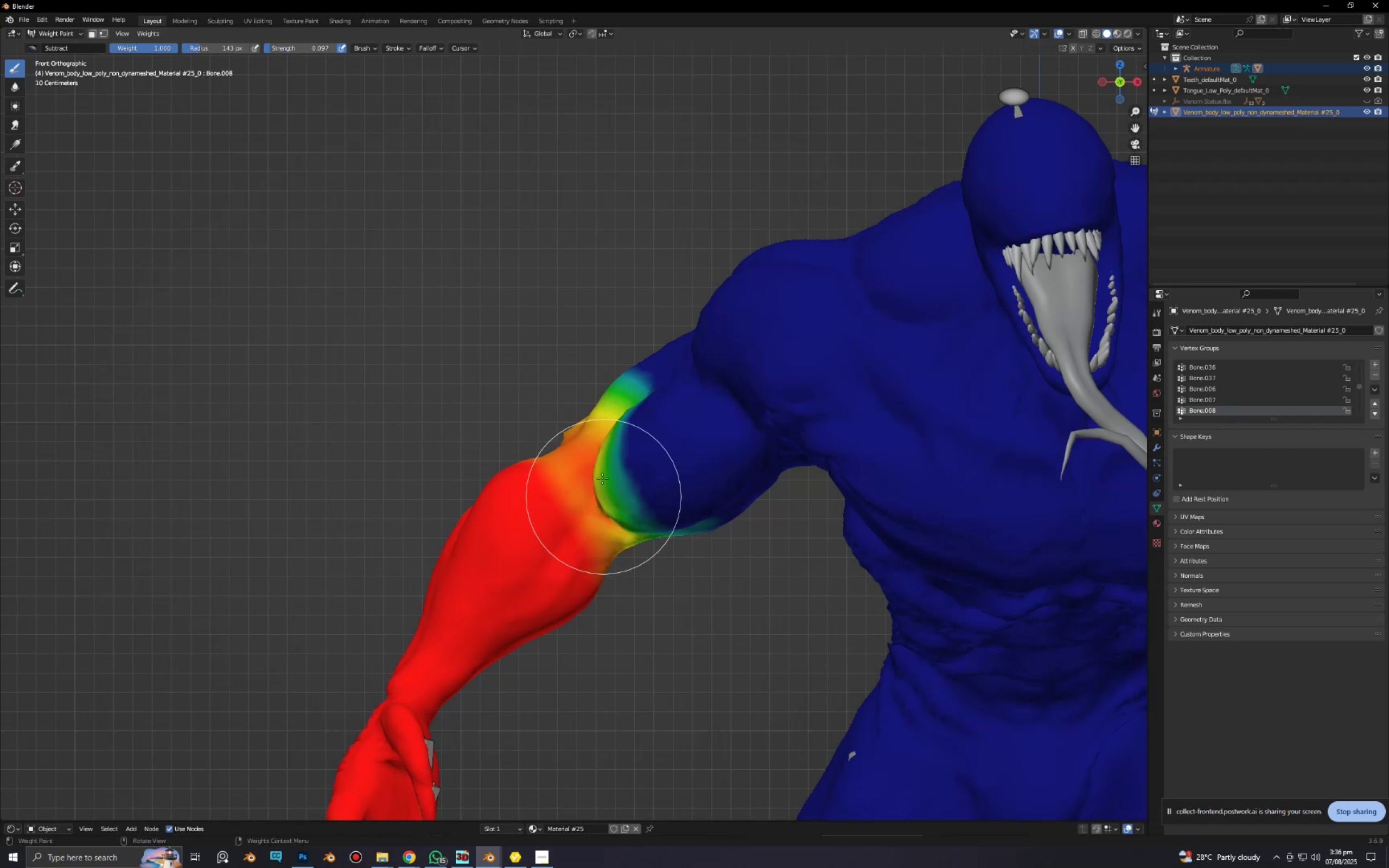 
left_click_drag(start_coordinate=[611, 447], to_coordinate=[715, 565])
 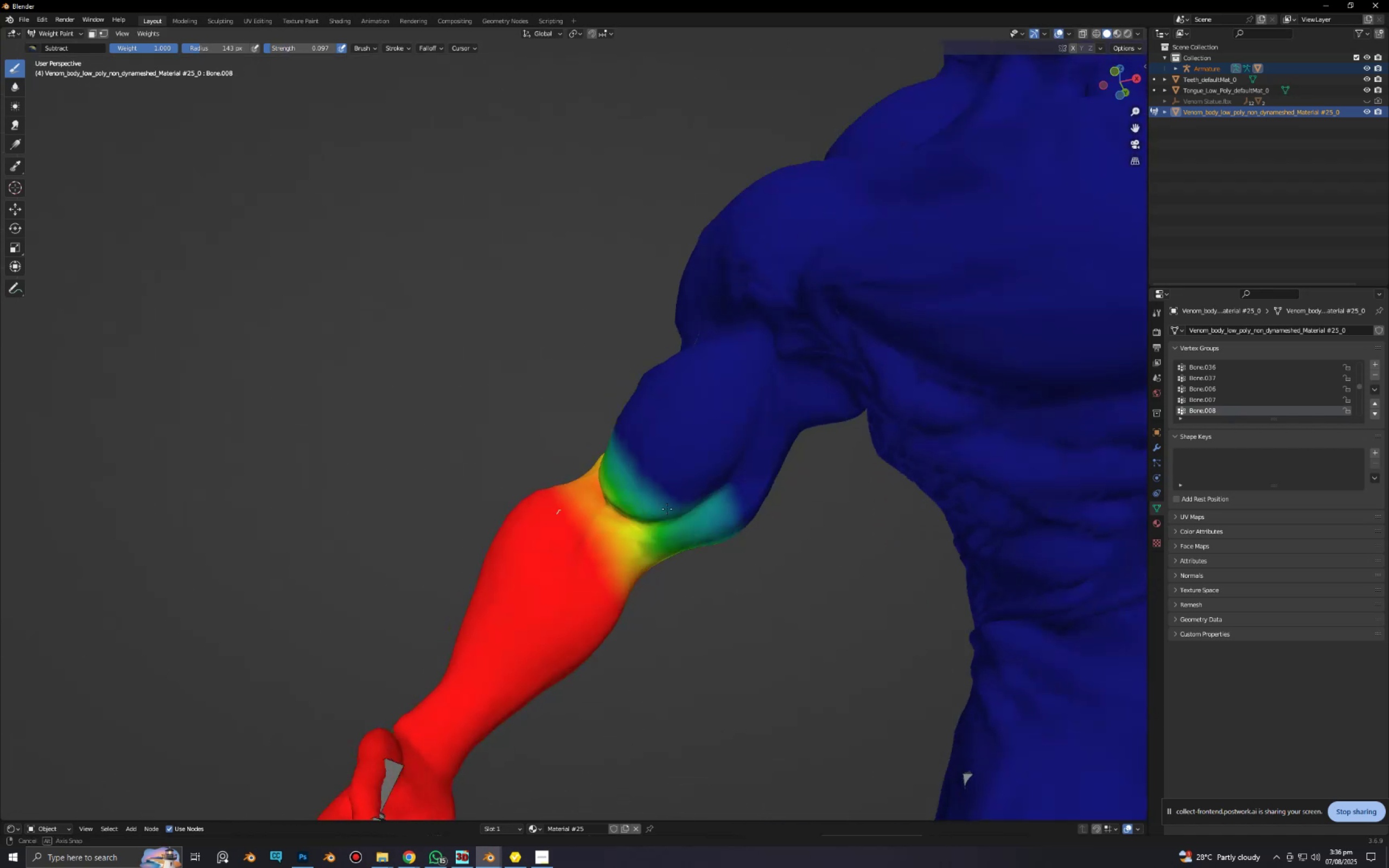 
scroll: coordinate [667, 464], scroll_direction: up, amount: 3.0
 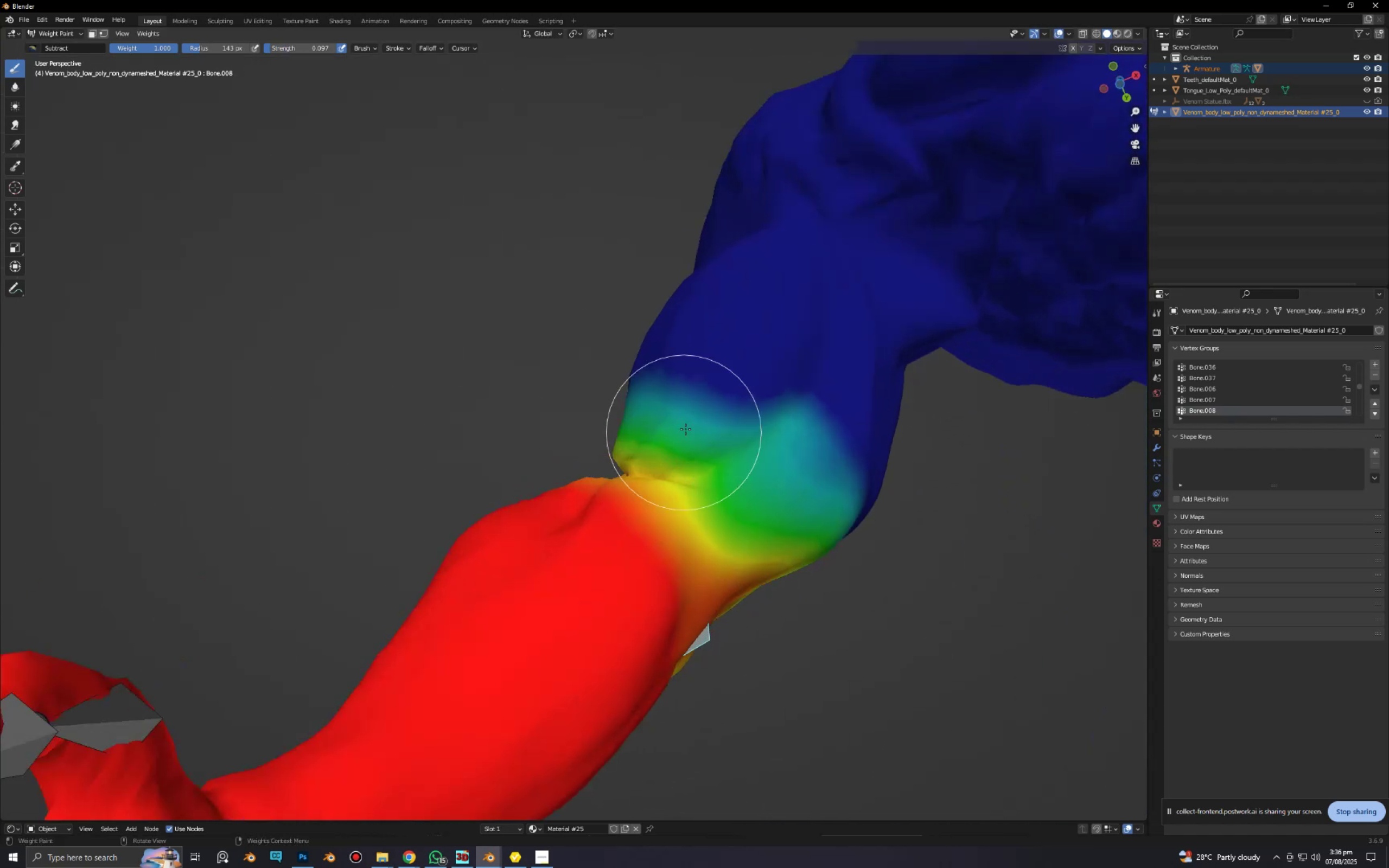 
left_click_drag(start_coordinate=[685, 413], to_coordinate=[847, 506])
 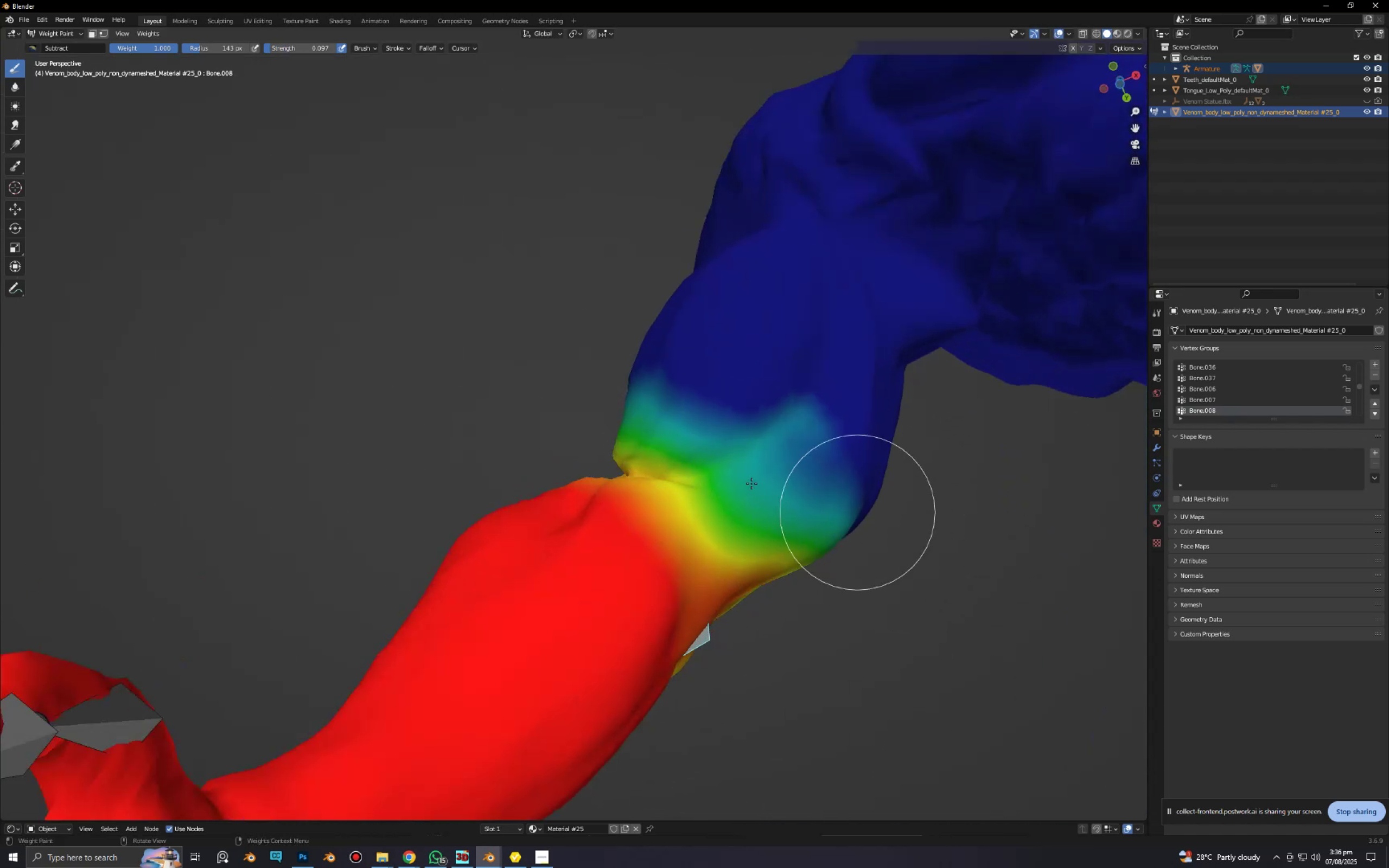 
scroll: coordinate [746, 561], scroll_direction: down, amount: 4.0
 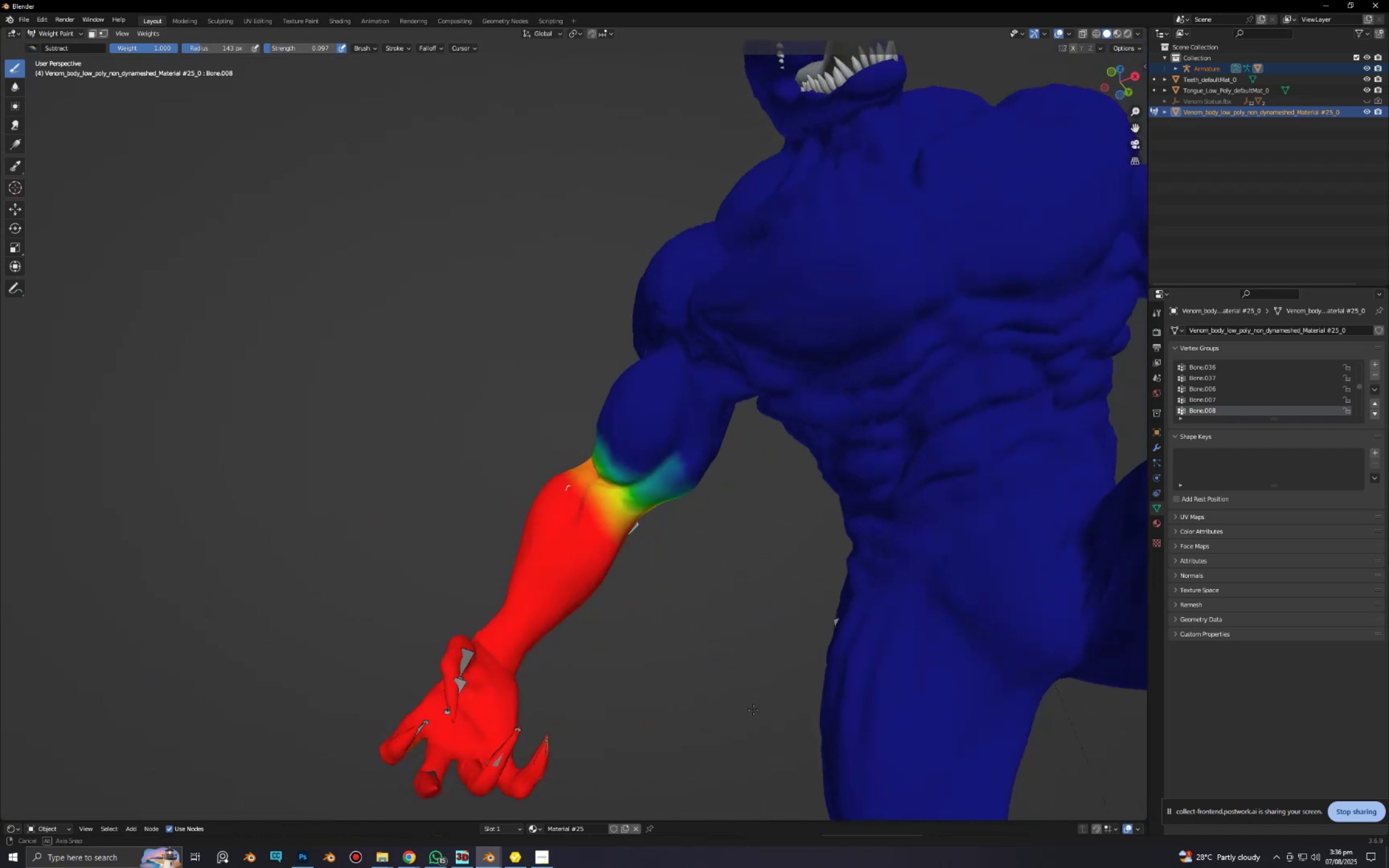 
key(R)
 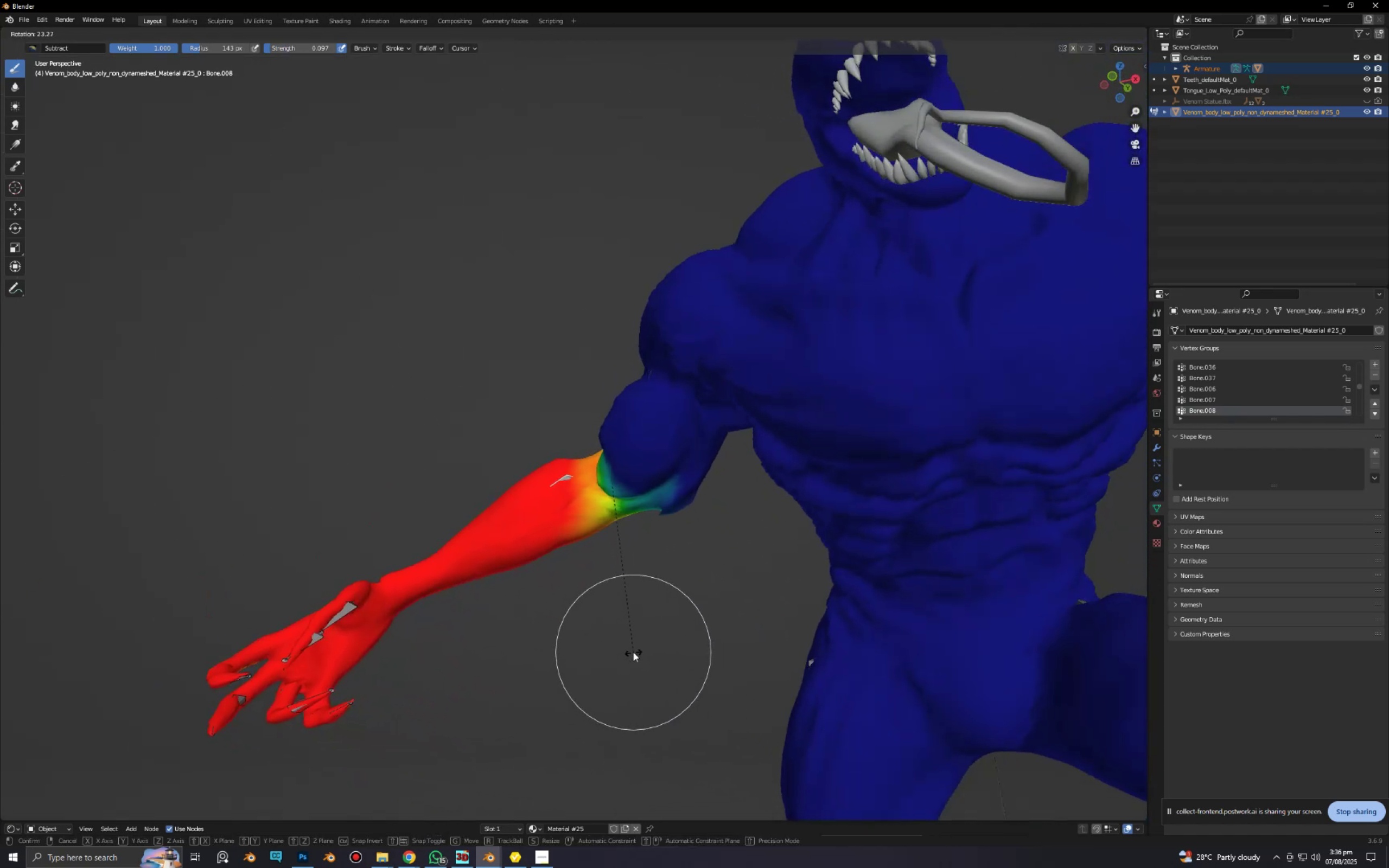 
right_click([675, 670])
 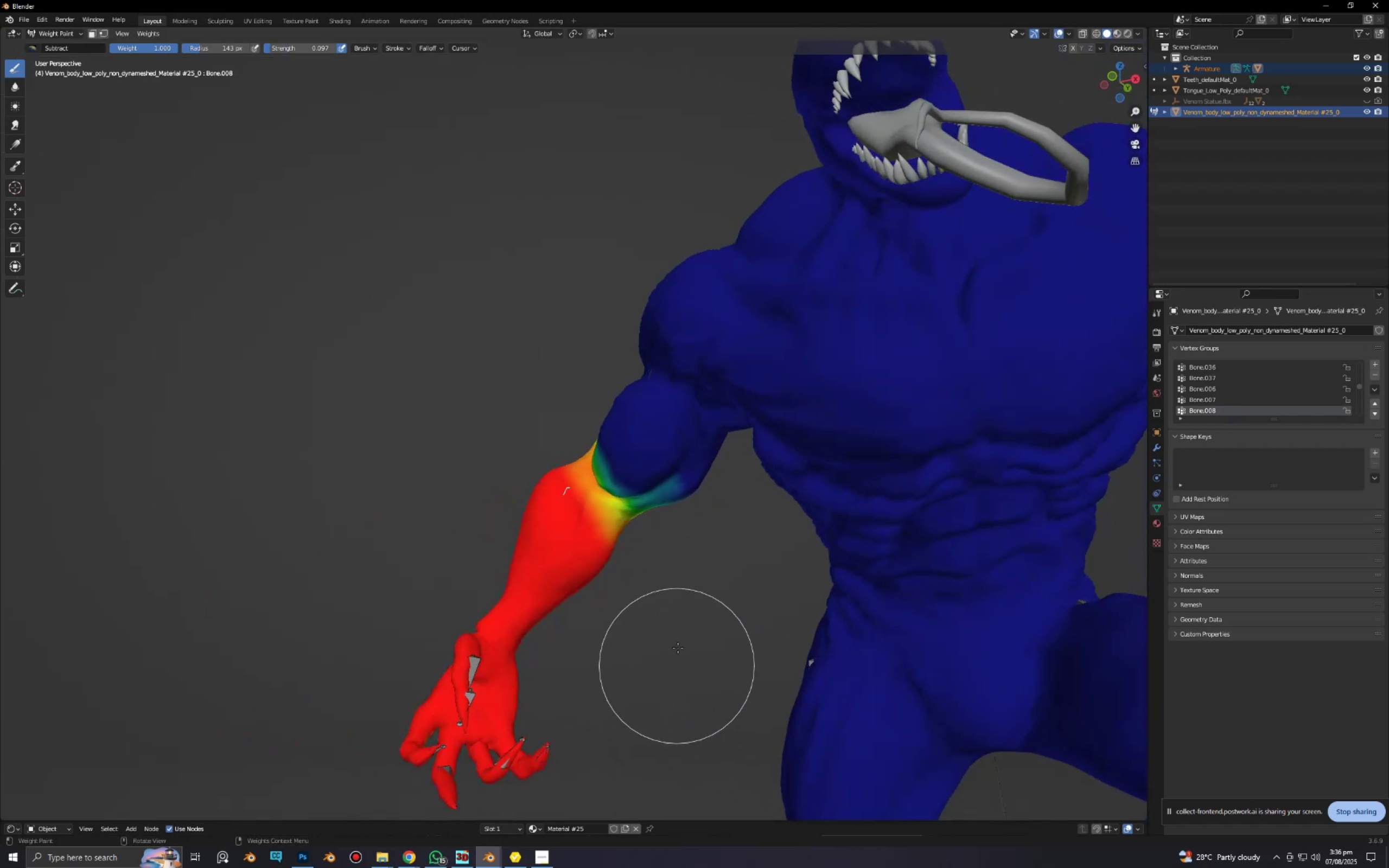 
scroll: coordinate [687, 605], scroll_direction: up, amount: 3.0
 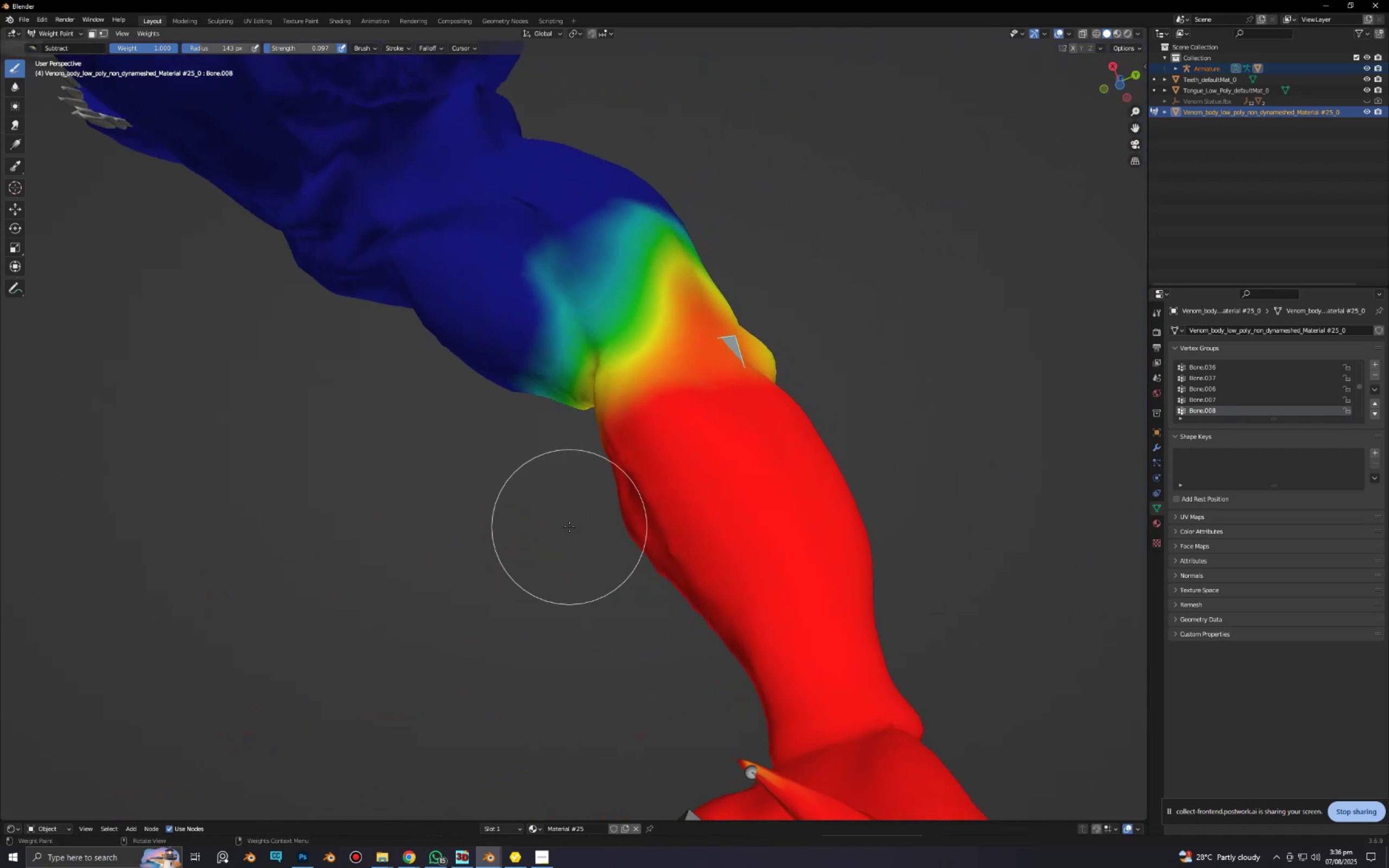 
left_click_drag(start_coordinate=[630, 157], to_coordinate=[419, 340])
 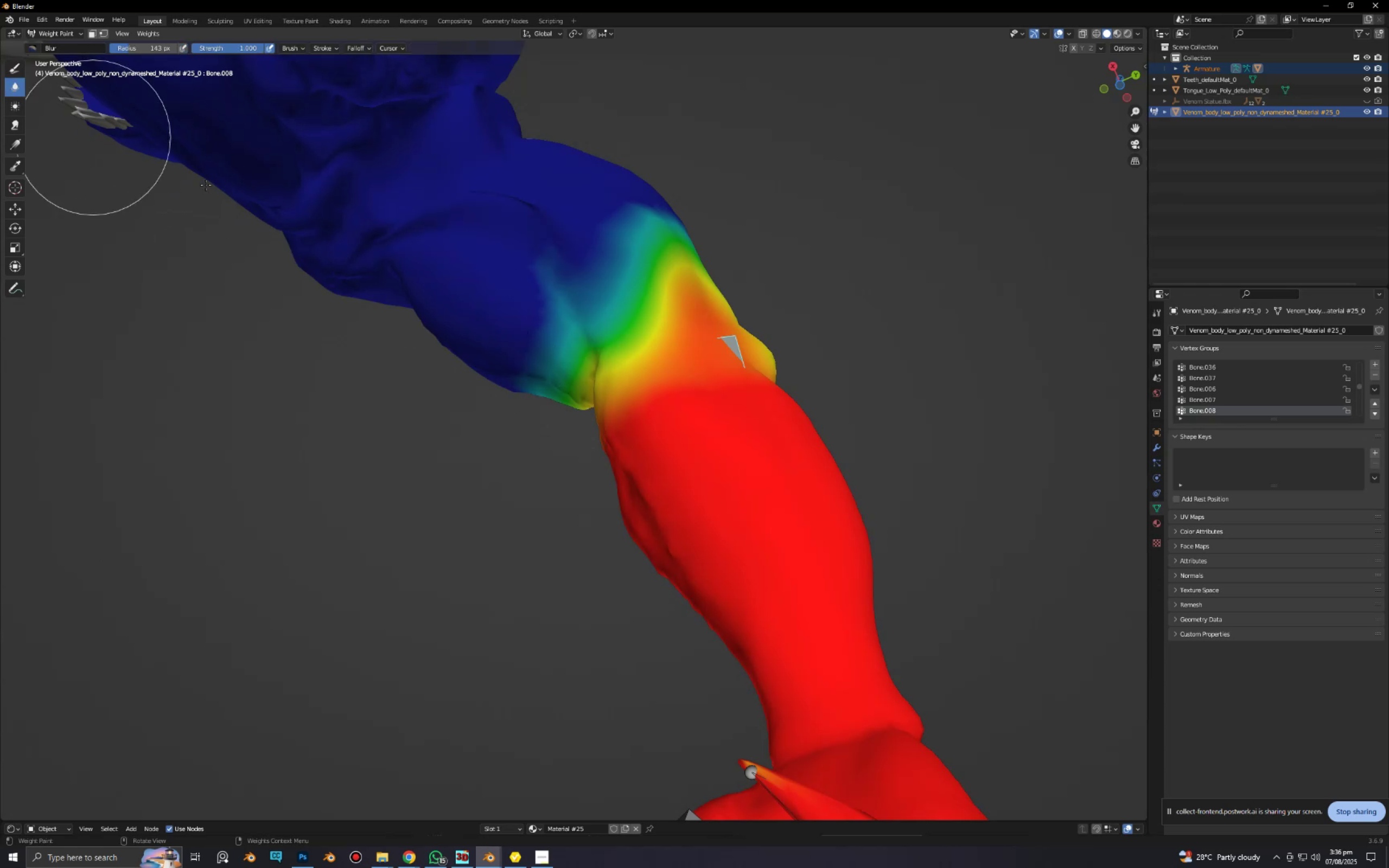 
left_click_drag(start_coordinate=[640, 251], to_coordinate=[543, 365])
 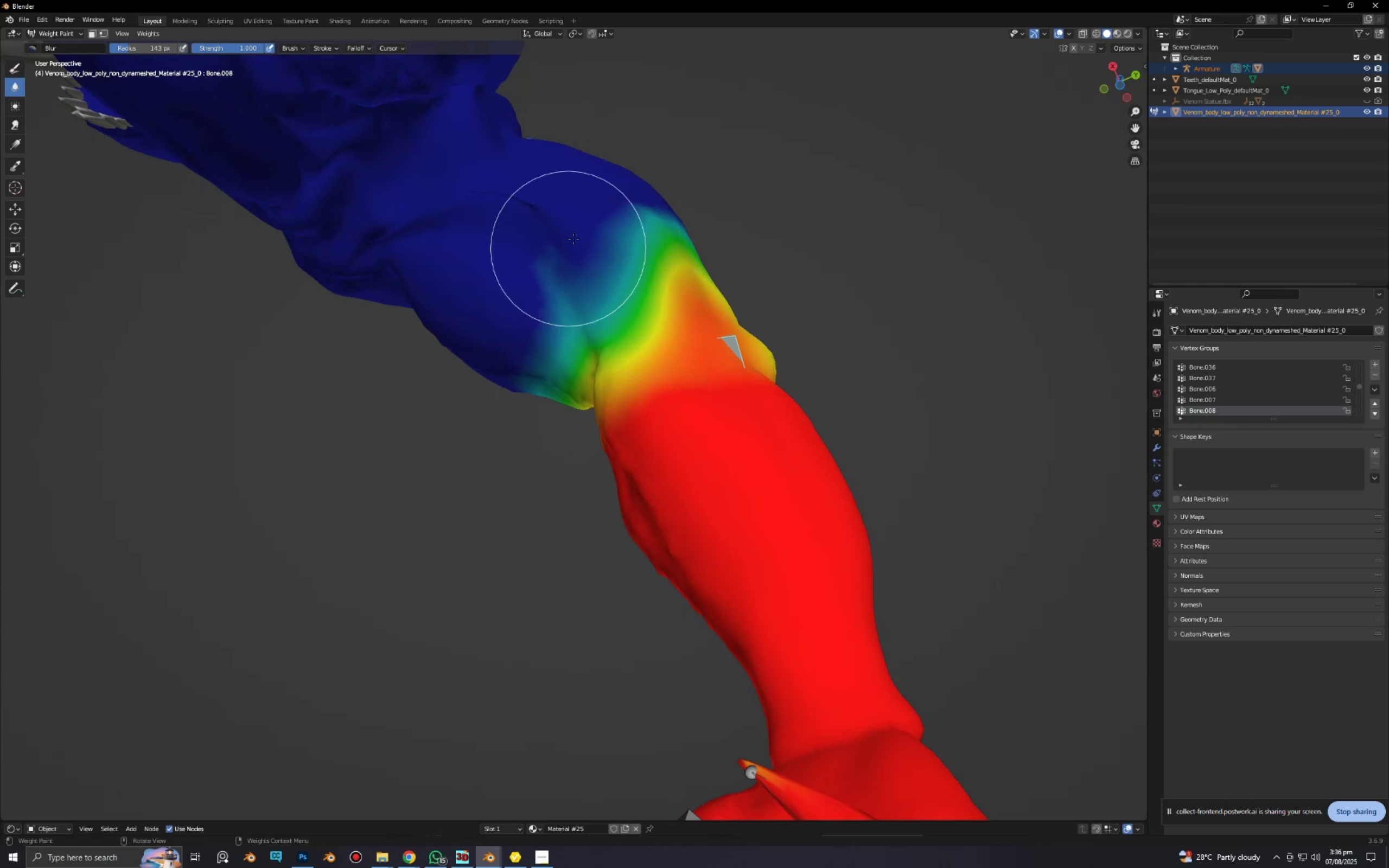 
left_click_drag(start_coordinate=[575, 238], to_coordinate=[558, 317])
 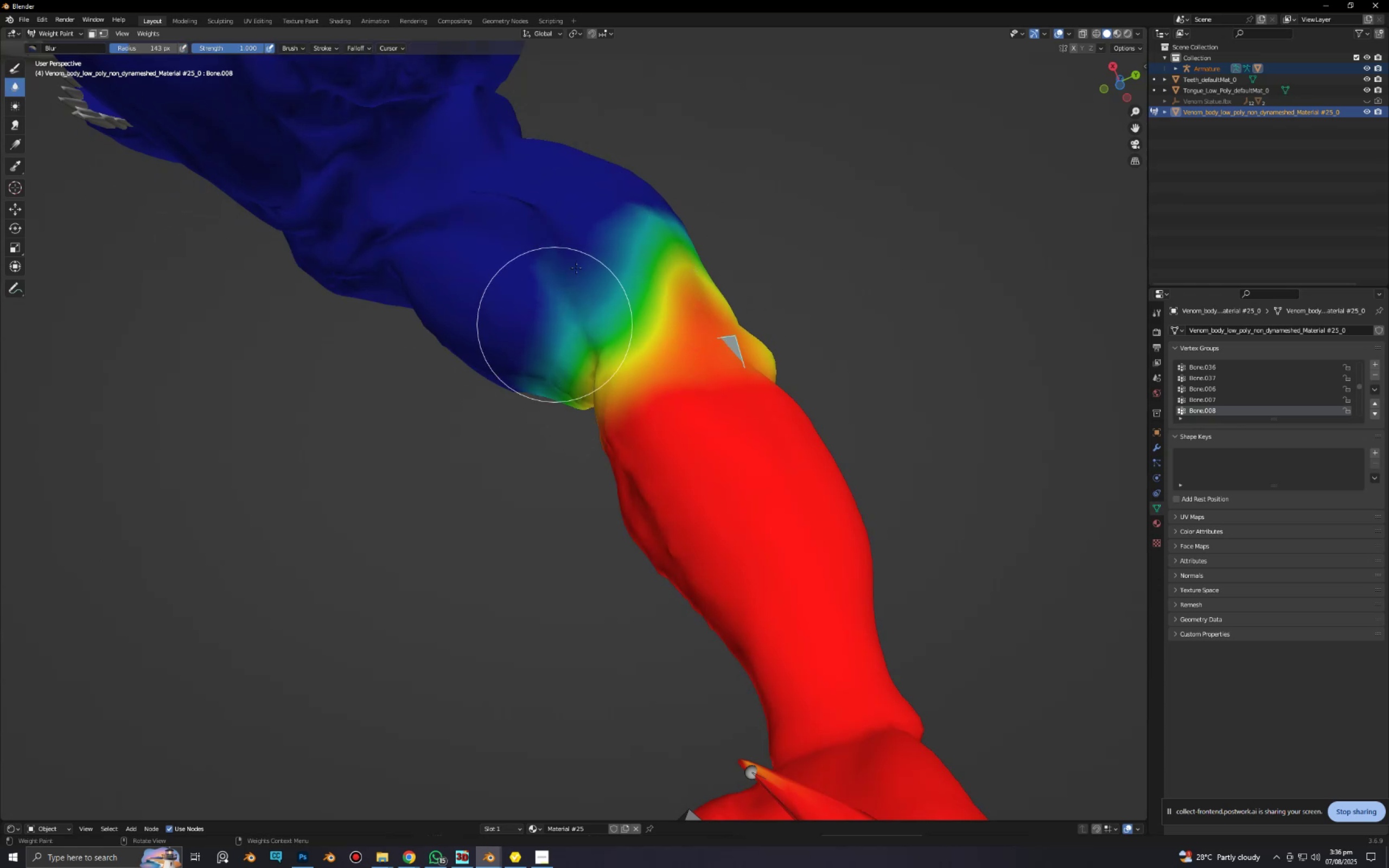 
left_click_drag(start_coordinate=[590, 229], to_coordinate=[565, 293])
 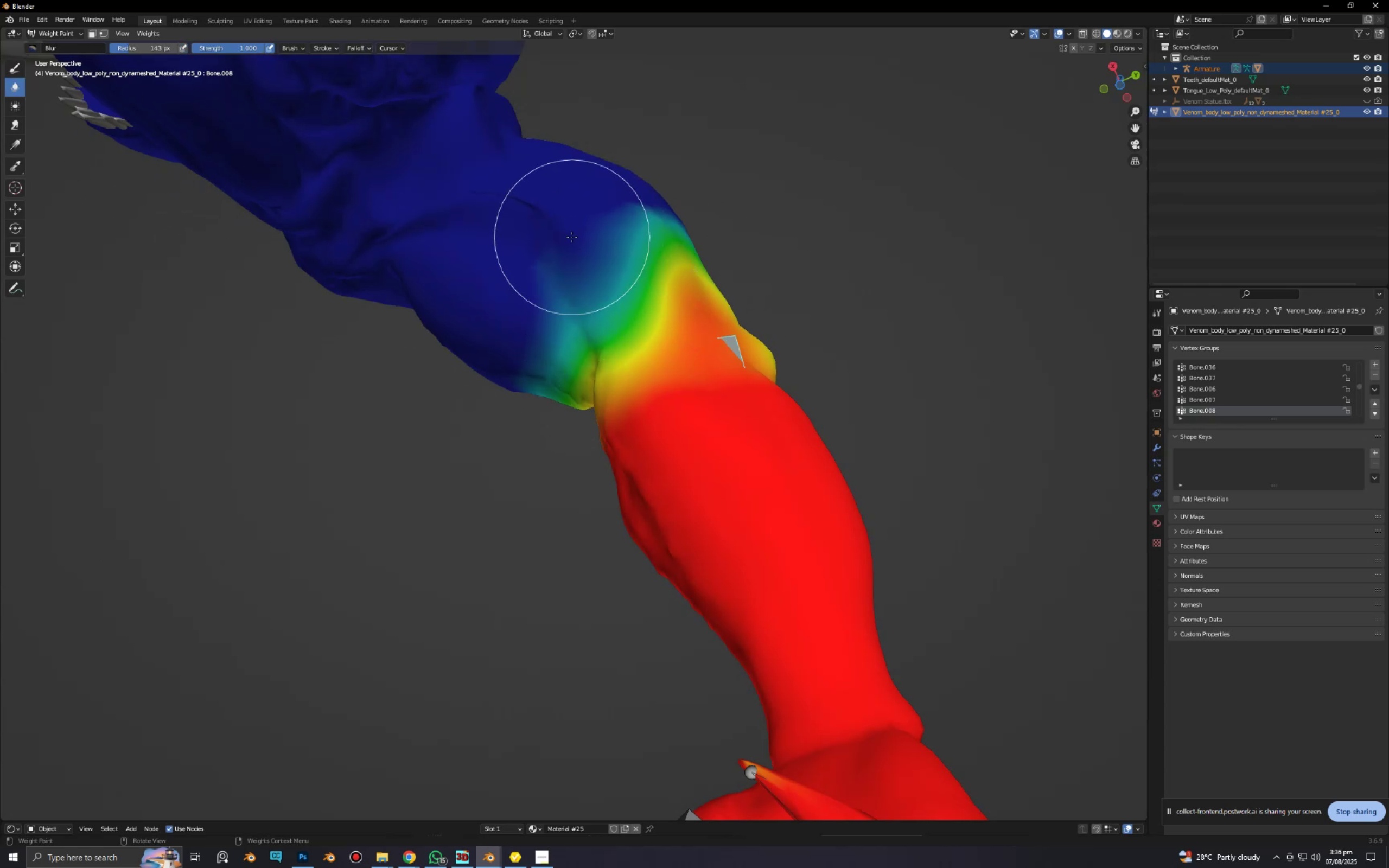 
left_click_drag(start_coordinate=[572, 238], to_coordinate=[540, 293])
 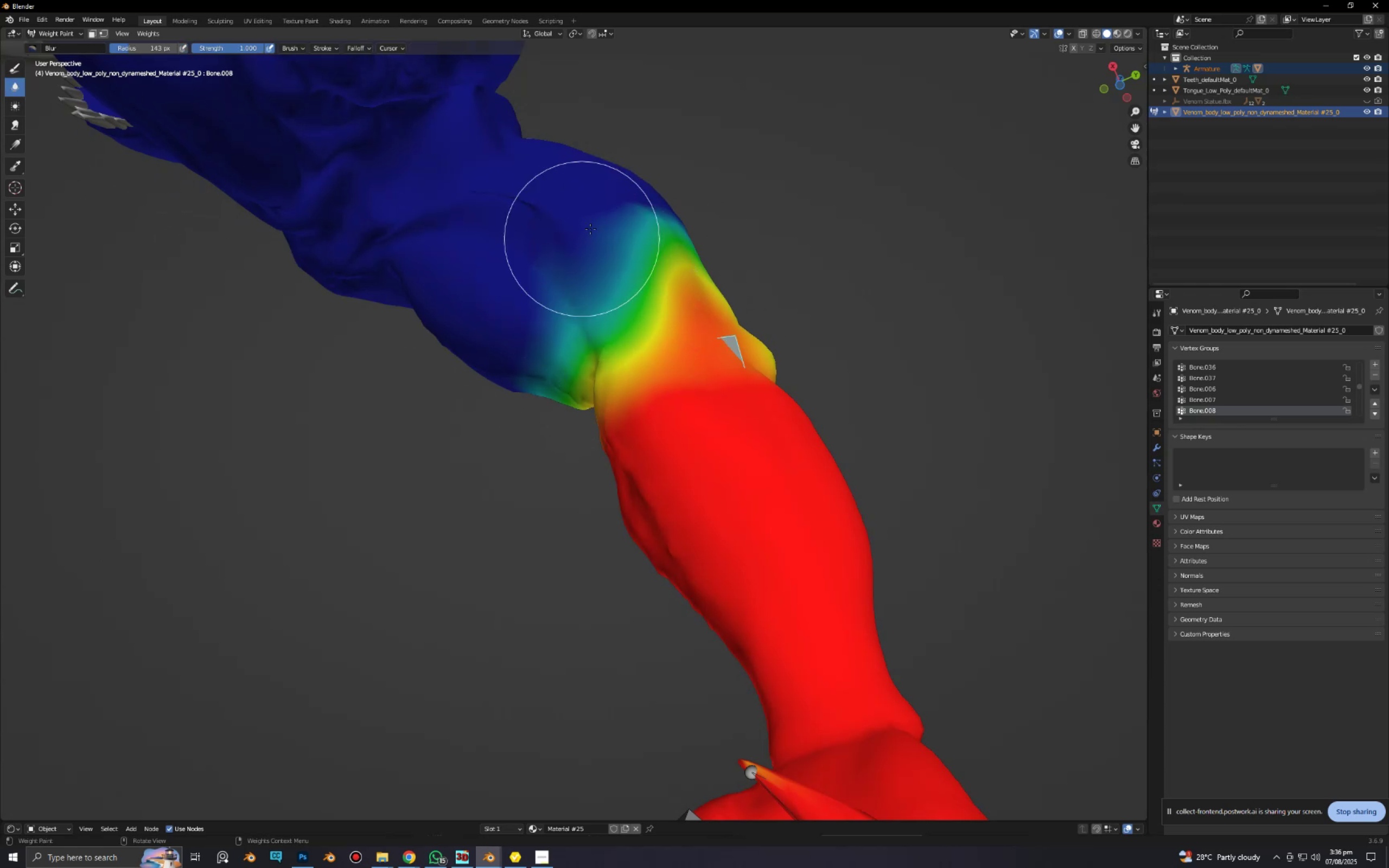 
left_click_drag(start_coordinate=[600, 220], to_coordinate=[527, 347])
 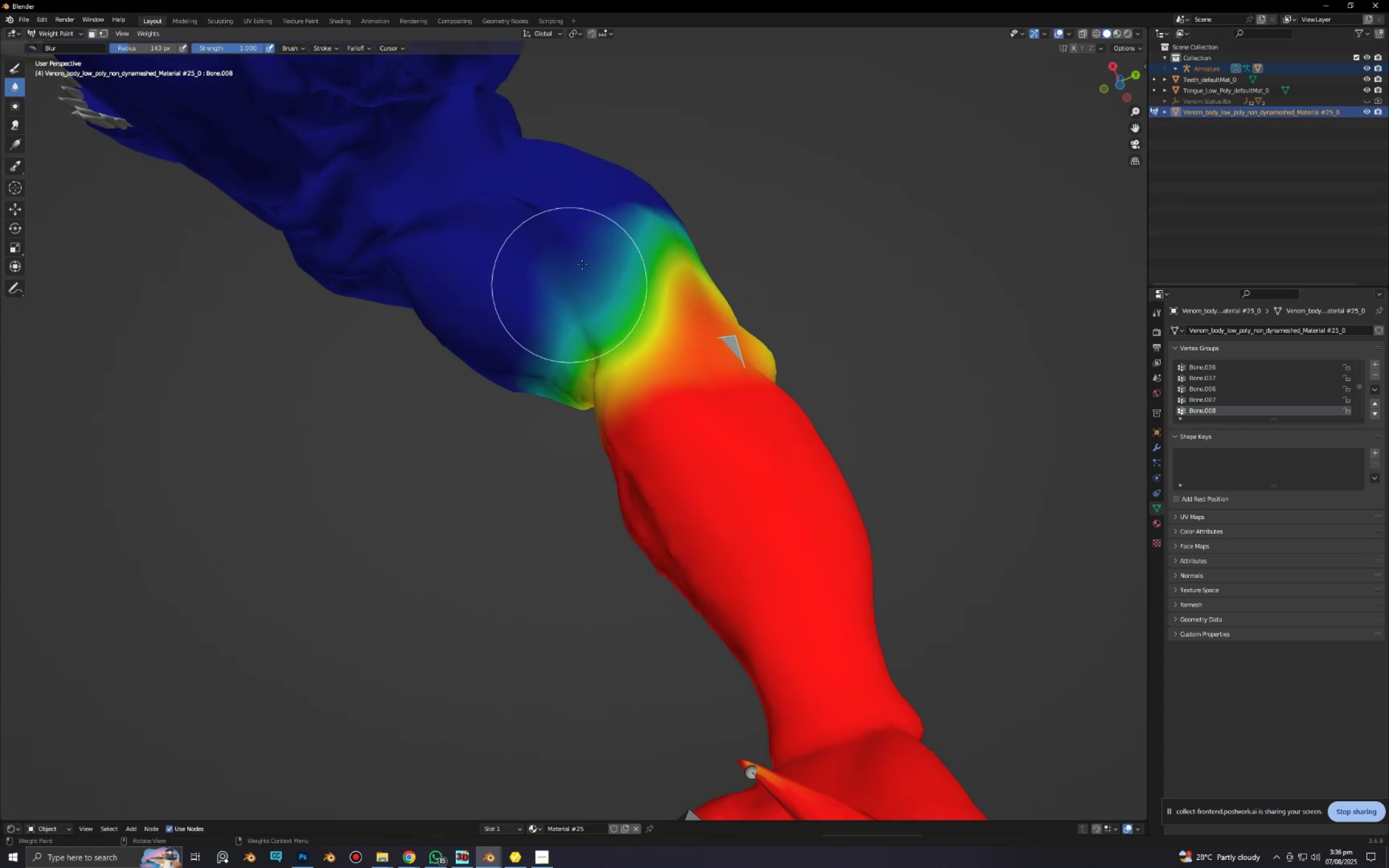 
left_click_drag(start_coordinate=[584, 260], to_coordinate=[590, 279])
 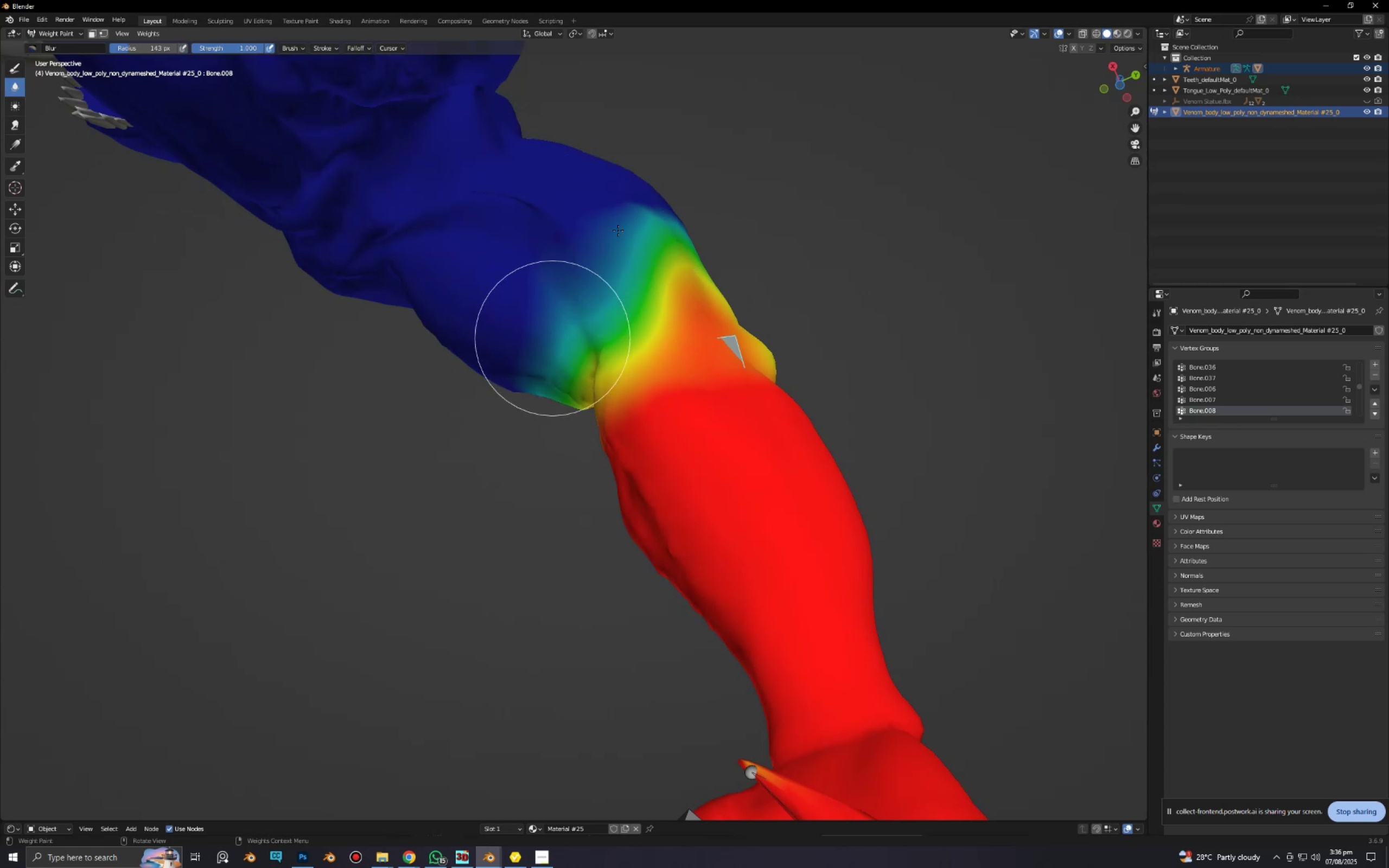 
left_click_drag(start_coordinate=[619, 227], to_coordinate=[567, 337])
 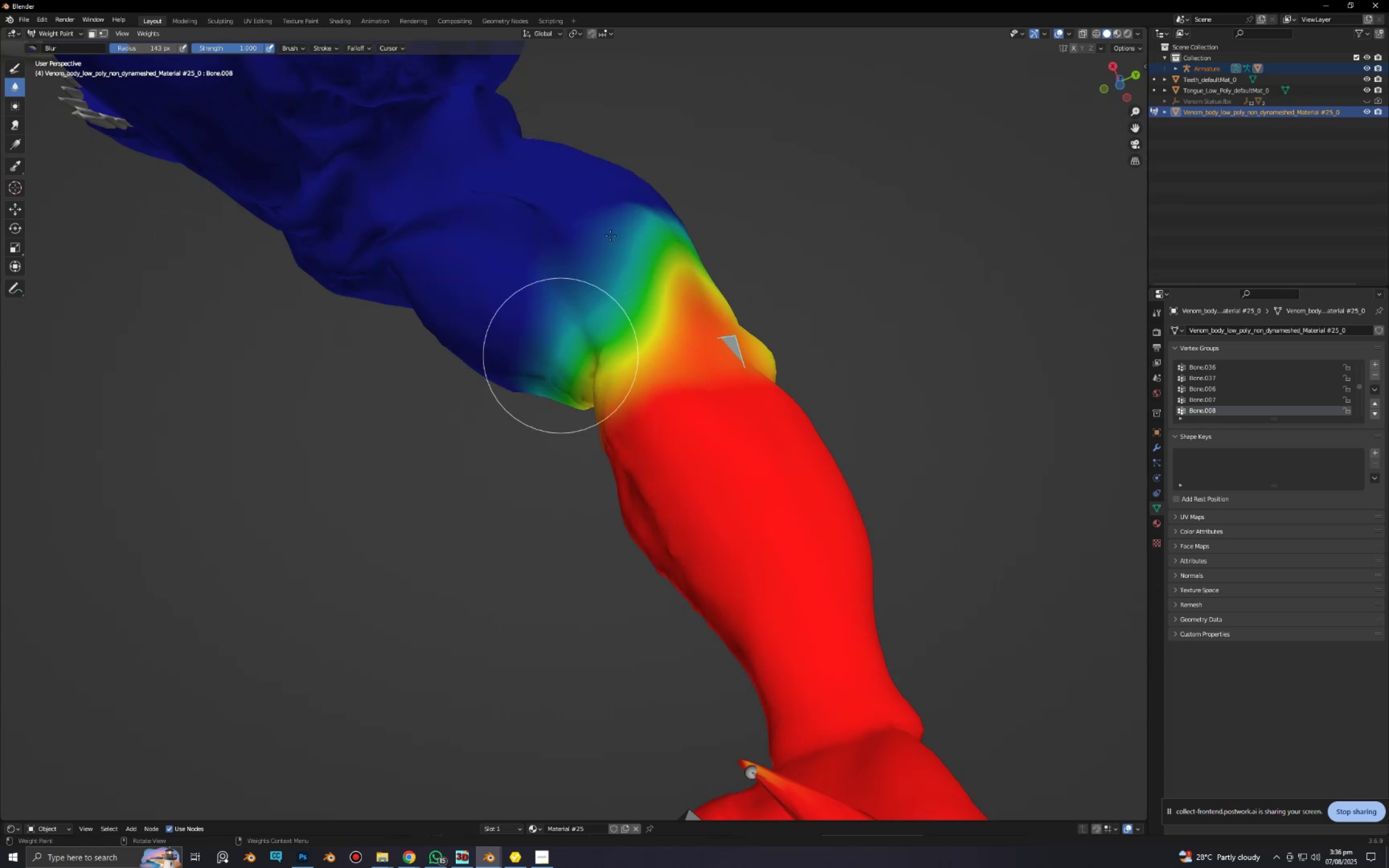 
left_click_drag(start_coordinate=[602, 274], to_coordinate=[602, 271])
 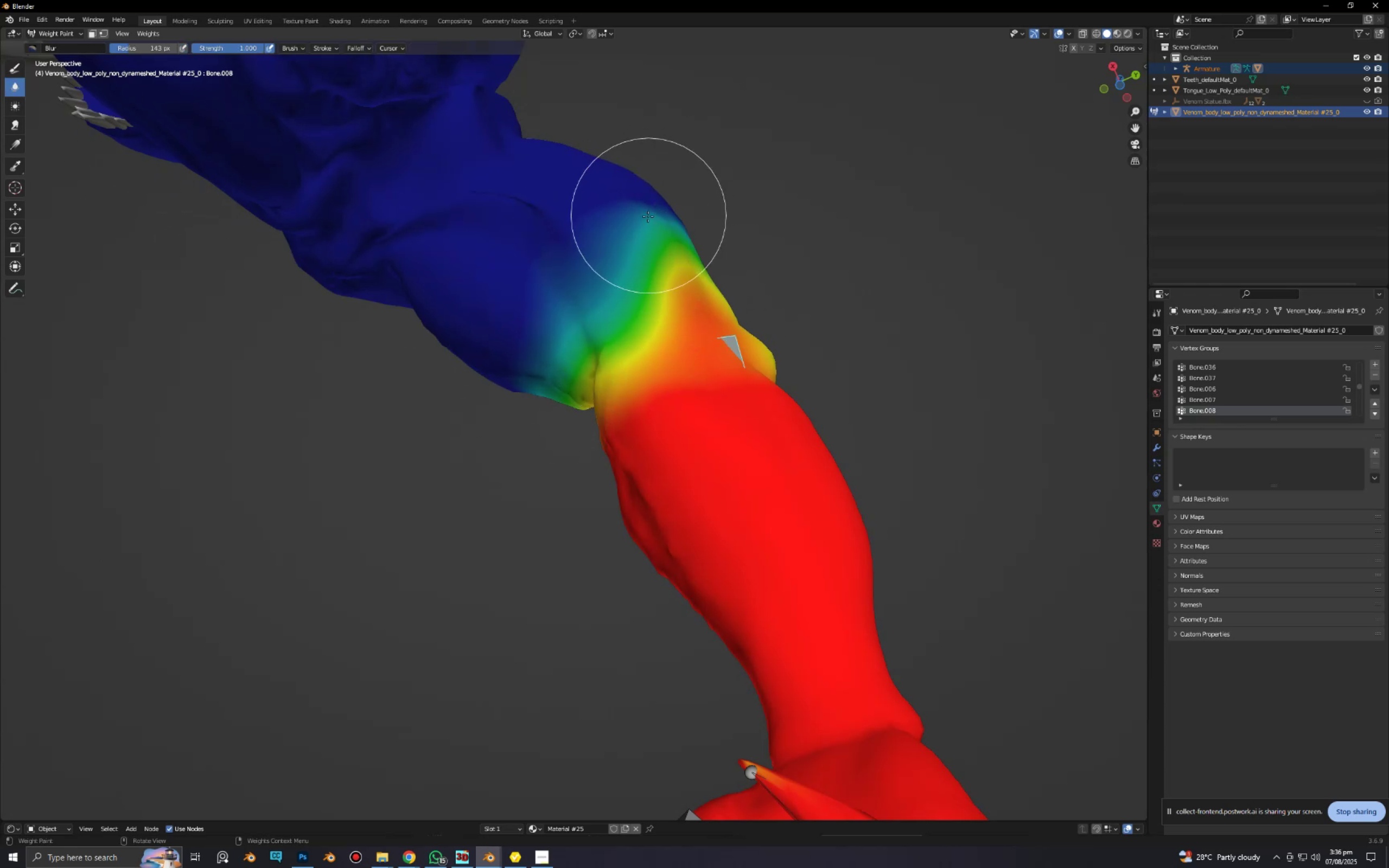 
scroll: coordinate [643, 231], scroll_direction: down, amount: 4.0
 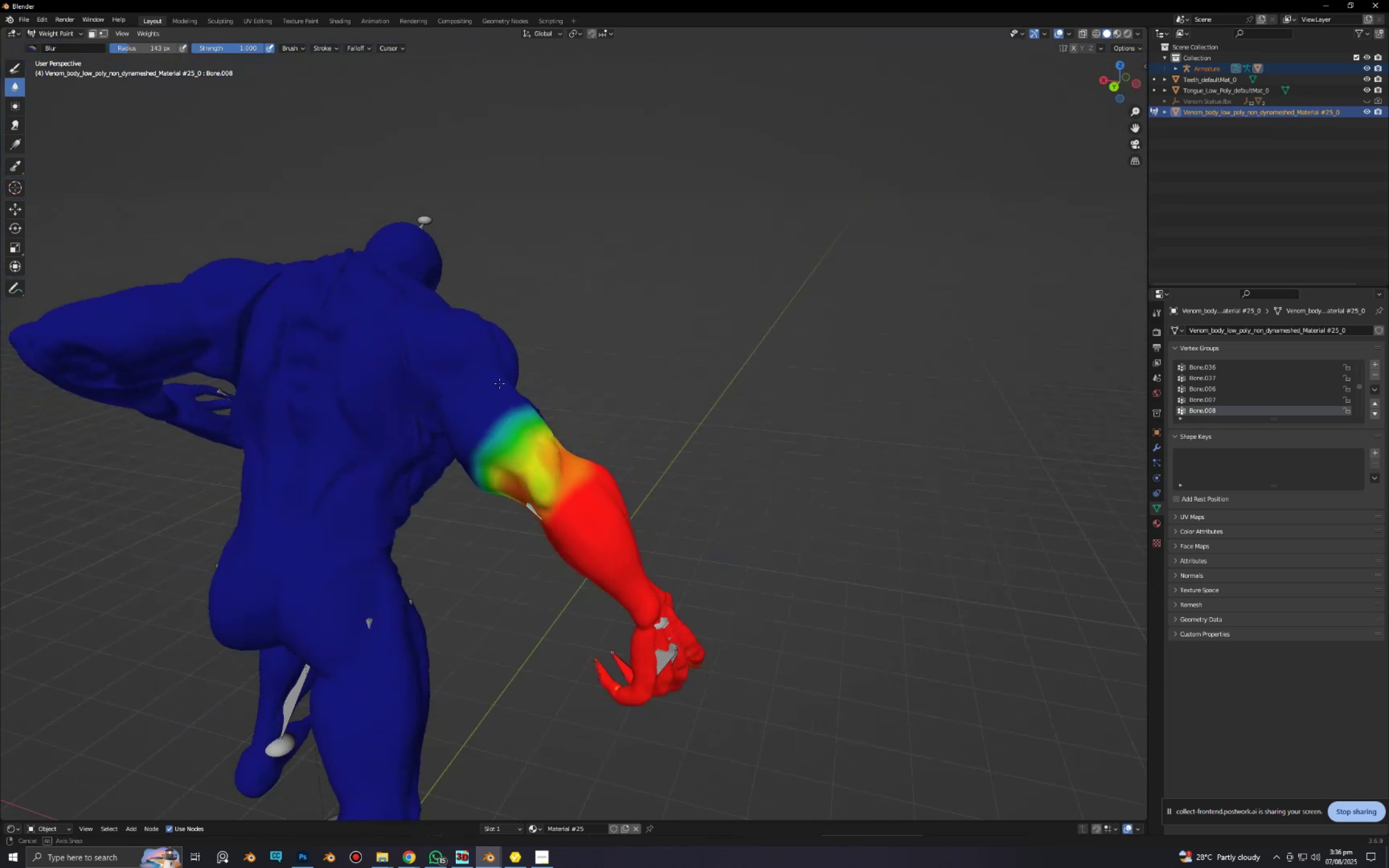 
scroll: coordinate [555, 456], scroll_direction: up, amount: 4.0
 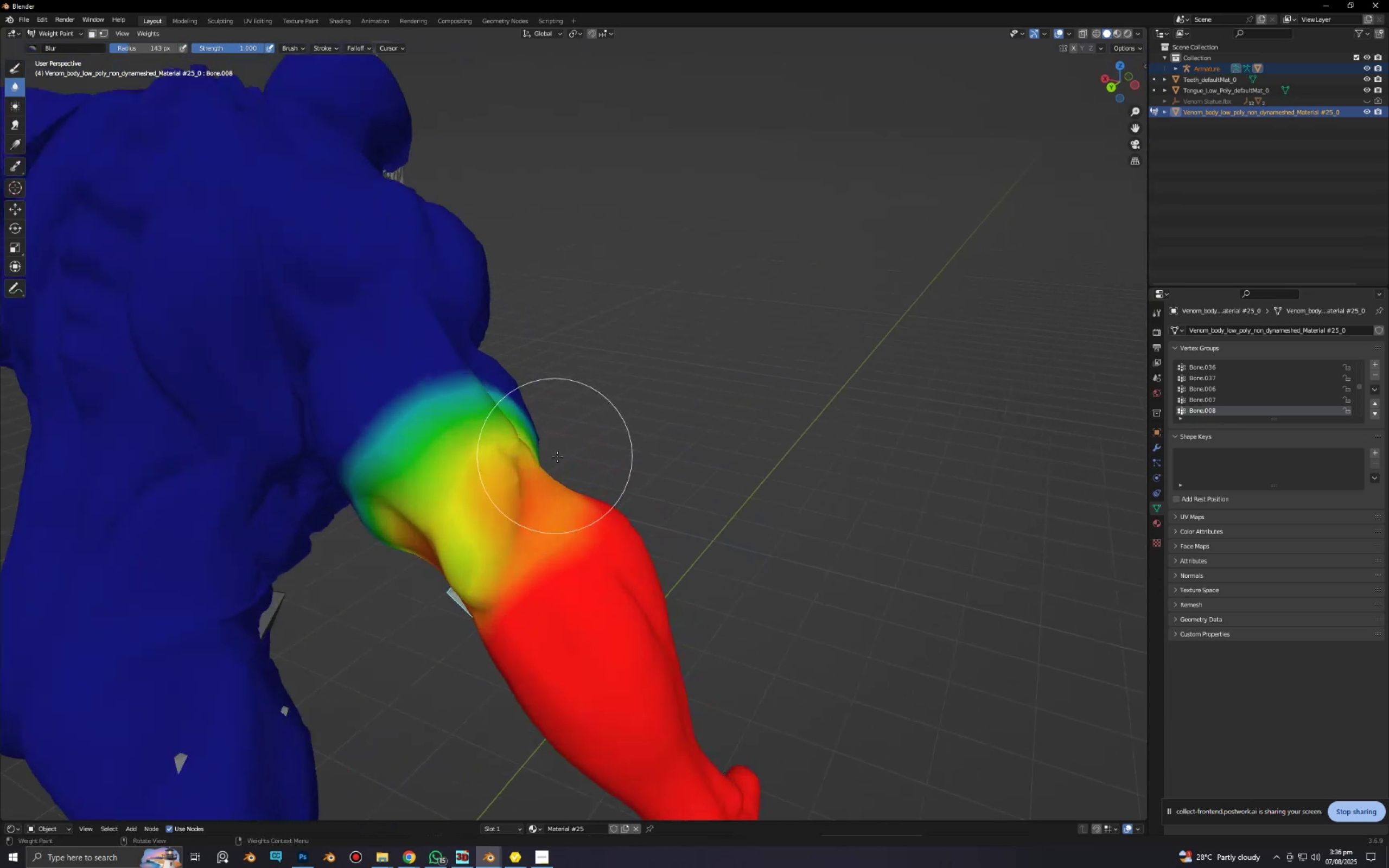 
hold_key(key=ShiftLeft, duration=0.46)
 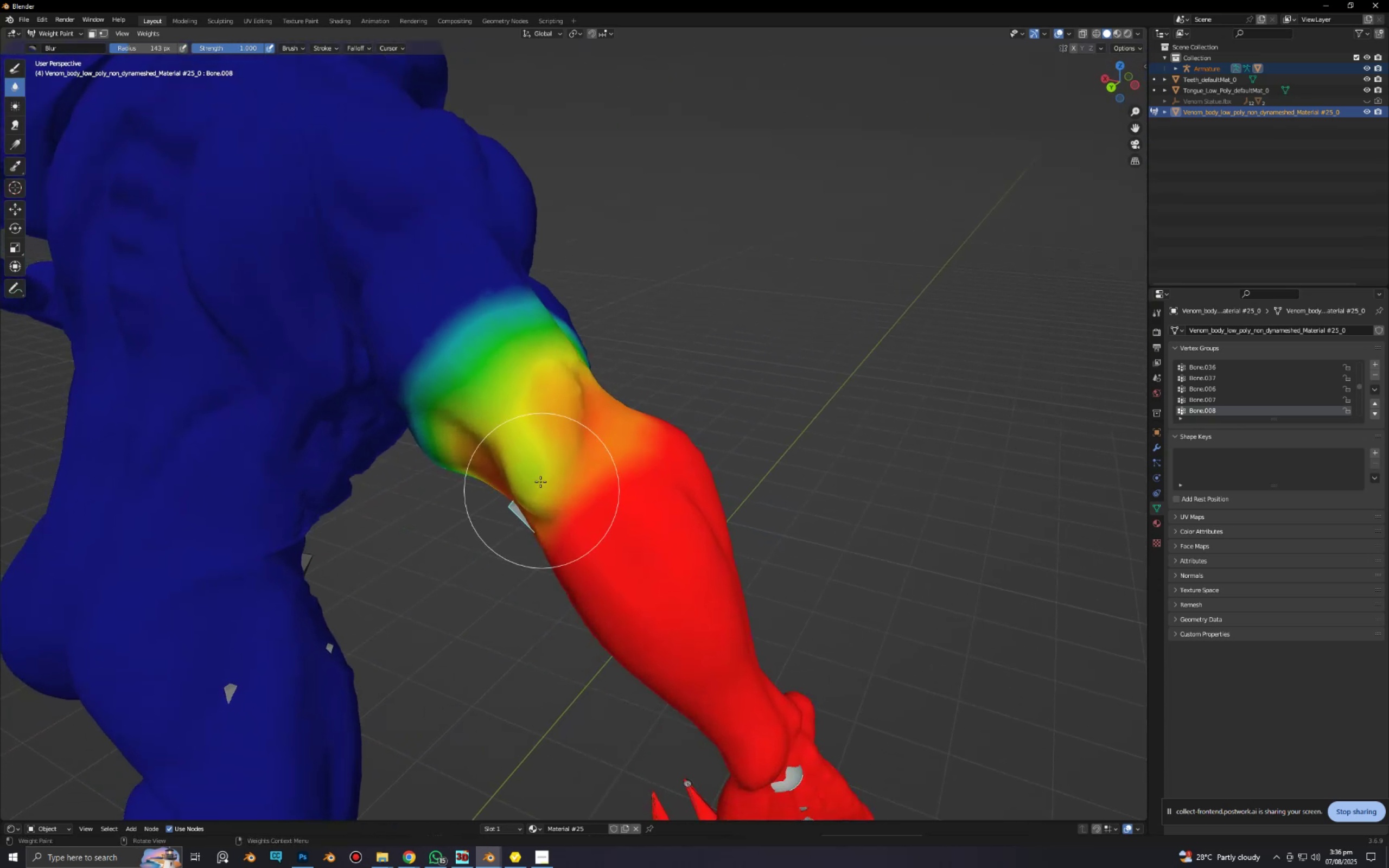 
left_click_drag(start_coordinate=[543, 442], to_coordinate=[542, 360])
 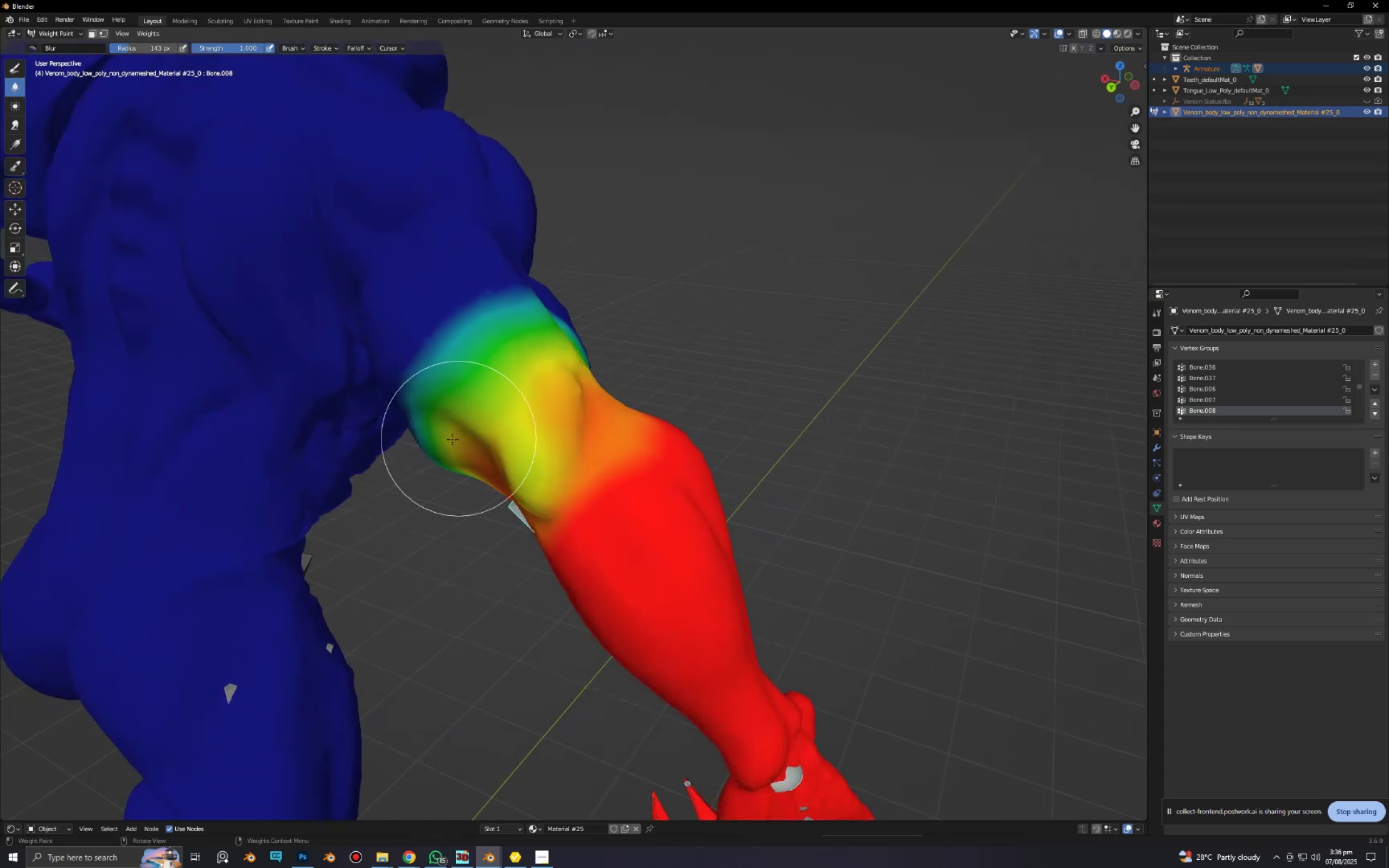 
left_click_drag(start_coordinate=[441, 397], to_coordinate=[521, 324])
 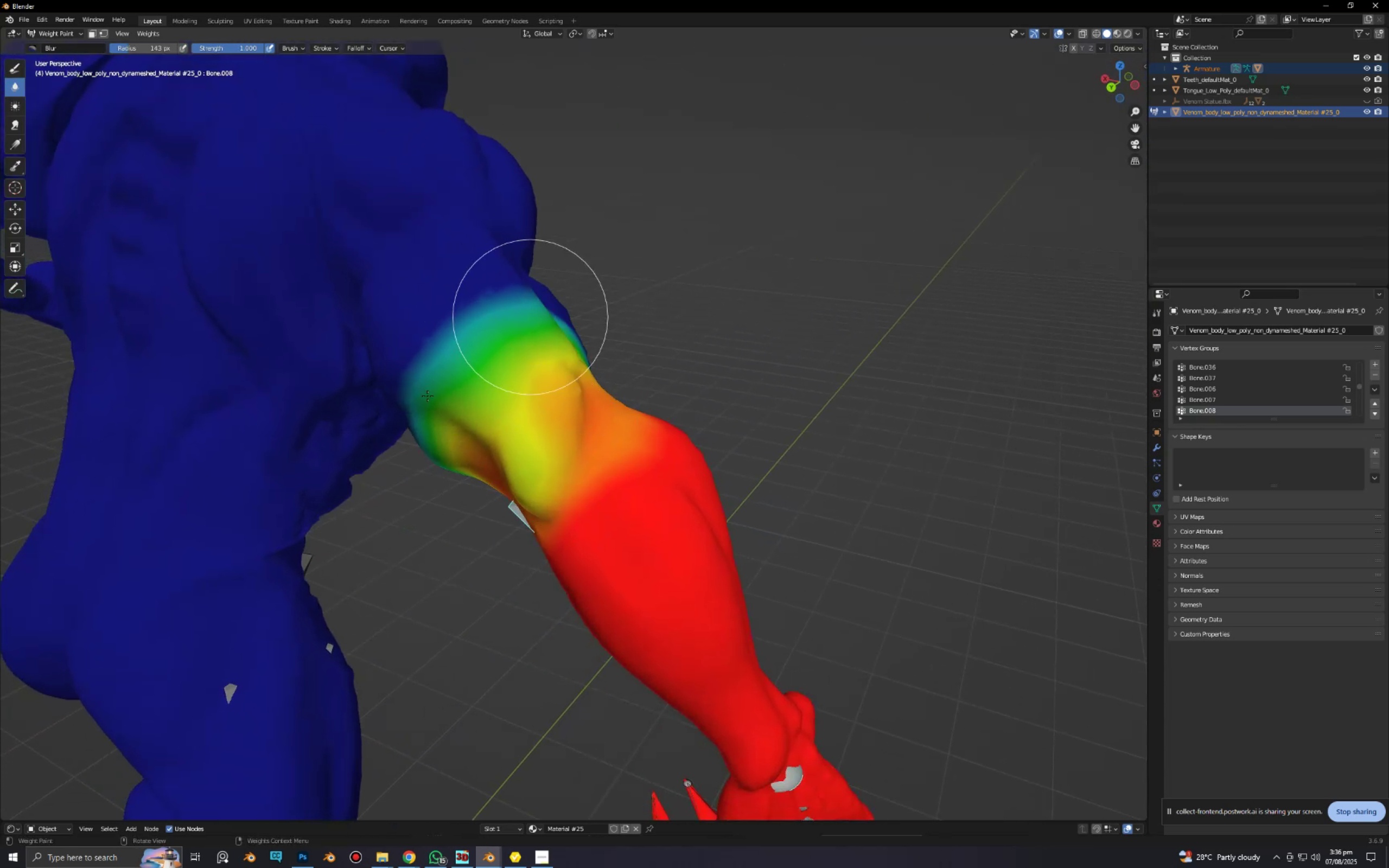 
left_click_drag(start_coordinate=[422, 399], to_coordinate=[583, 262])
 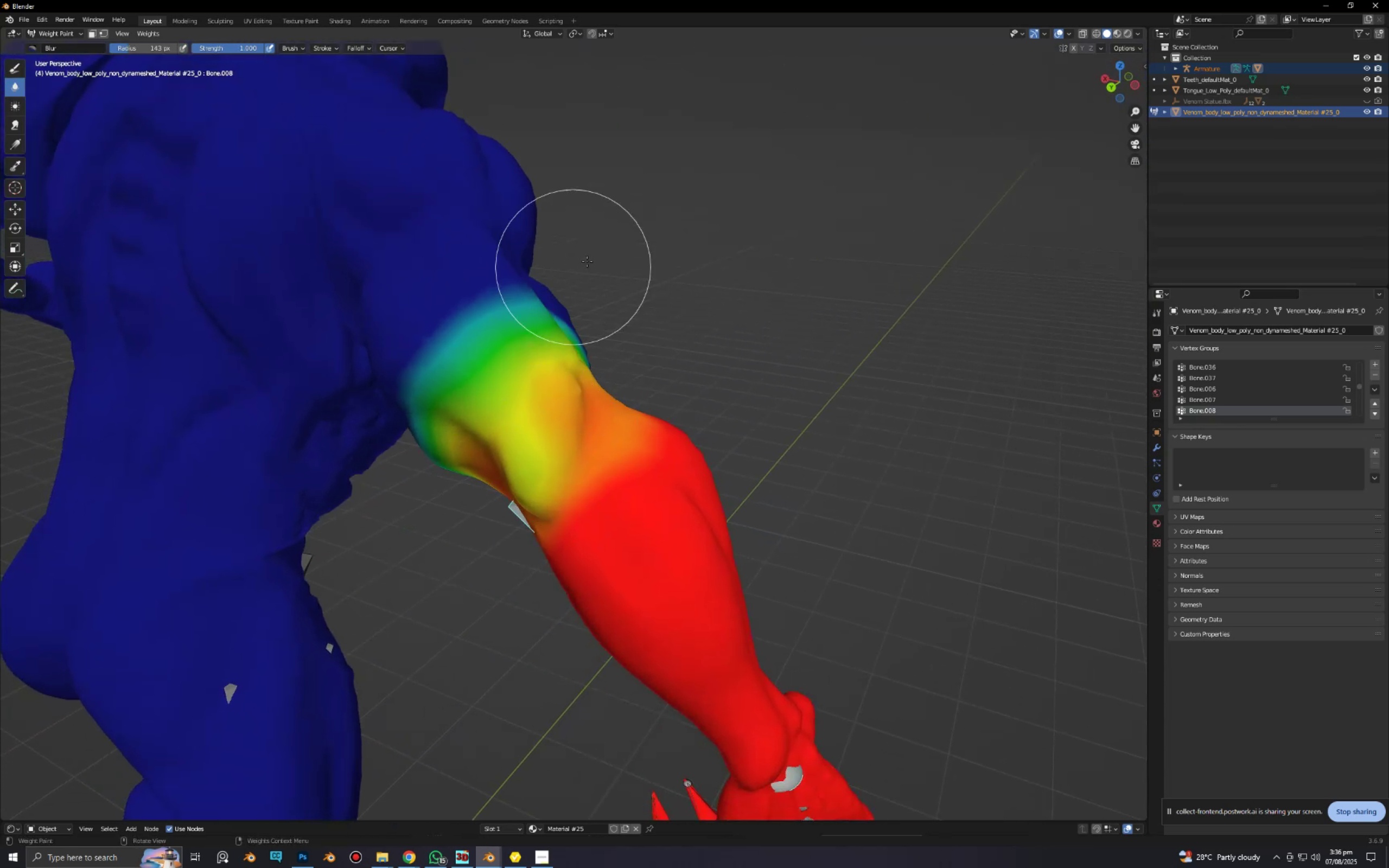 
left_click_drag(start_coordinate=[475, 363], to_coordinate=[592, 282])
 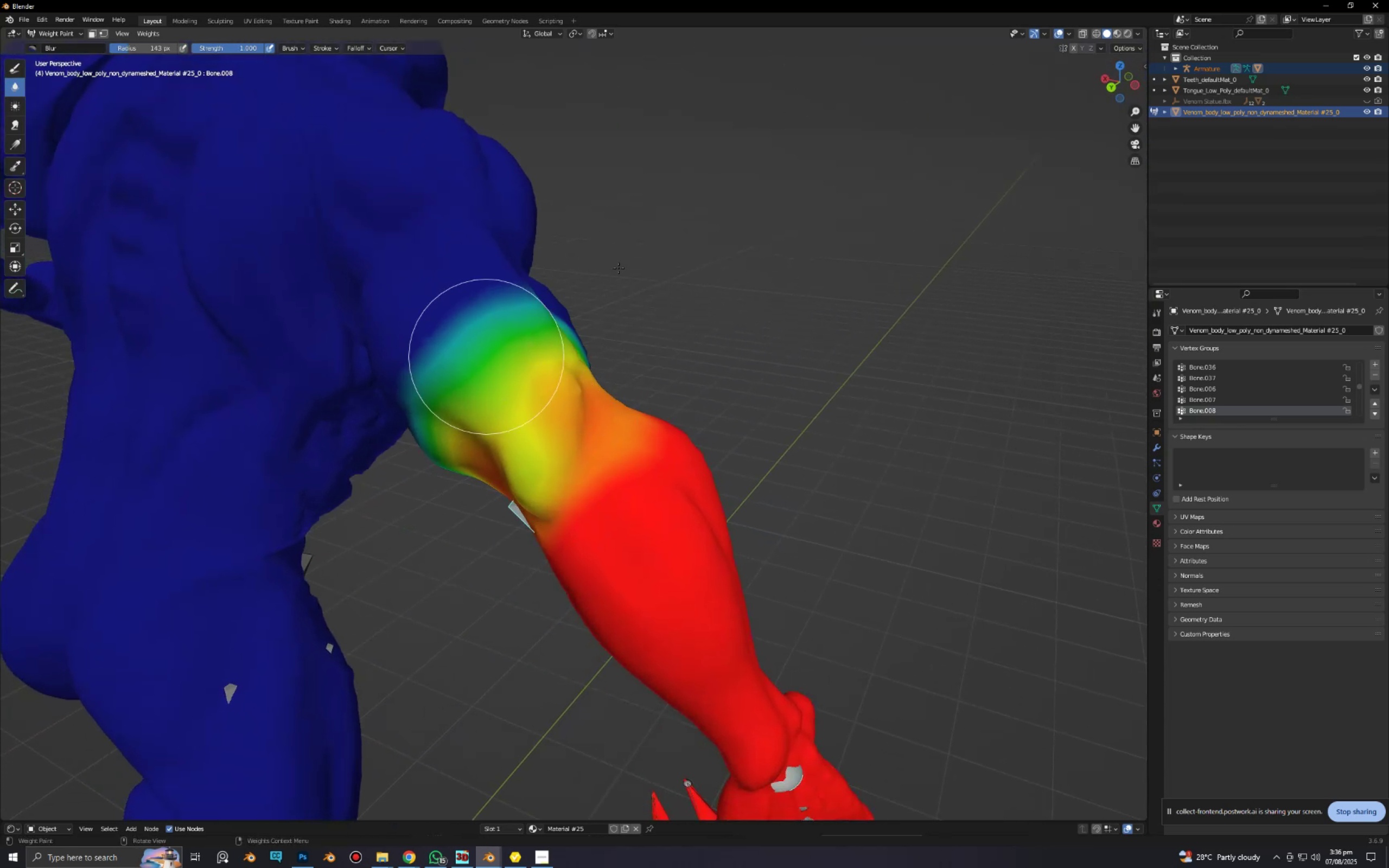 
left_click_drag(start_coordinate=[526, 339], to_coordinate=[549, 259])
 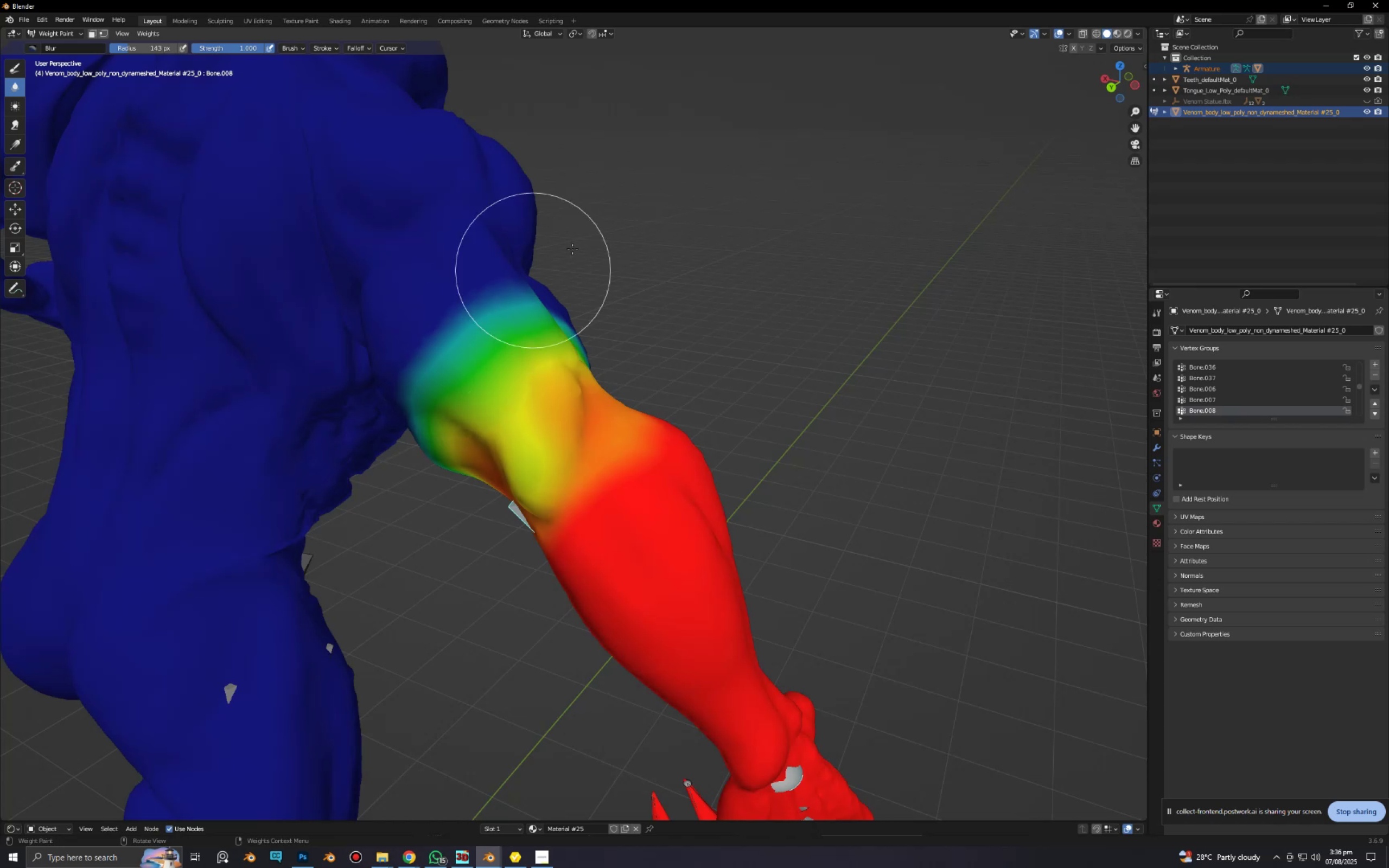 
left_click_drag(start_coordinate=[469, 357], to_coordinate=[502, 305])
 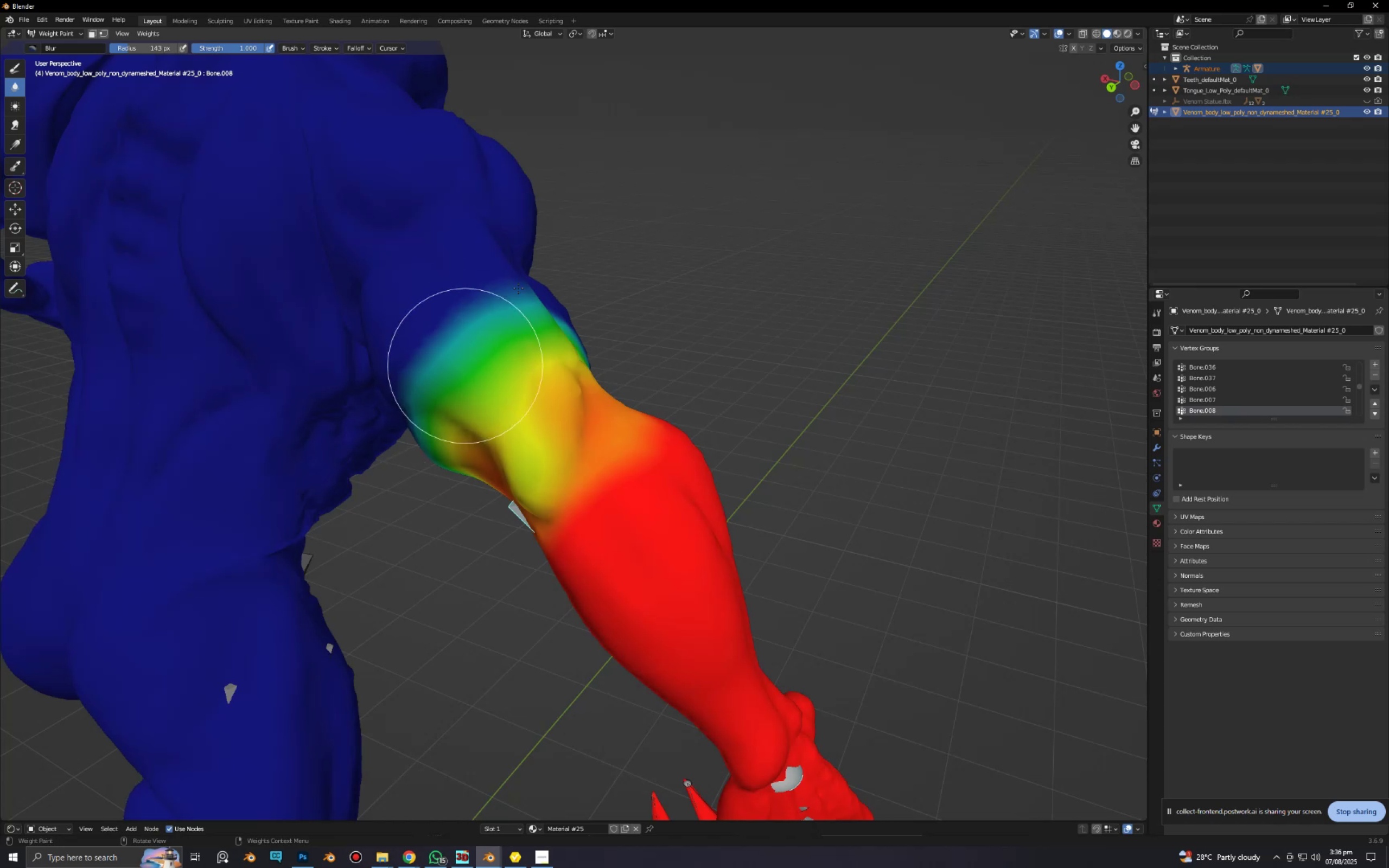 
left_click_drag(start_coordinate=[512, 300], to_coordinate=[437, 366])
 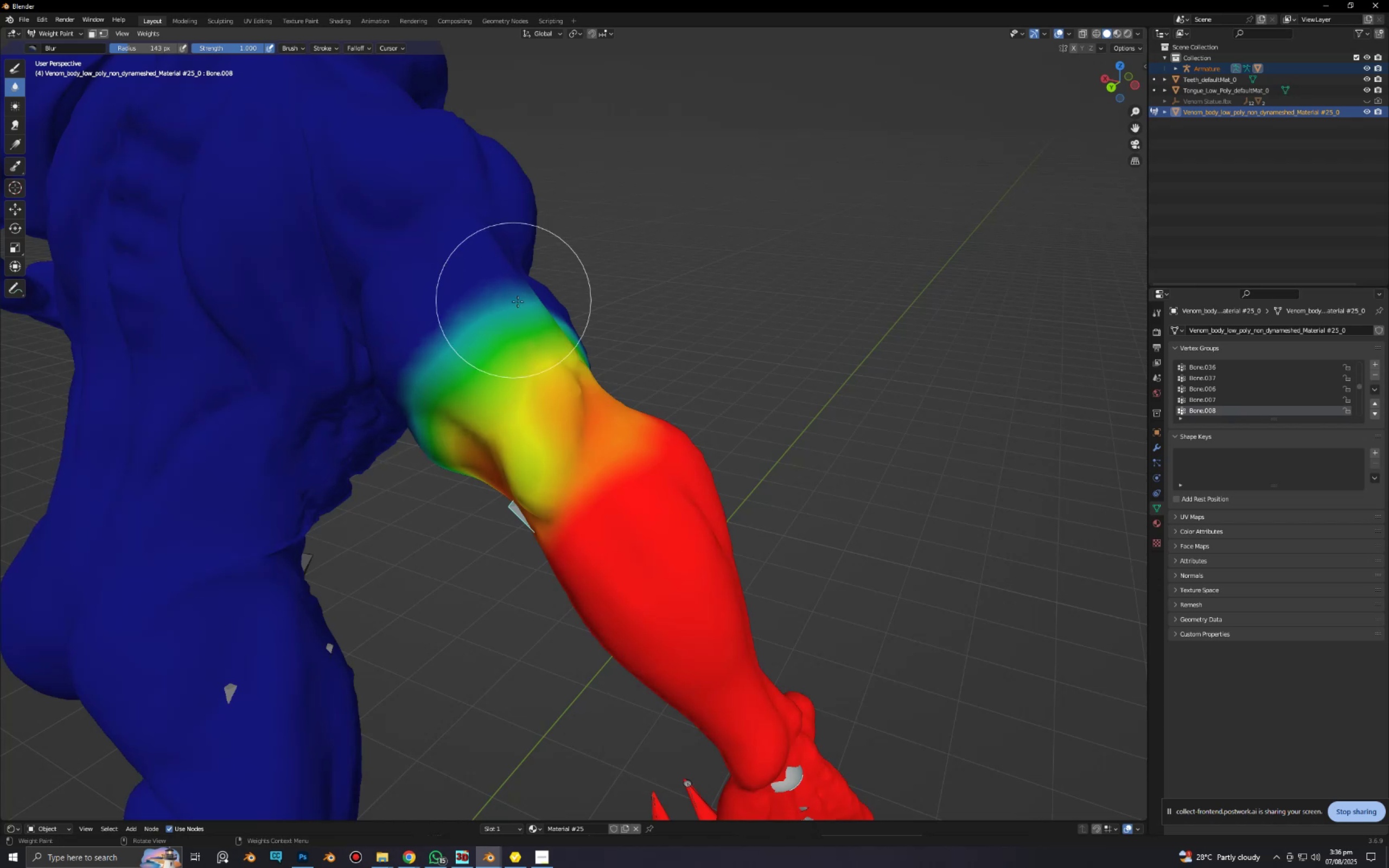 
scroll: coordinate [634, 373], scroll_direction: up, amount: 1.0
 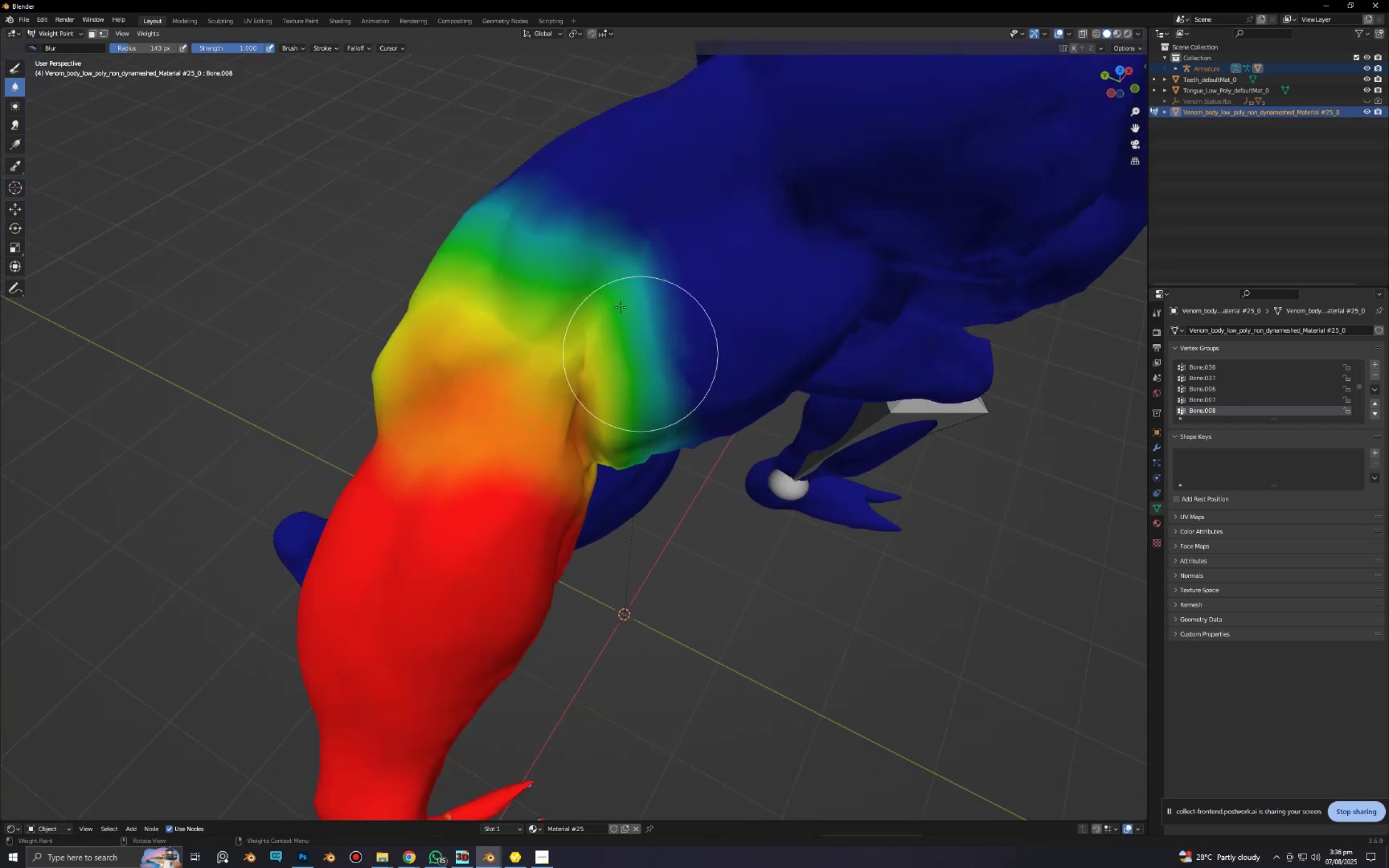 
left_click_drag(start_coordinate=[557, 224], to_coordinate=[546, 263])
 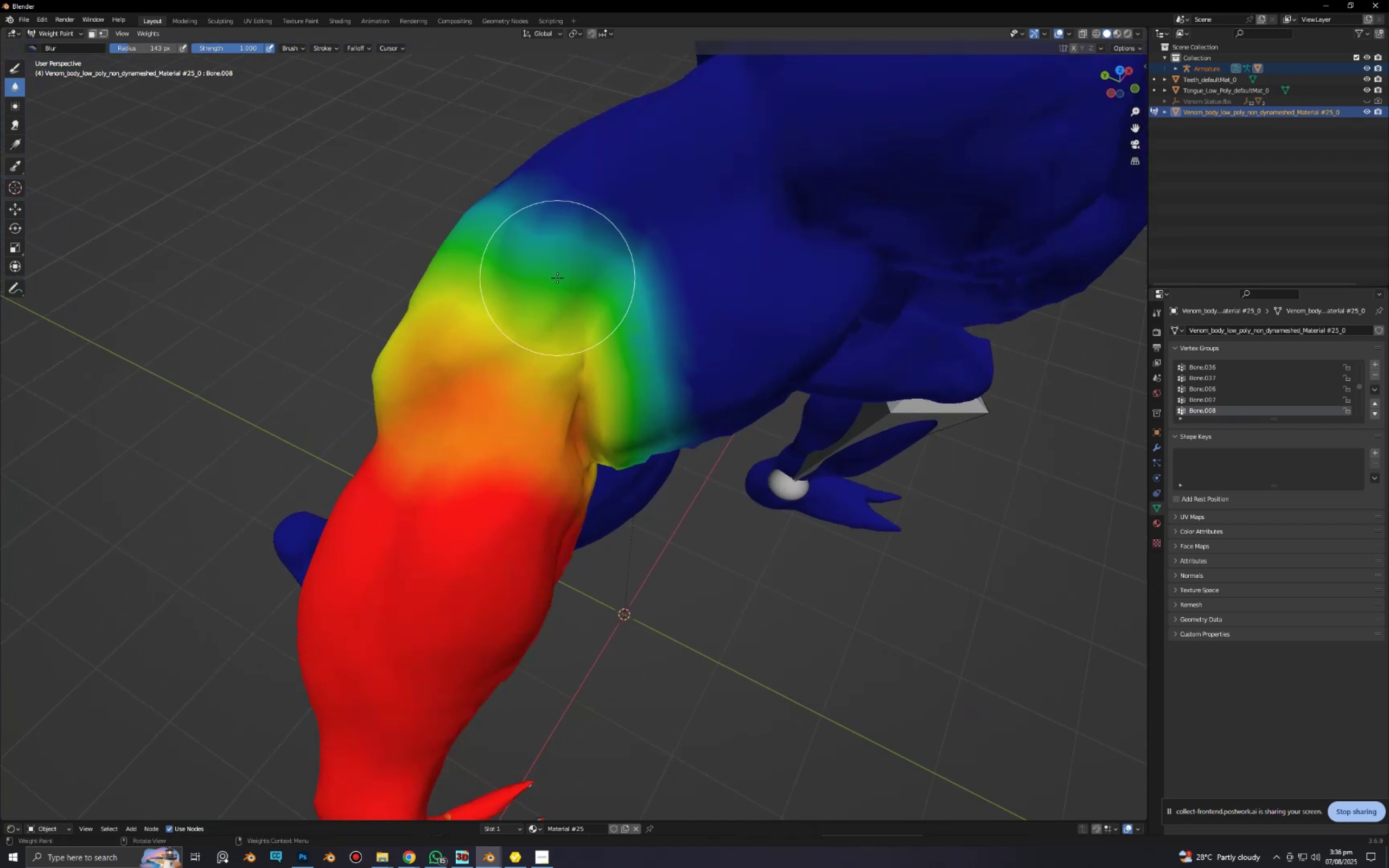 
scroll: coordinate [566, 270], scroll_direction: up, amount: 3.0
 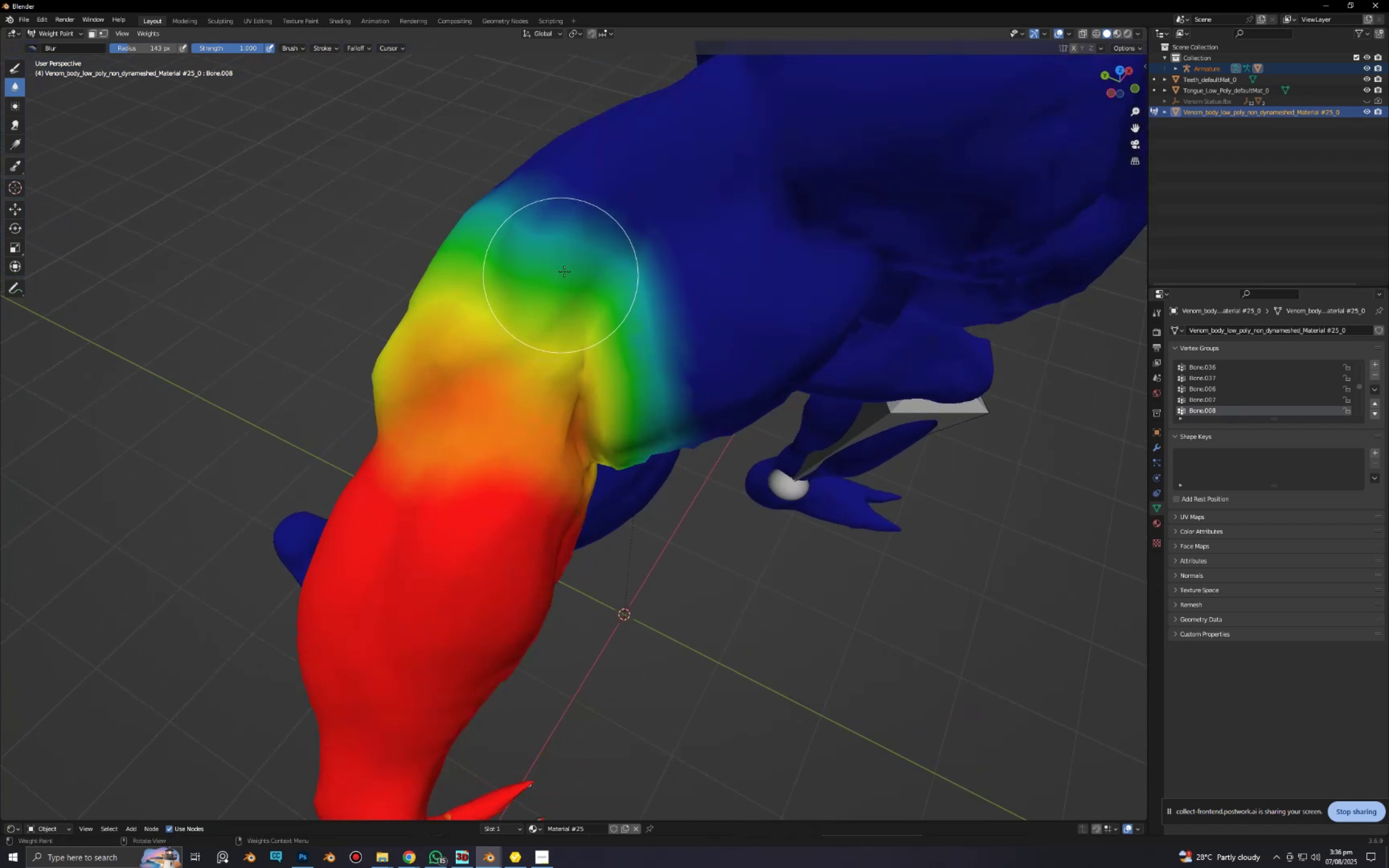 
hold_key(key=ShiftLeft, duration=0.46)
 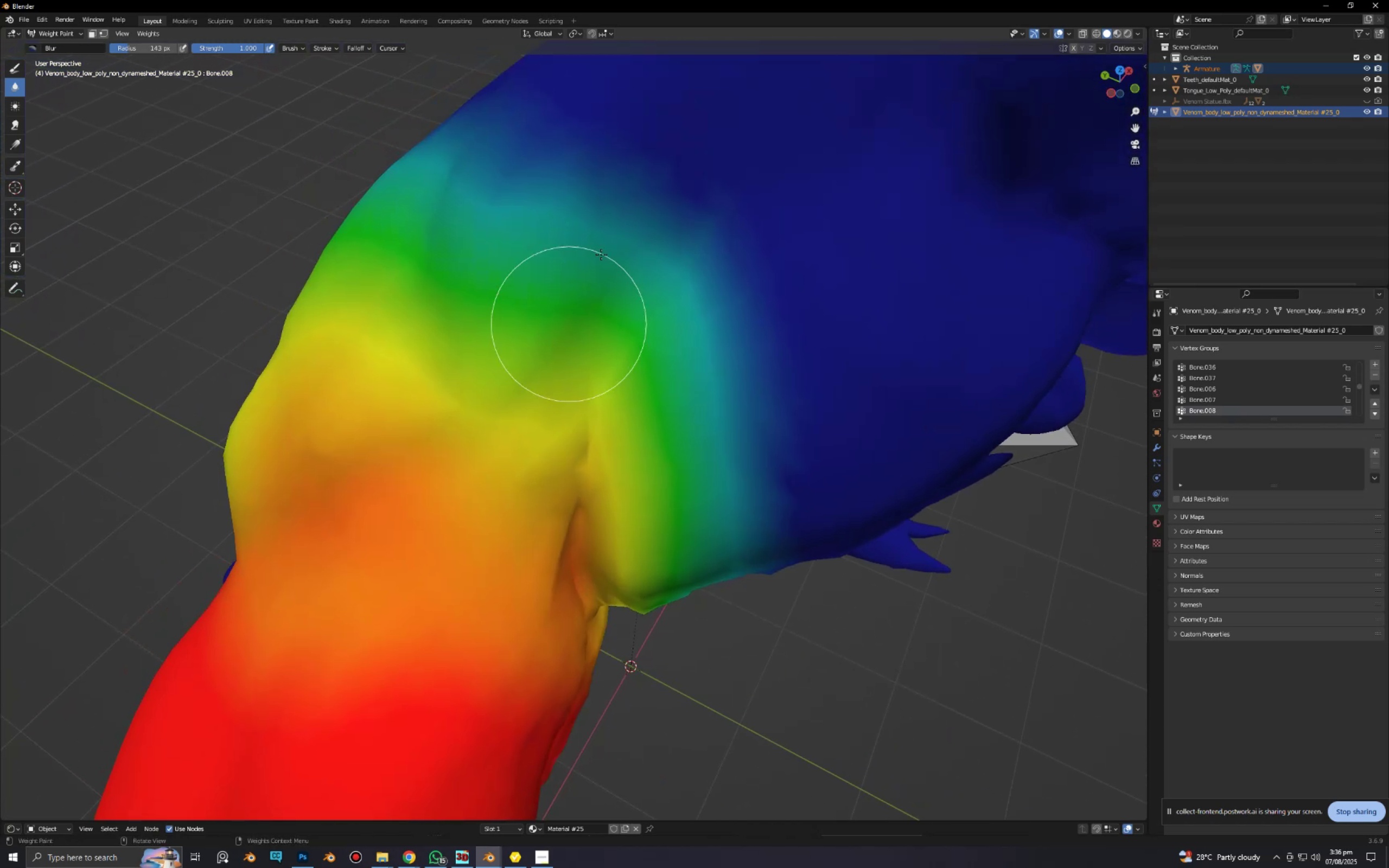 
left_click_drag(start_coordinate=[571, 174], to_coordinate=[710, 502])
 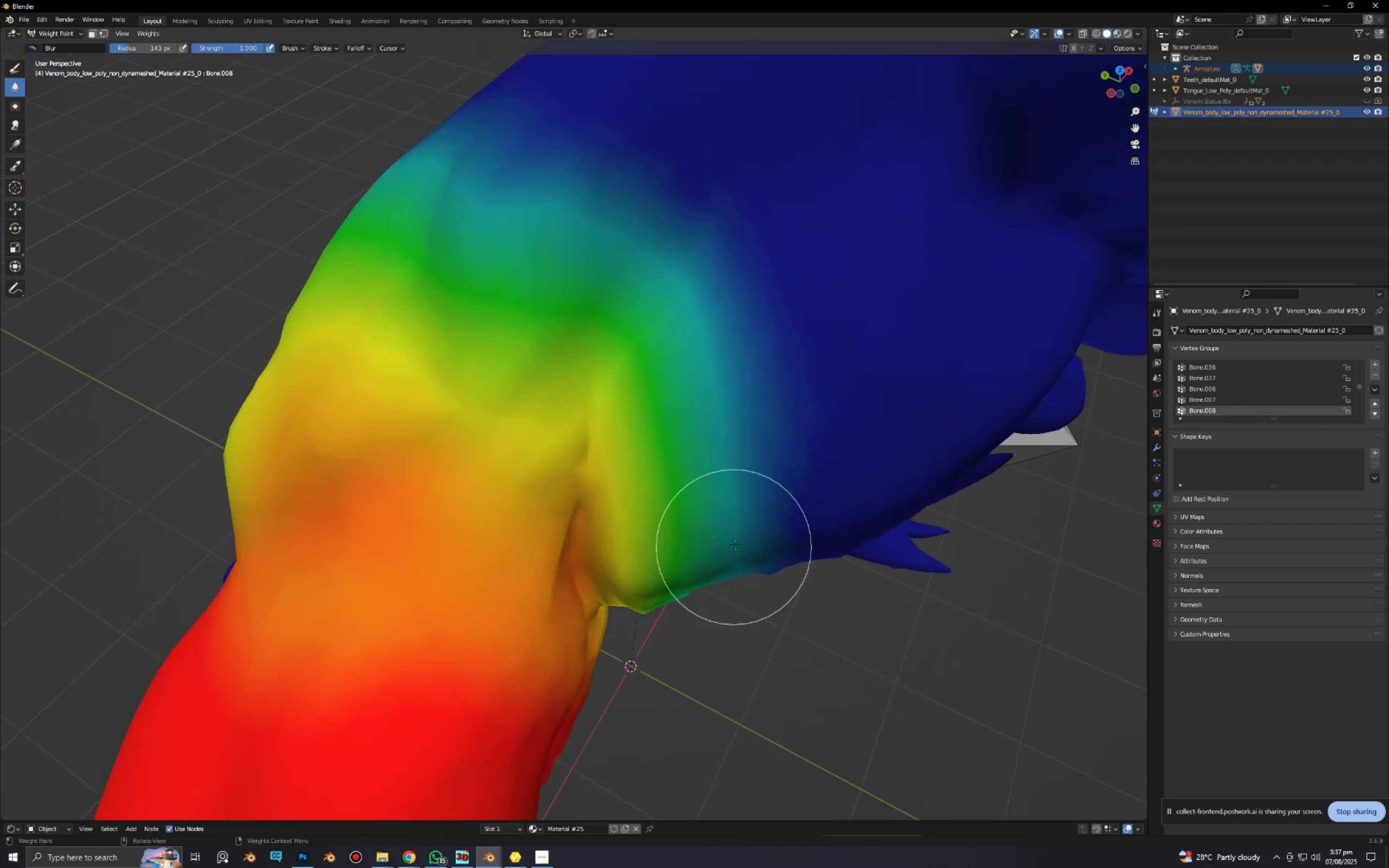 
scroll: coordinate [750, 511], scroll_direction: down, amount: 4.0
 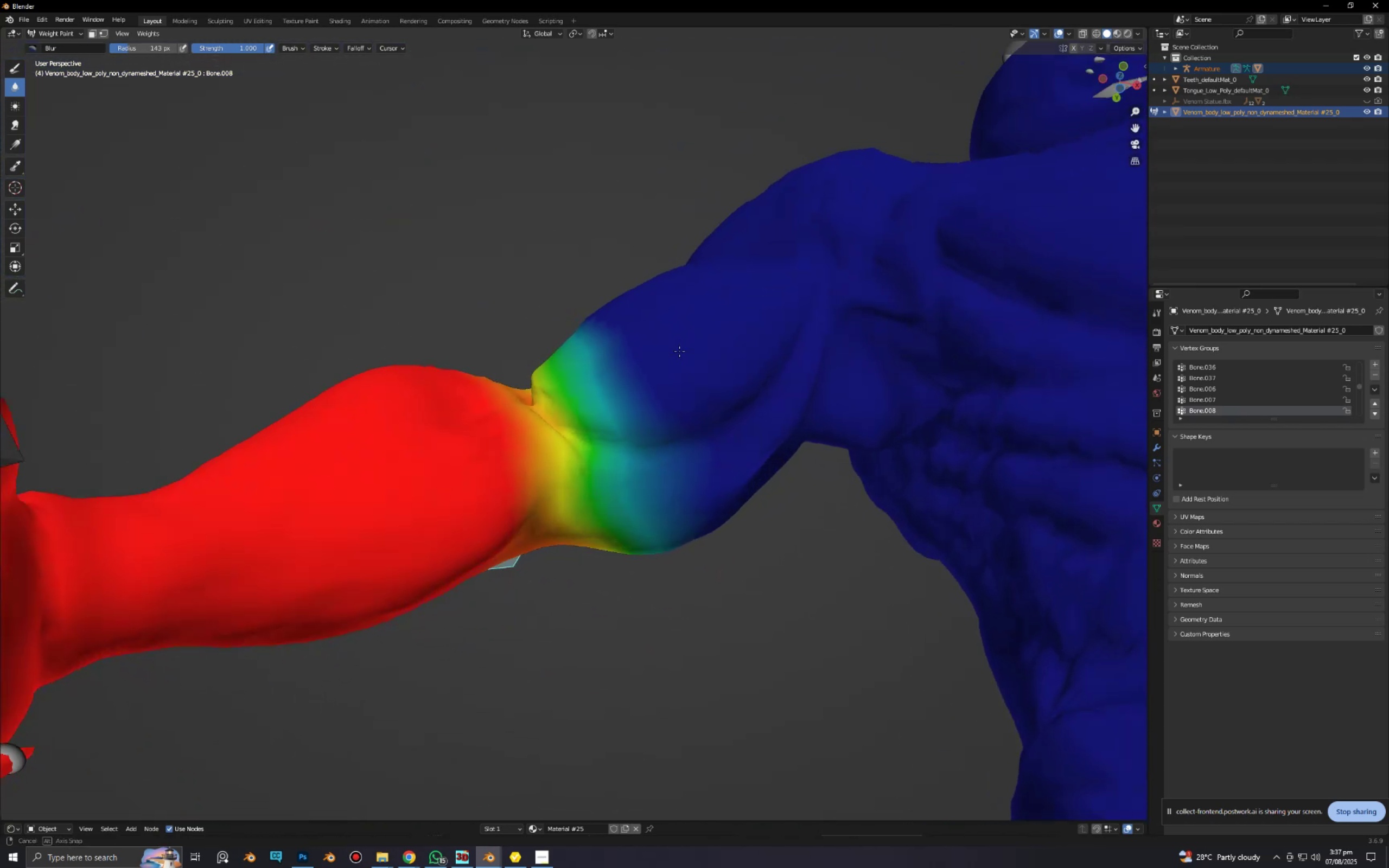 
scroll: coordinate [642, 442], scroll_direction: up, amount: 2.0
 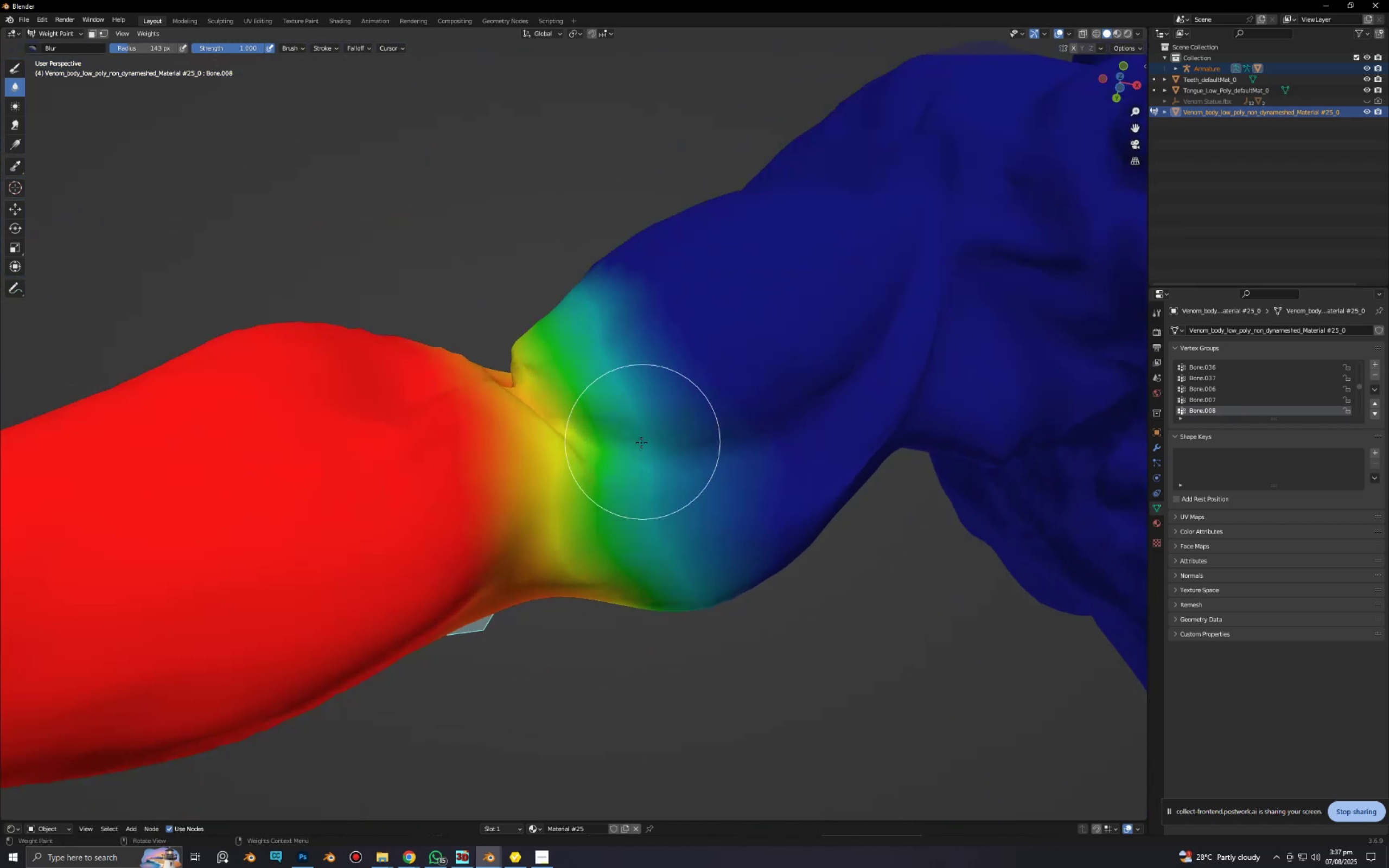 
hold_key(key=ShiftLeft, duration=0.43)
 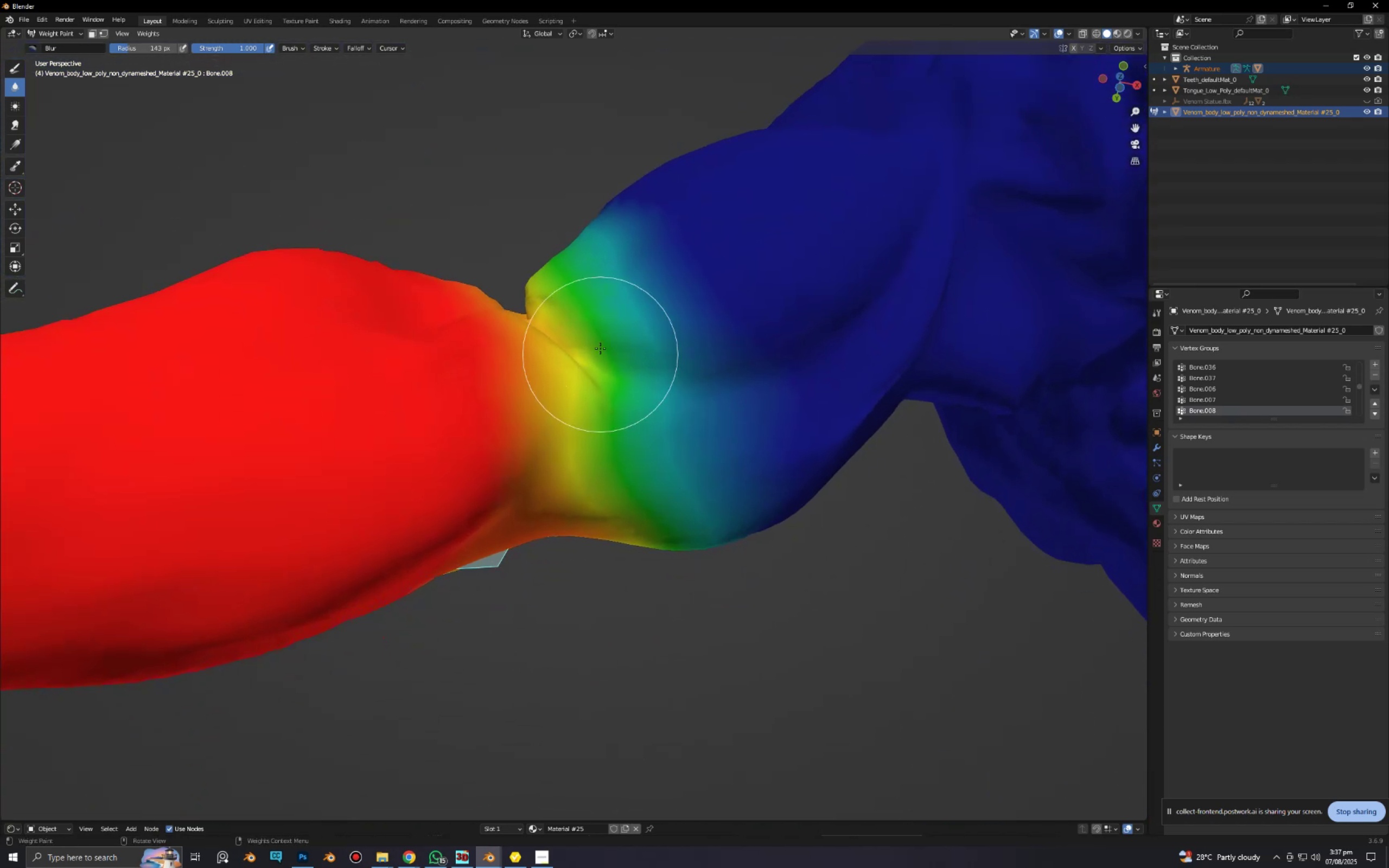 
left_click_drag(start_coordinate=[600, 347], to_coordinate=[585, 421])
 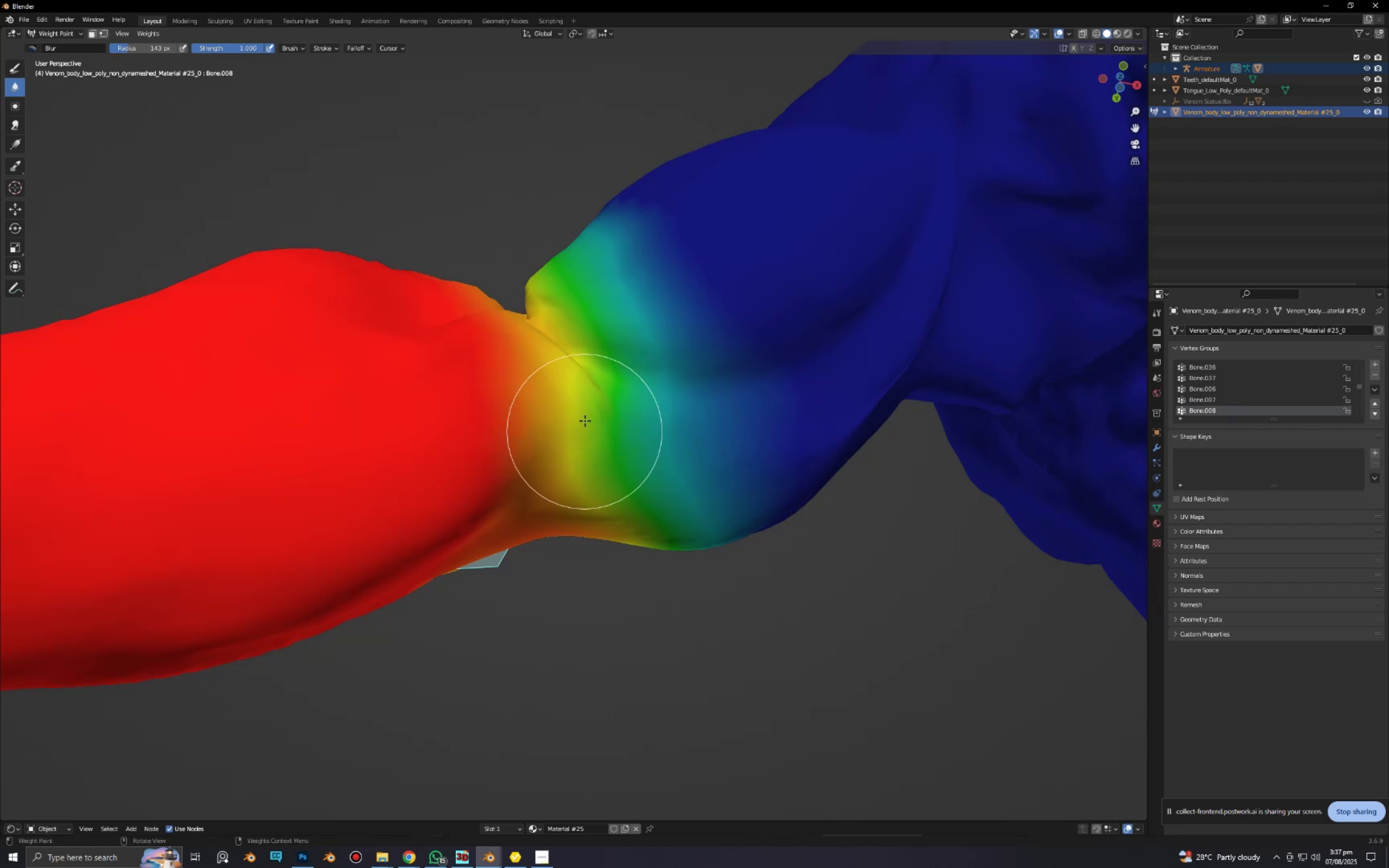 
left_click_drag(start_coordinate=[592, 384], to_coordinate=[627, 507])
 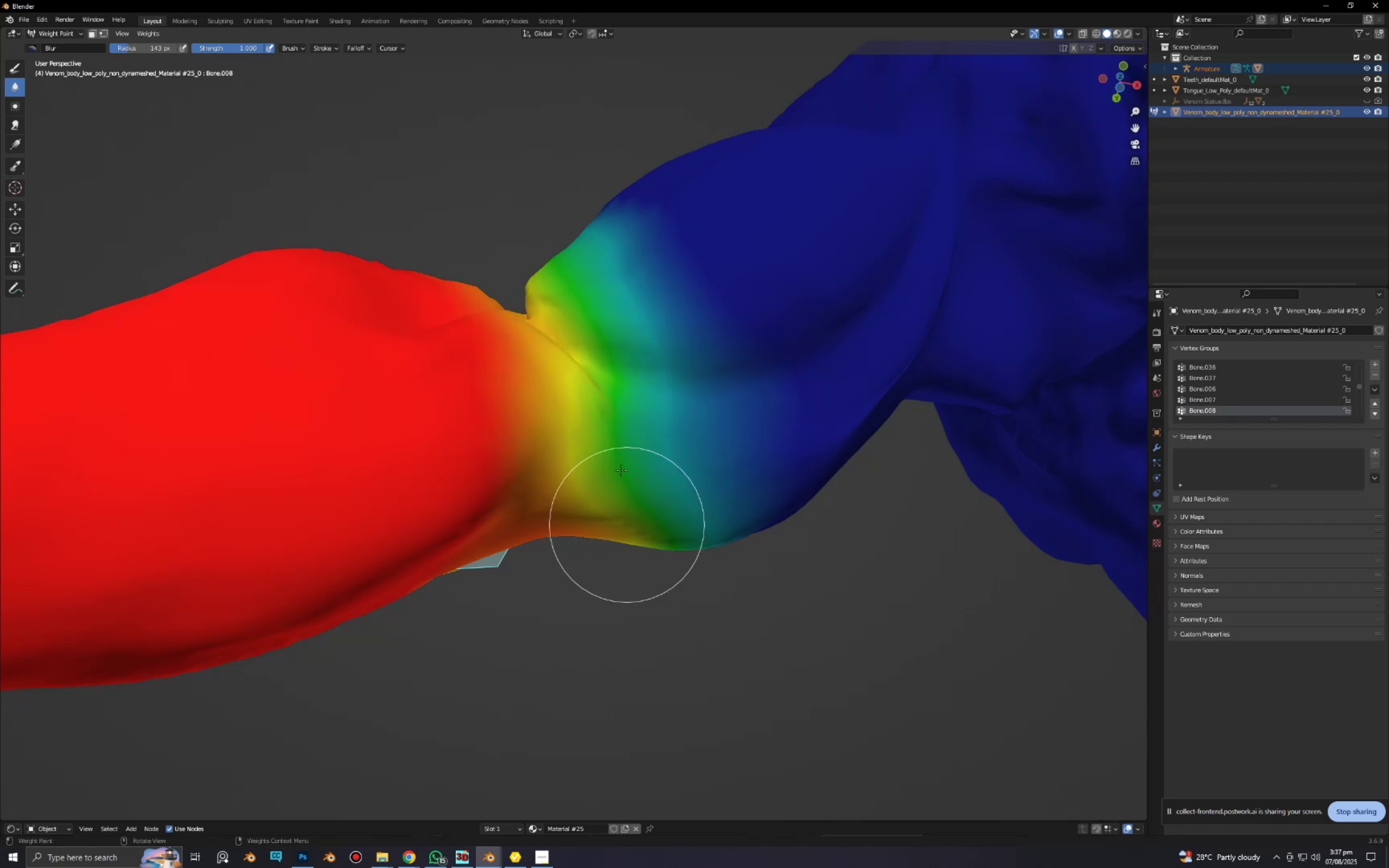 
left_click_drag(start_coordinate=[605, 376], to_coordinate=[610, 414])
 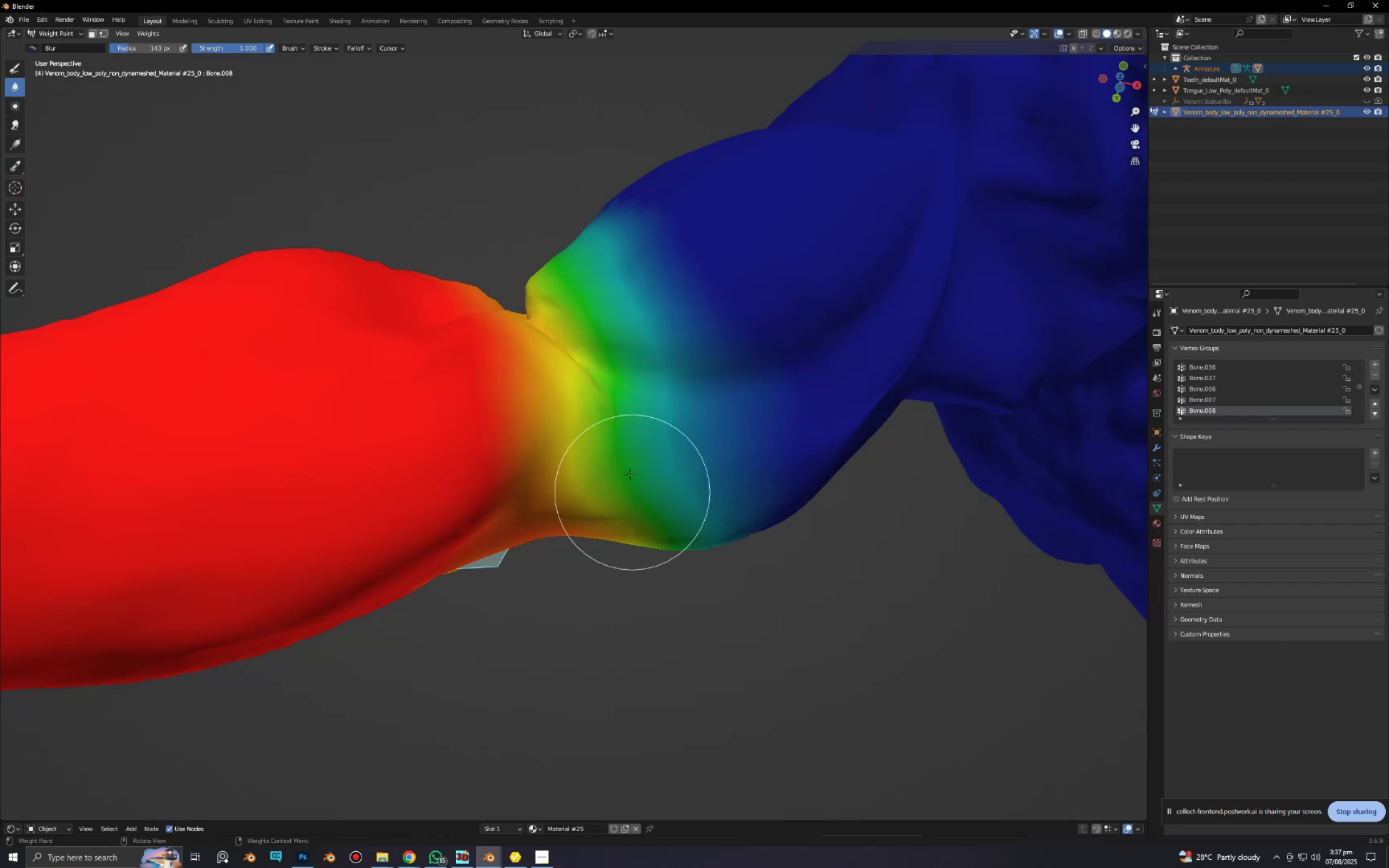 
left_click_drag(start_coordinate=[562, 302], to_coordinate=[604, 366])
 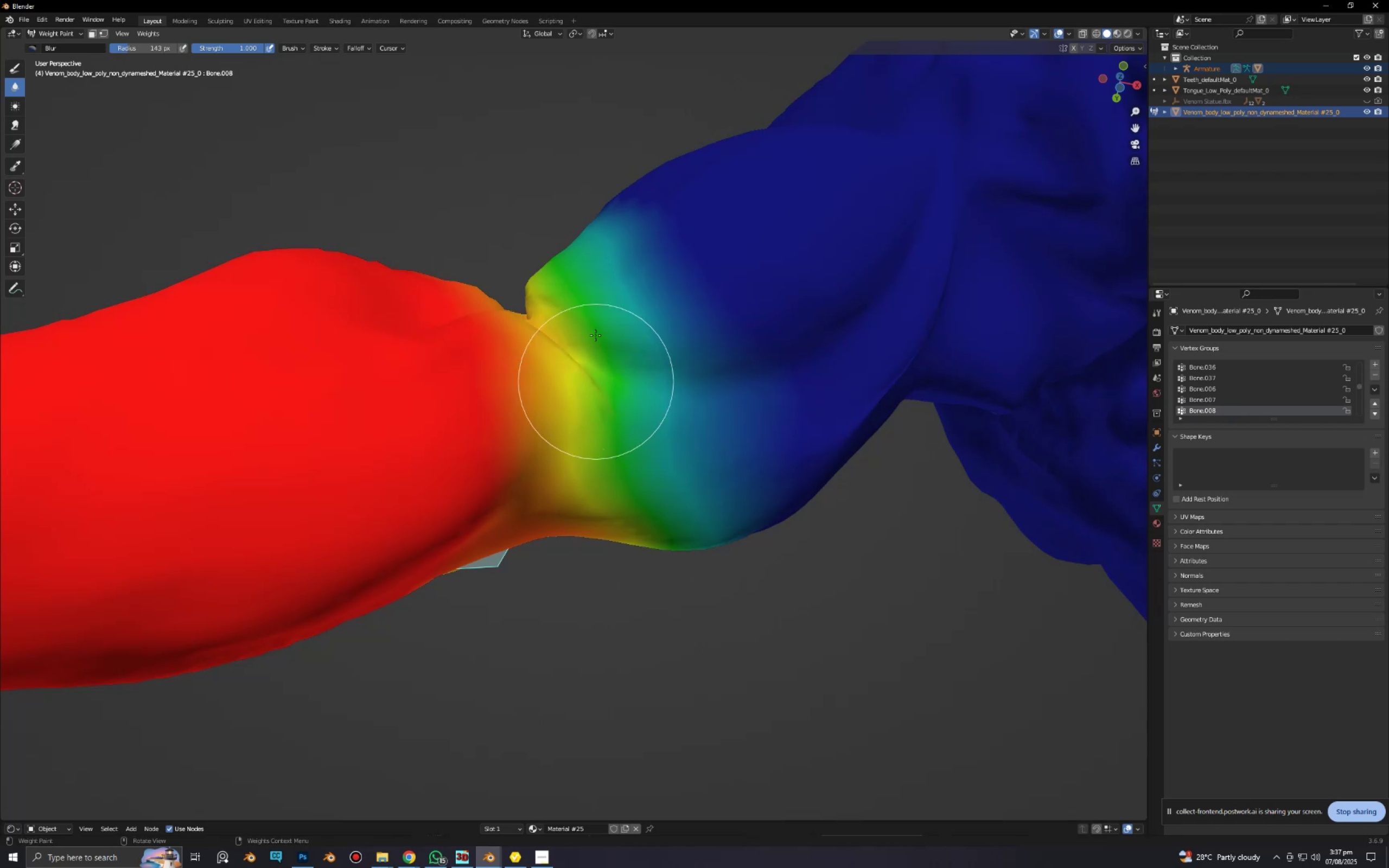 
left_click_drag(start_coordinate=[563, 217], to_coordinate=[597, 312])
 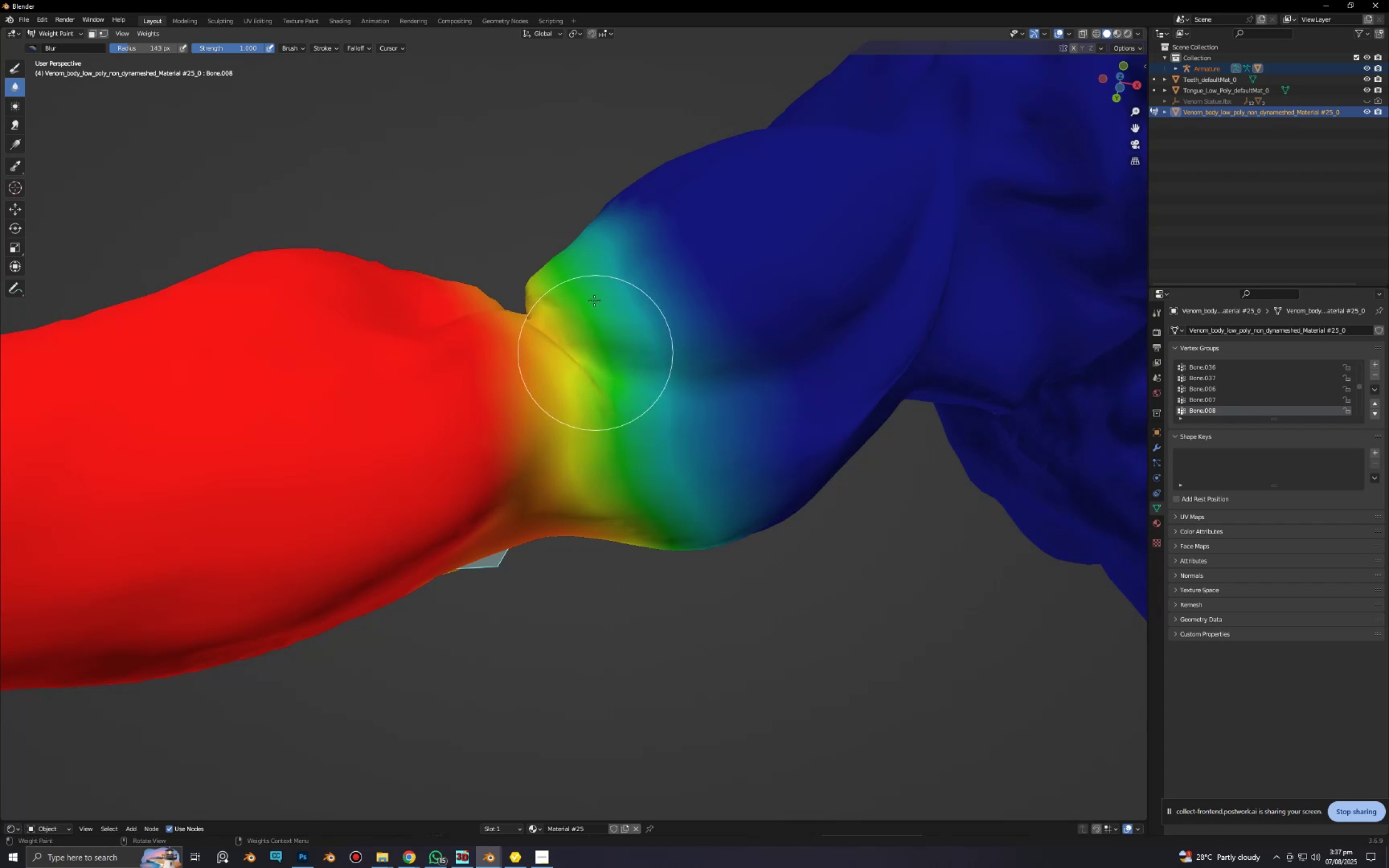 
left_click_drag(start_coordinate=[570, 241], to_coordinate=[551, 268])
 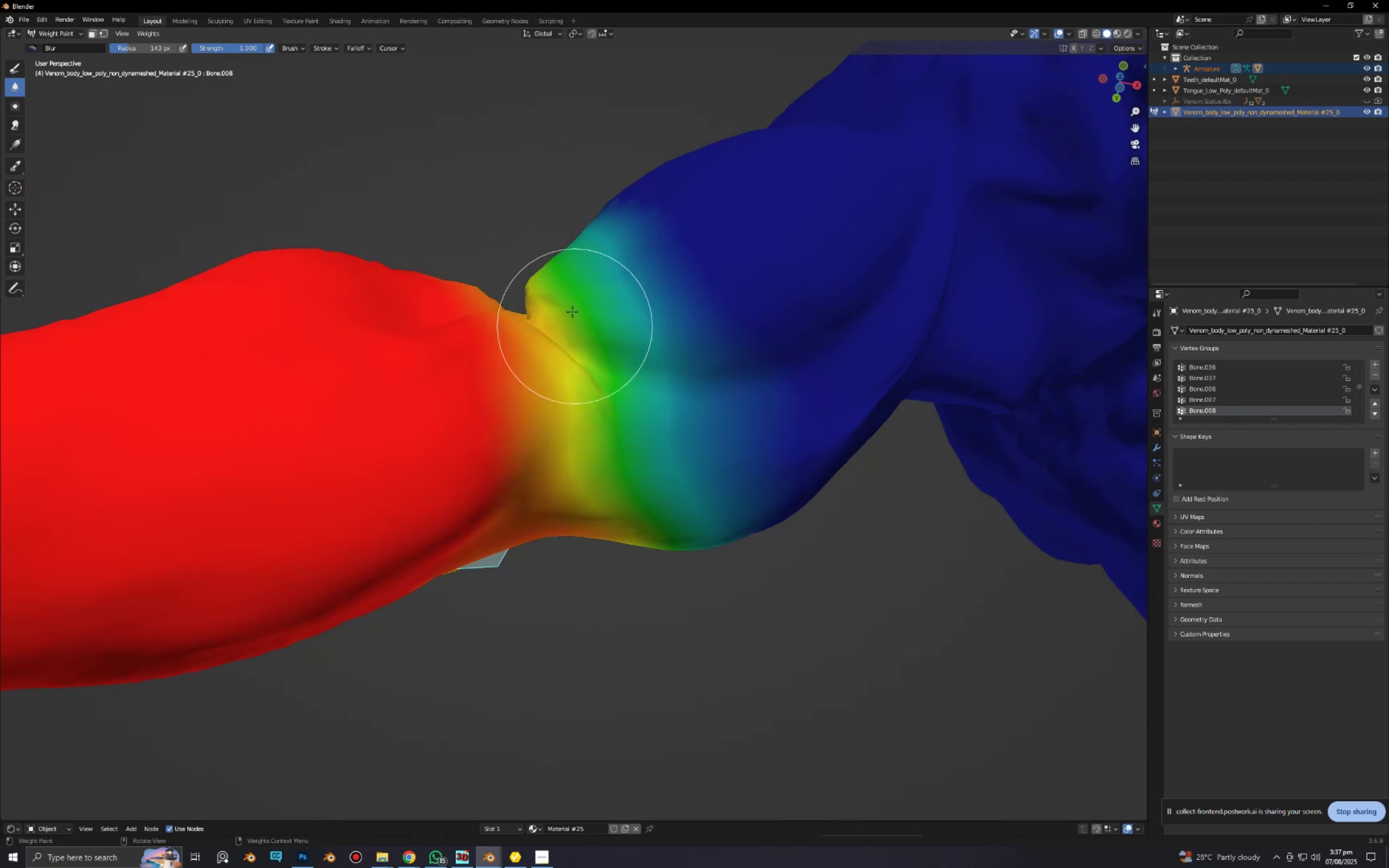 
left_click_drag(start_coordinate=[530, 228], to_coordinate=[534, 292])
 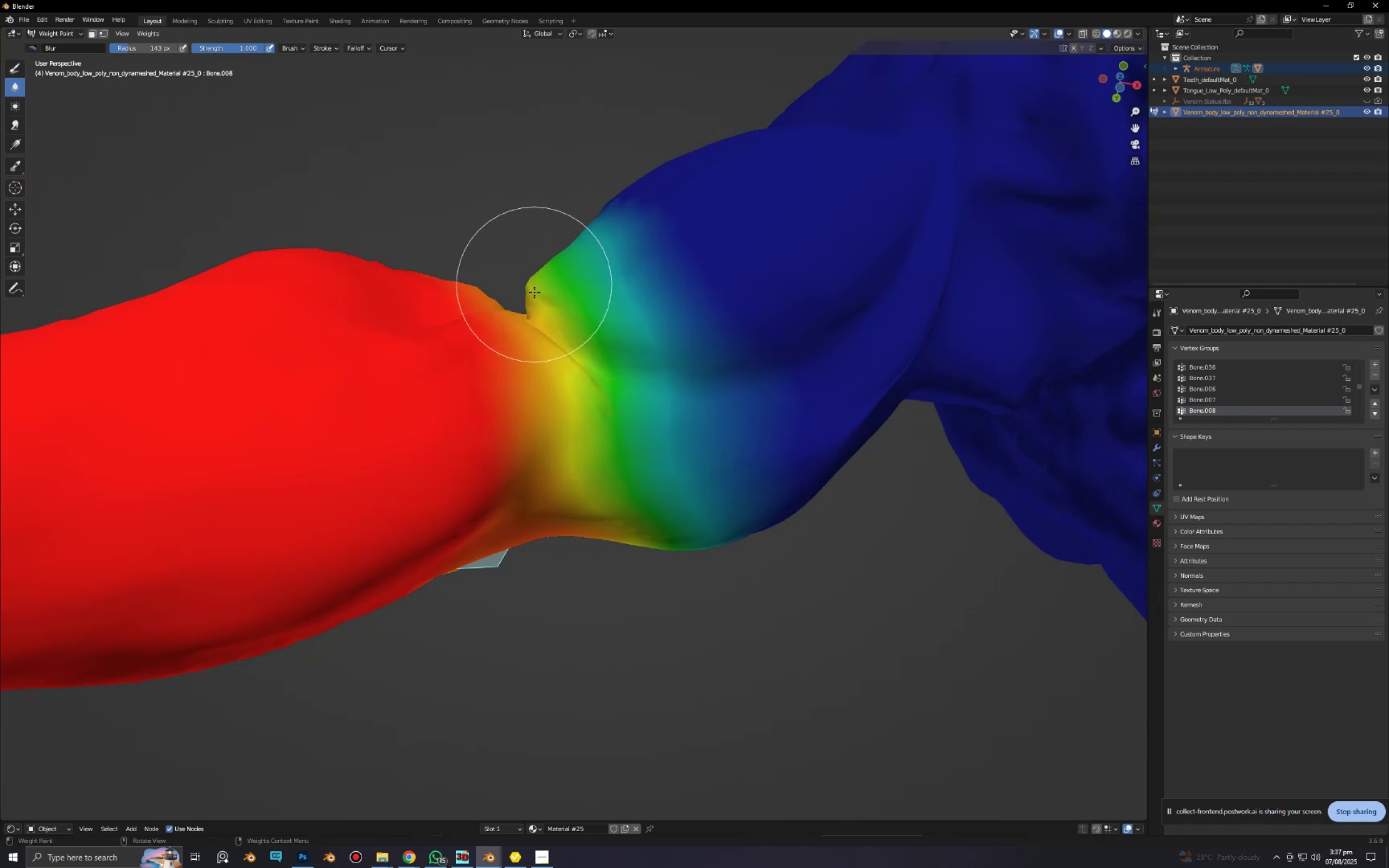 
left_click_drag(start_coordinate=[531, 283], to_coordinate=[548, 321])
 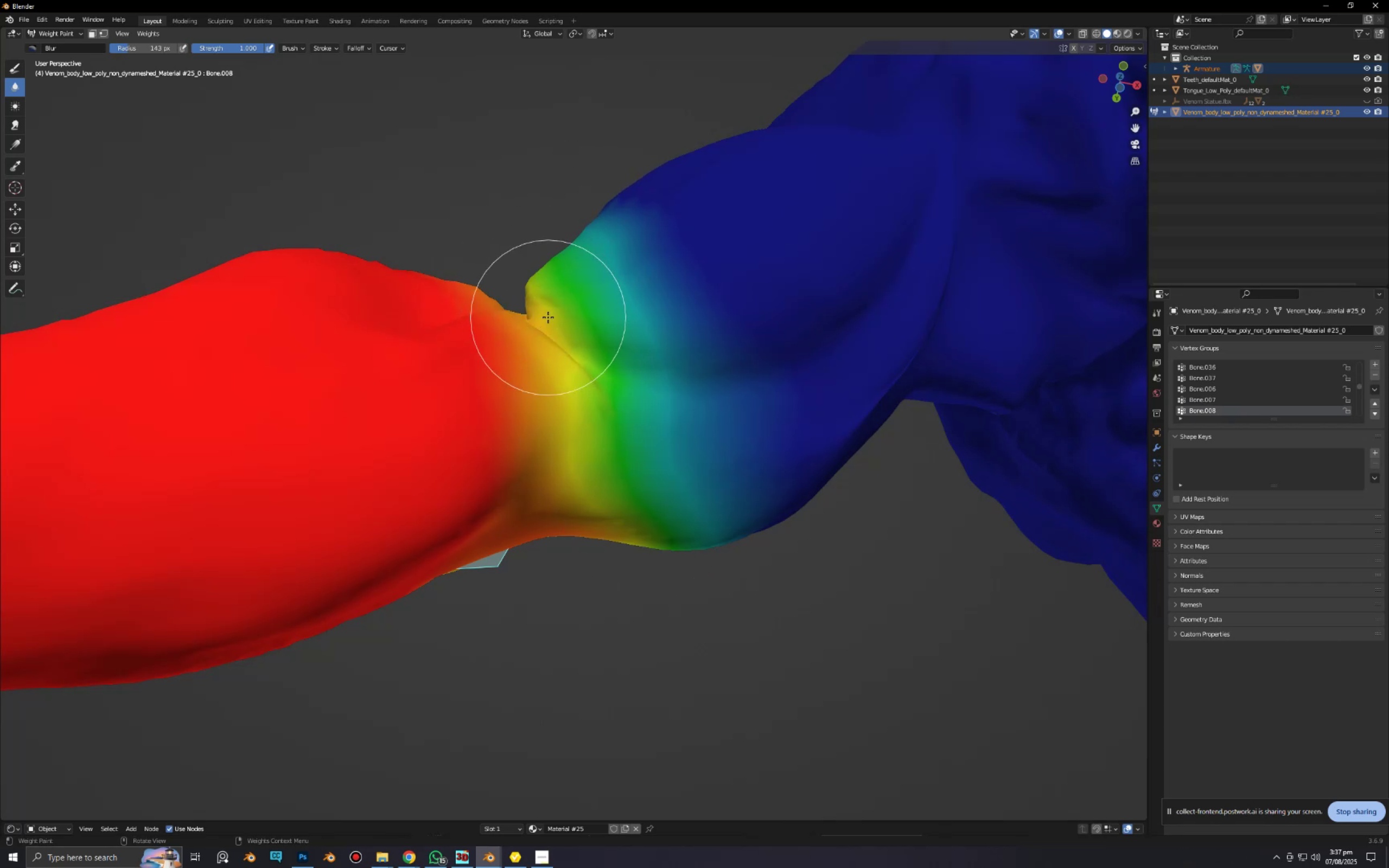 
scroll: coordinate [549, 315], scroll_direction: up, amount: 1.0
 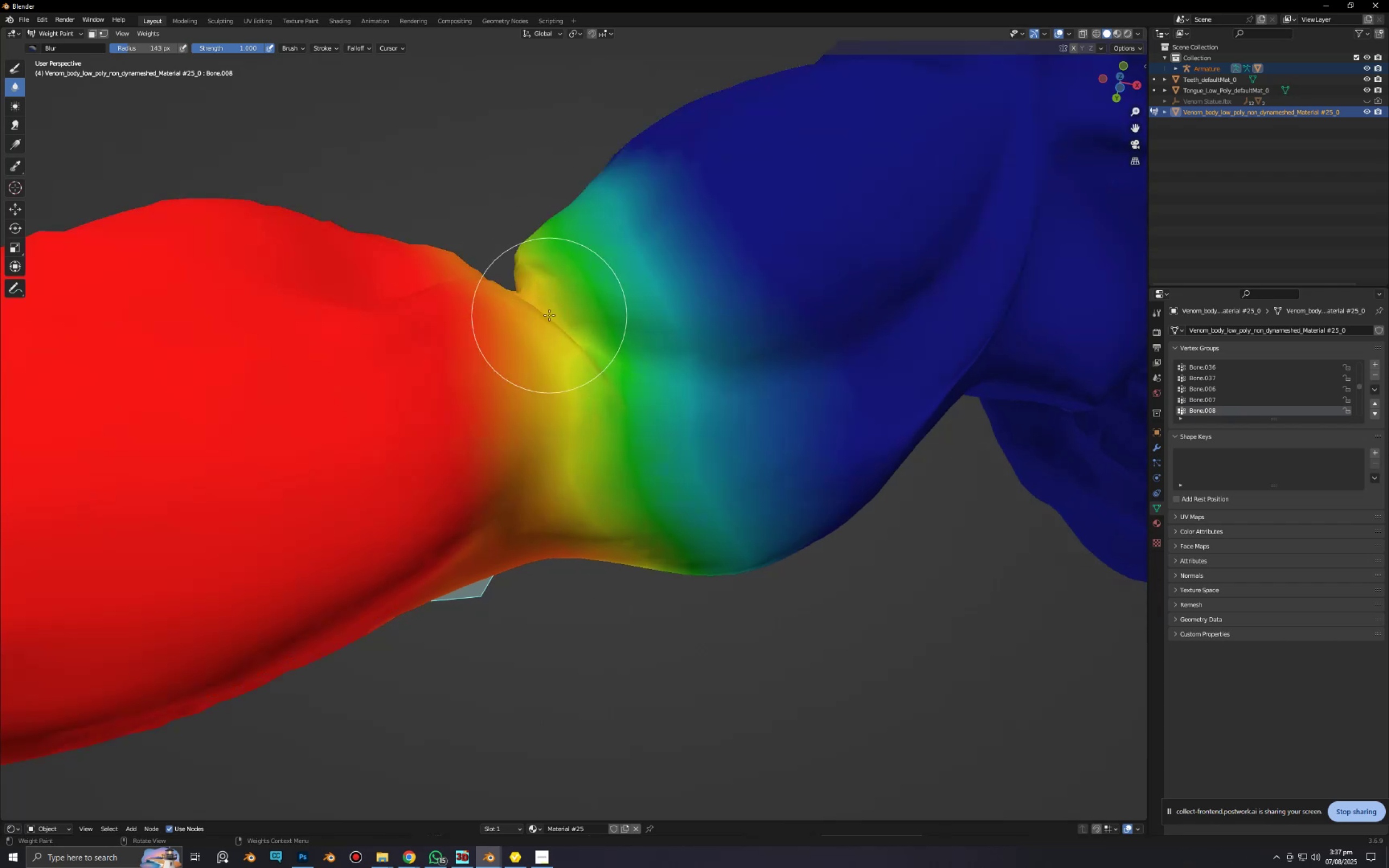 
hold_key(key=ShiftLeft, duration=0.67)
 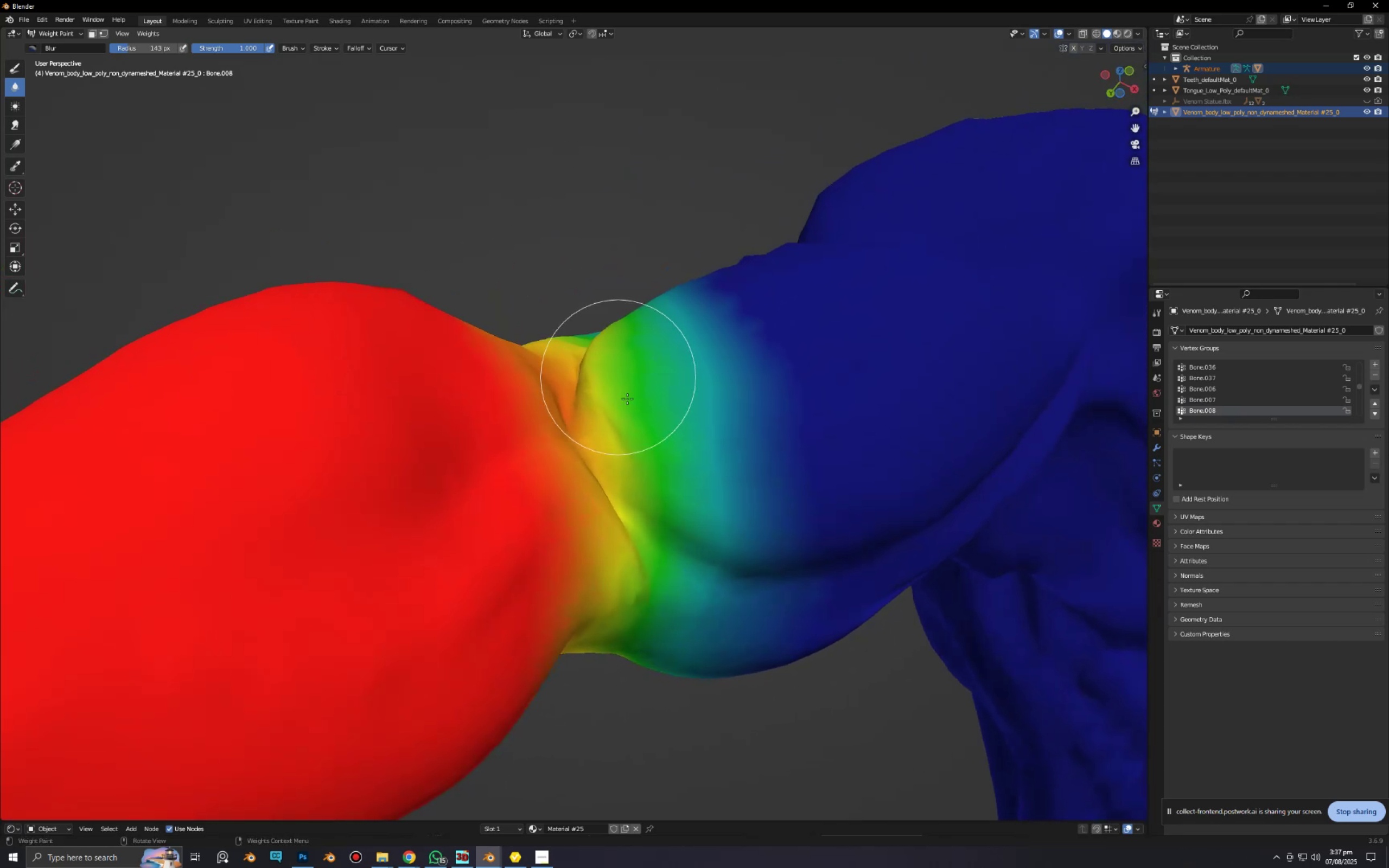 
left_click_drag(start_coordinate=[646, 459], to_coordinate=[601, 343])
 